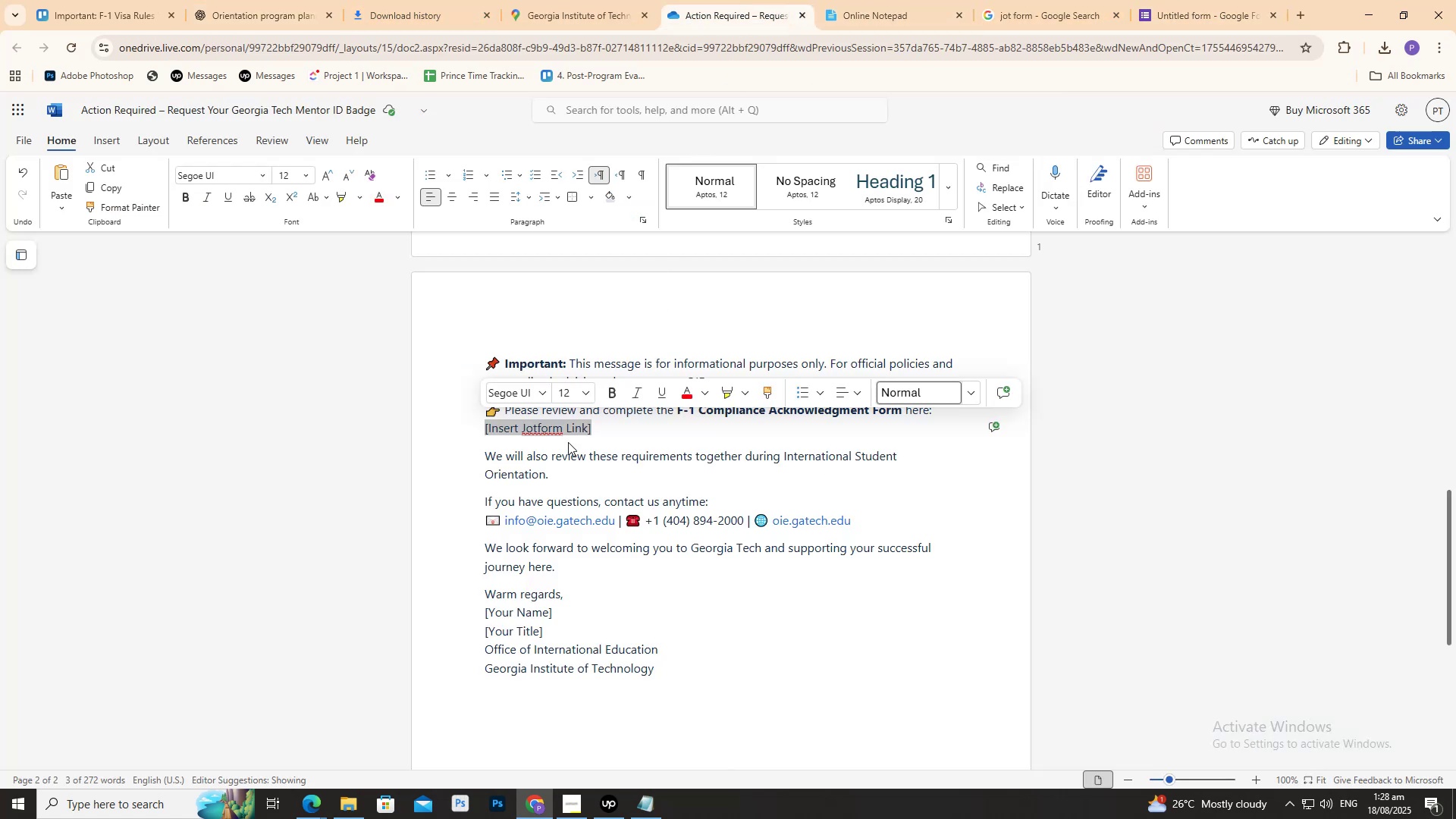 
key(Control+V)
 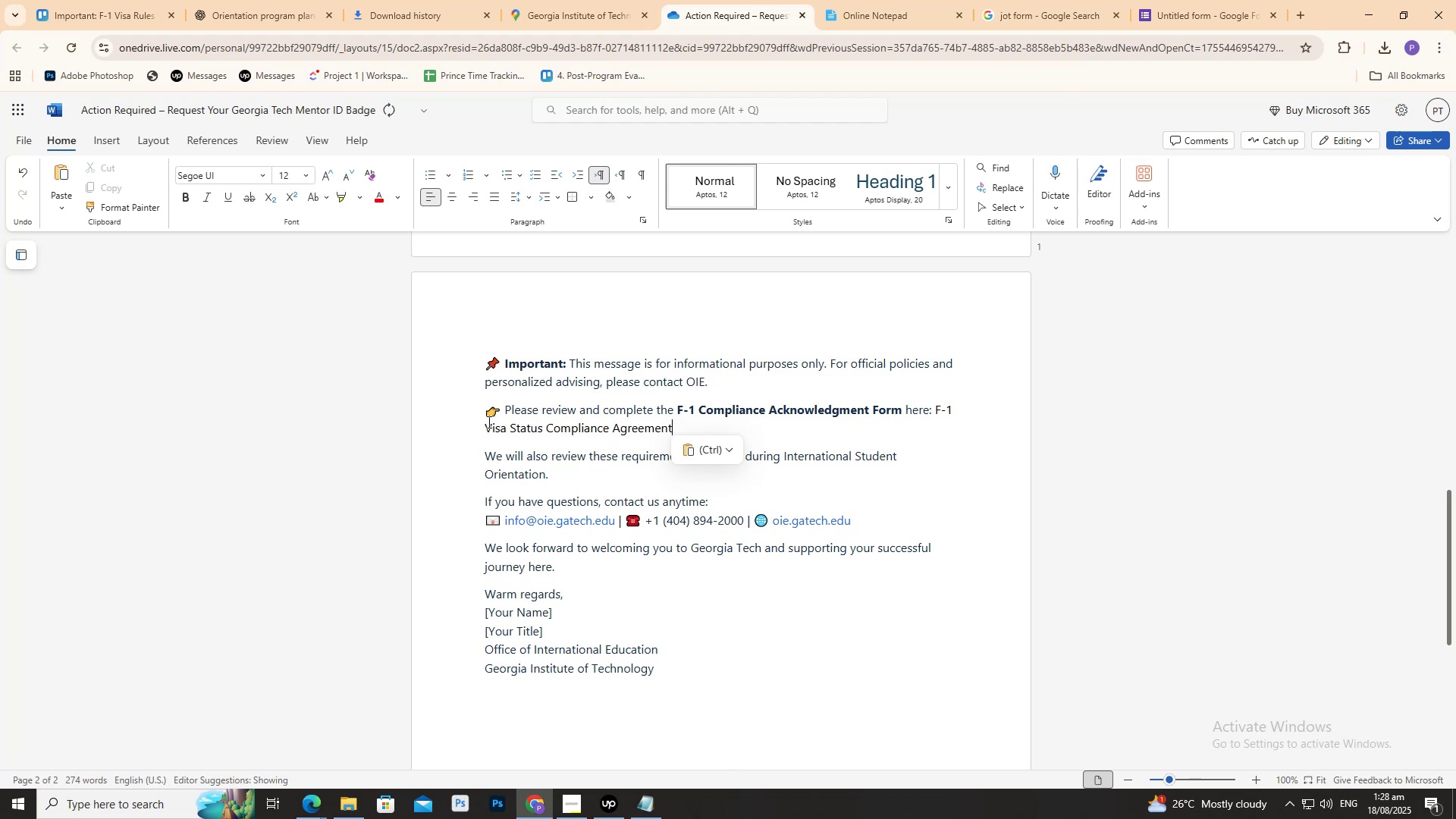 
left_click_drag(start_coordinate=[480, 428], to_coordinate=[673, 427])
 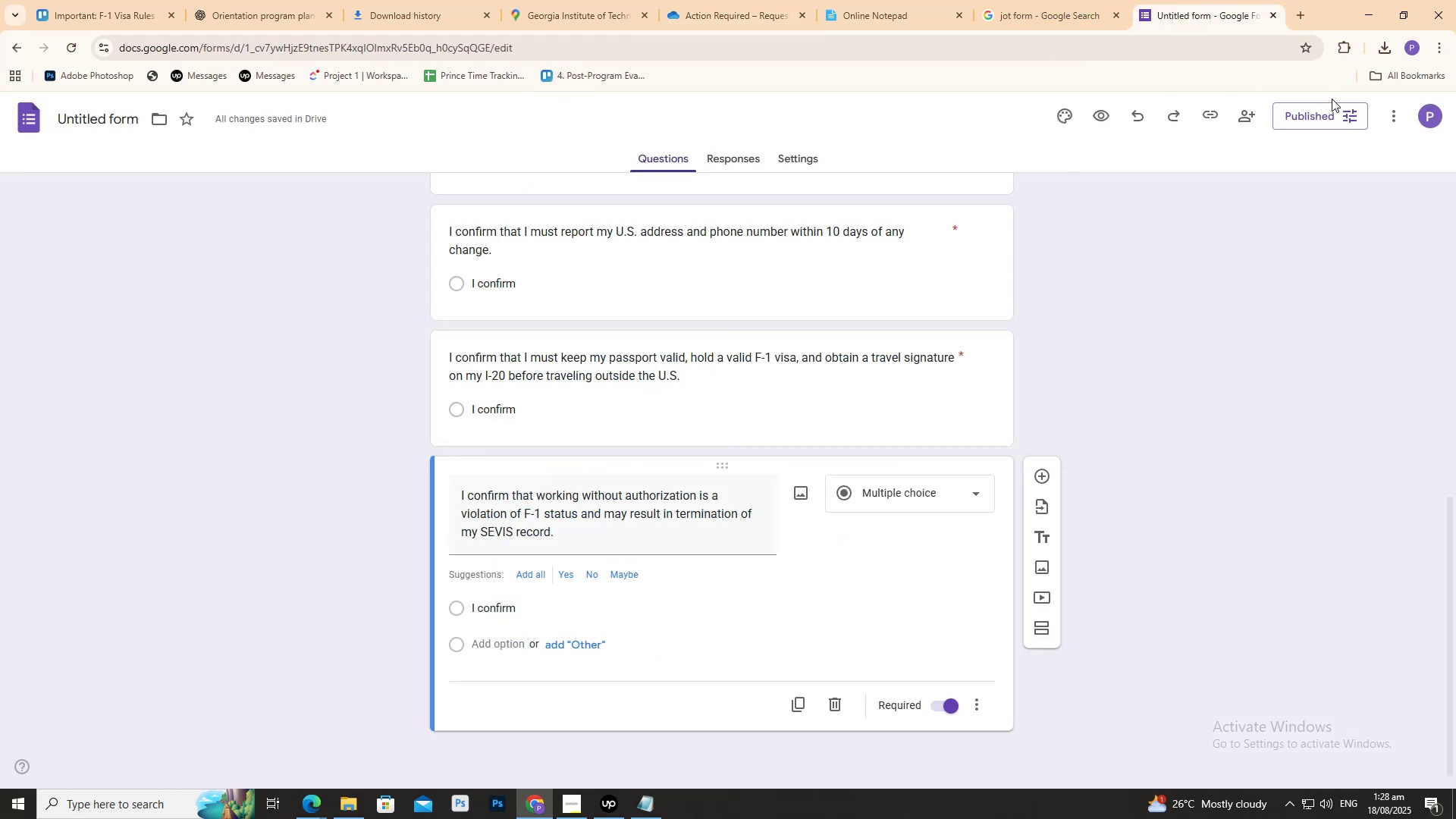 
left_click([1203, 117])
 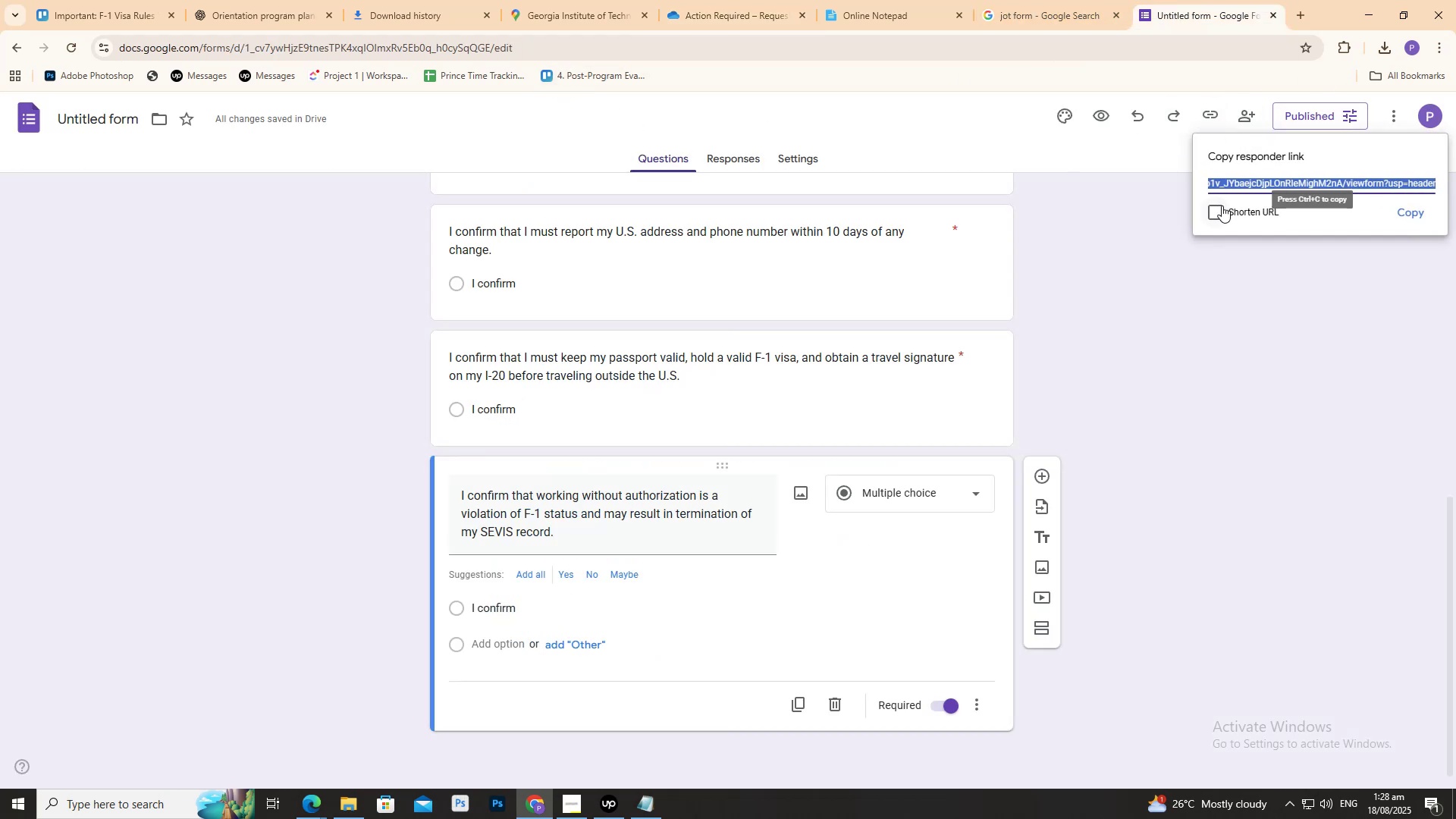 
left_click([1218, 212])
 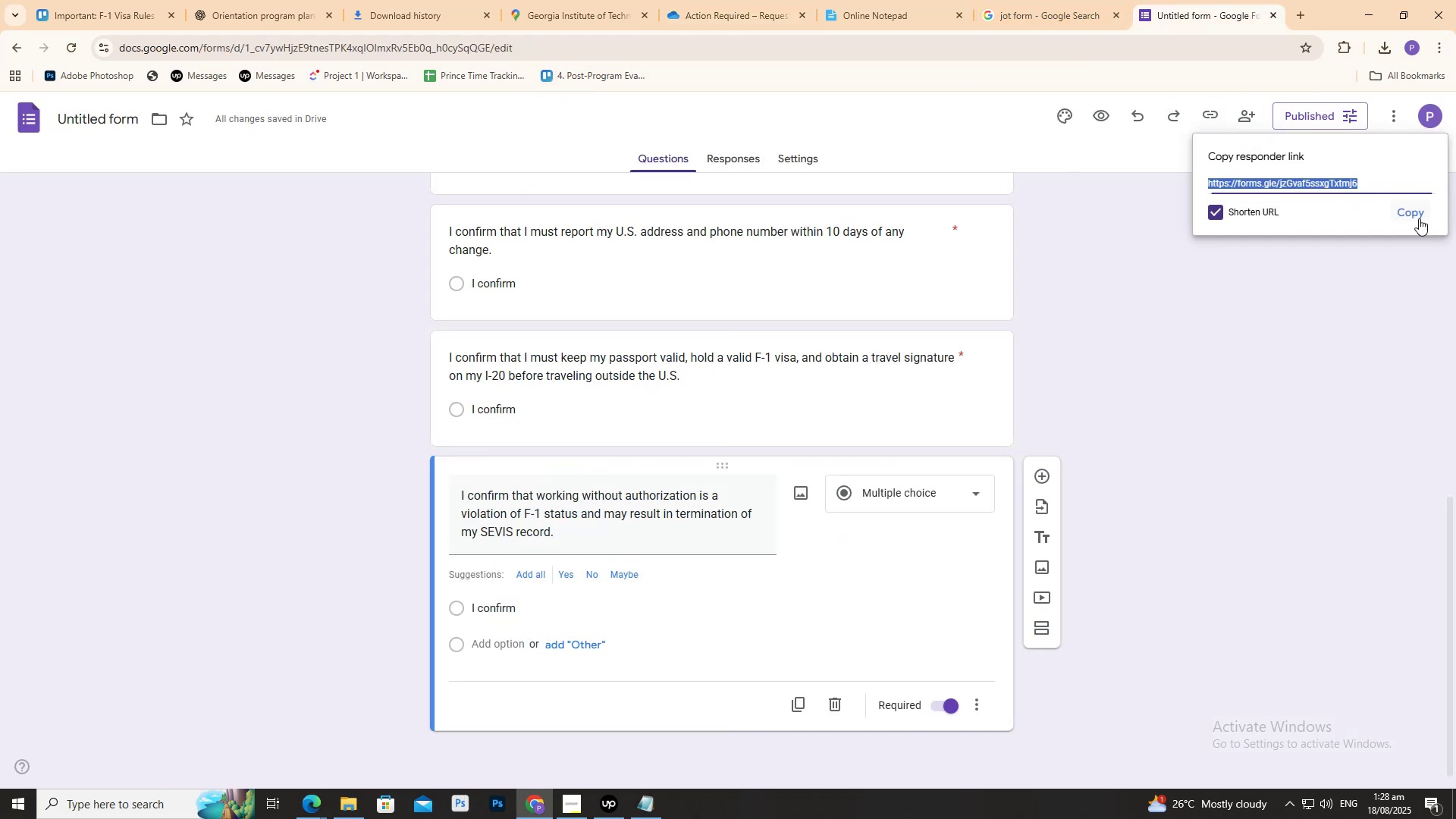 
left_click([1418, 218])
 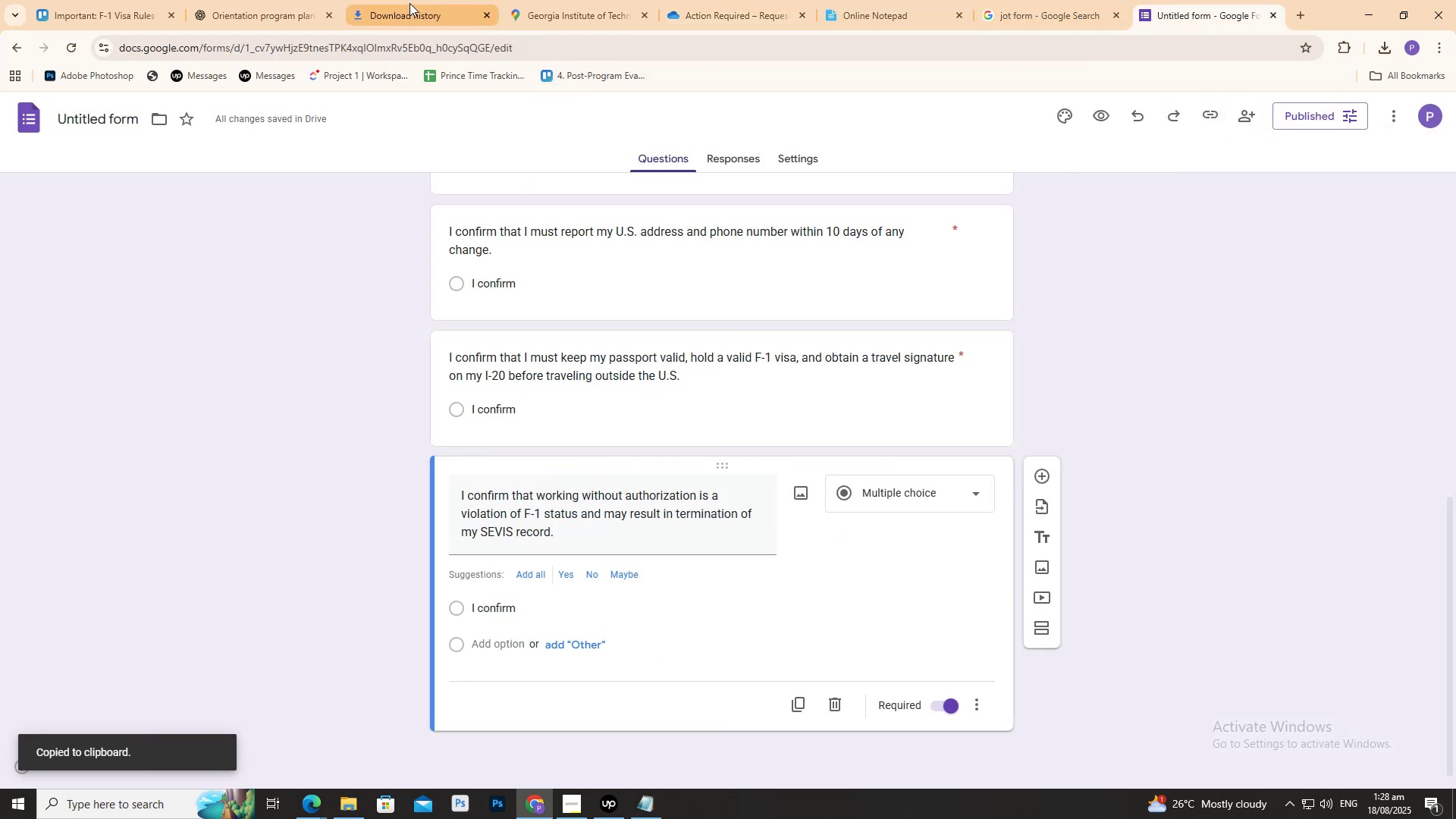 
left_click([395, 0])
 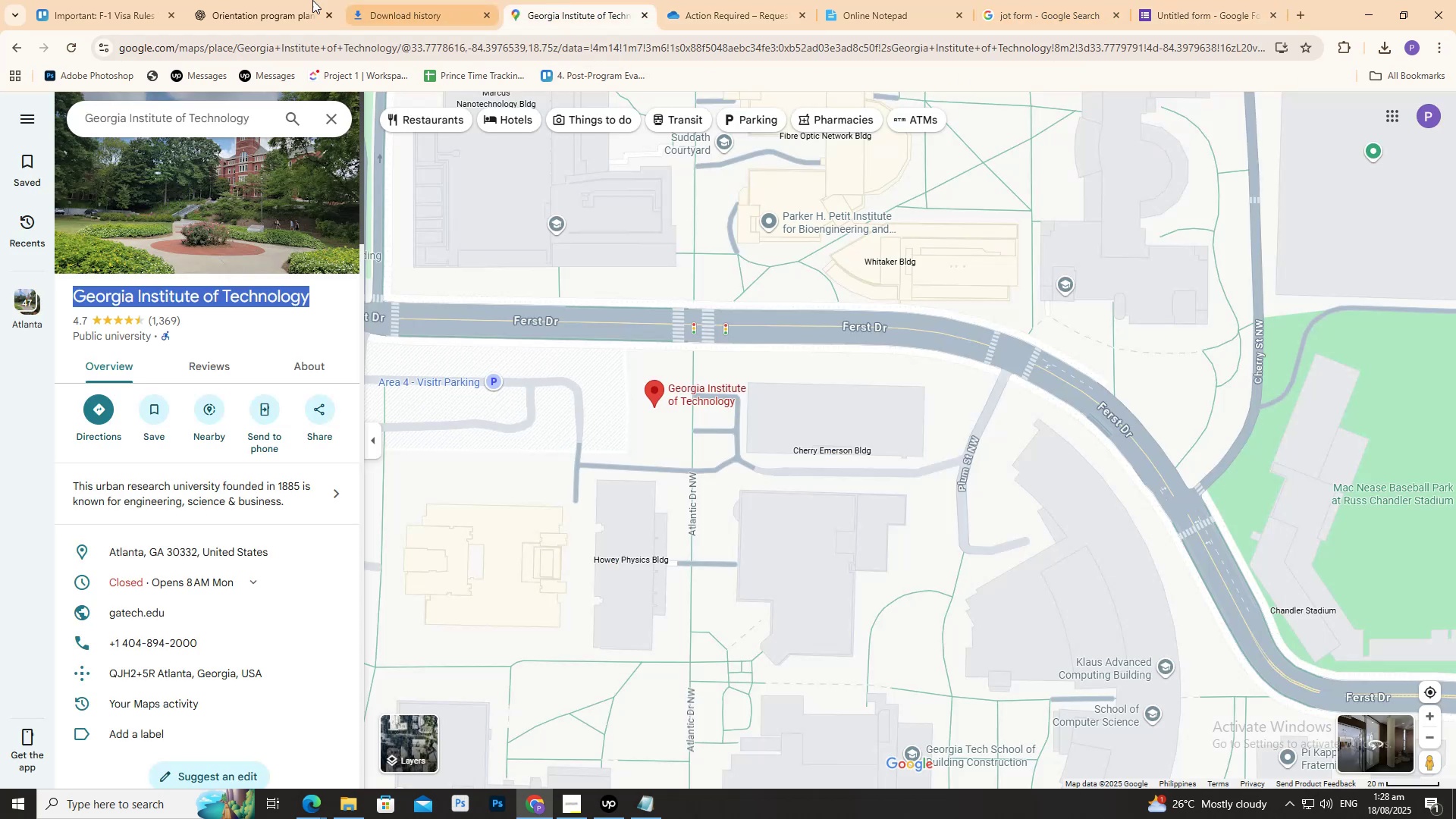 
triple_click([296, 0])
 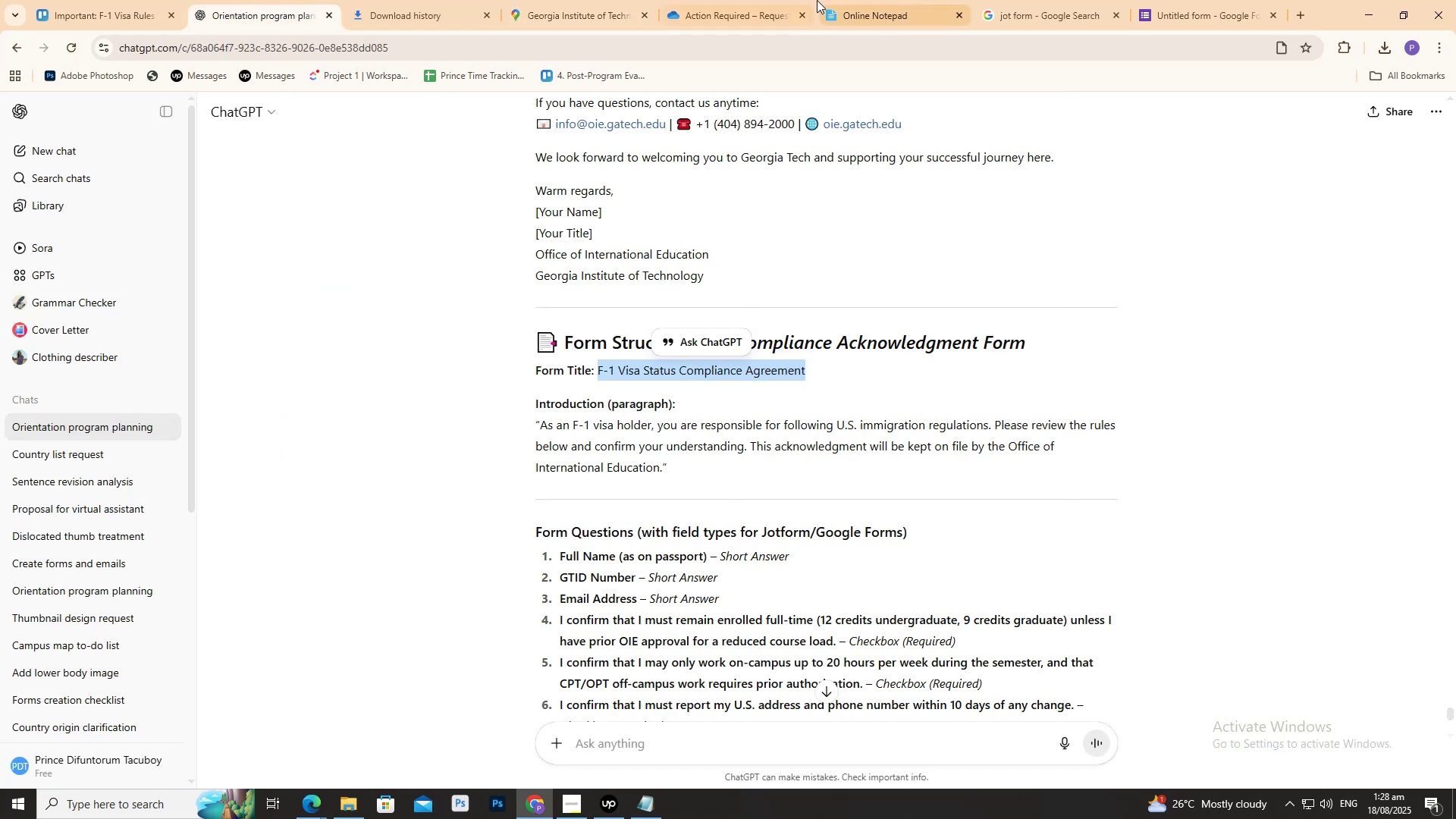 
double_click([780, 0])
 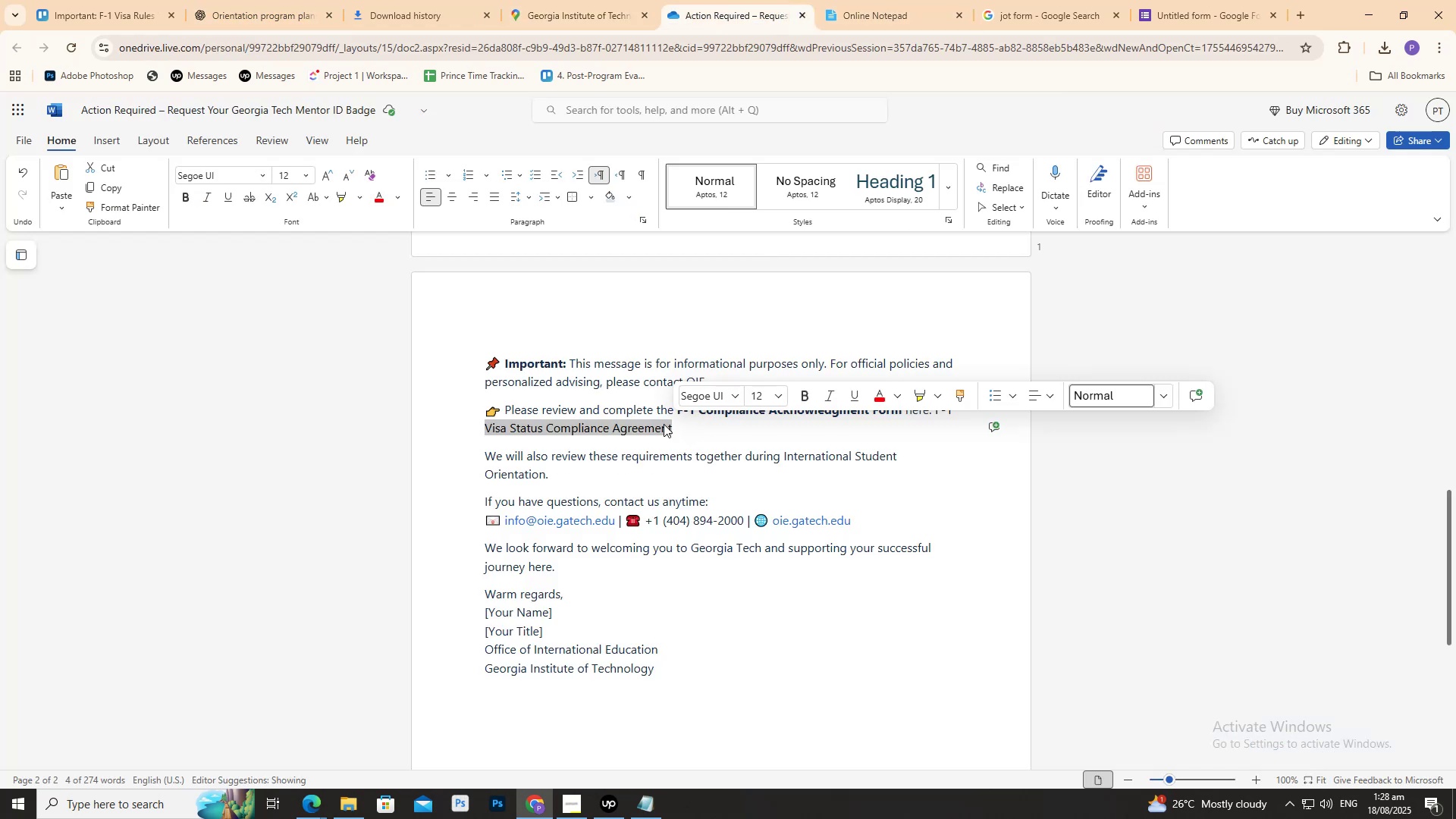 
right_click([634, 428])
 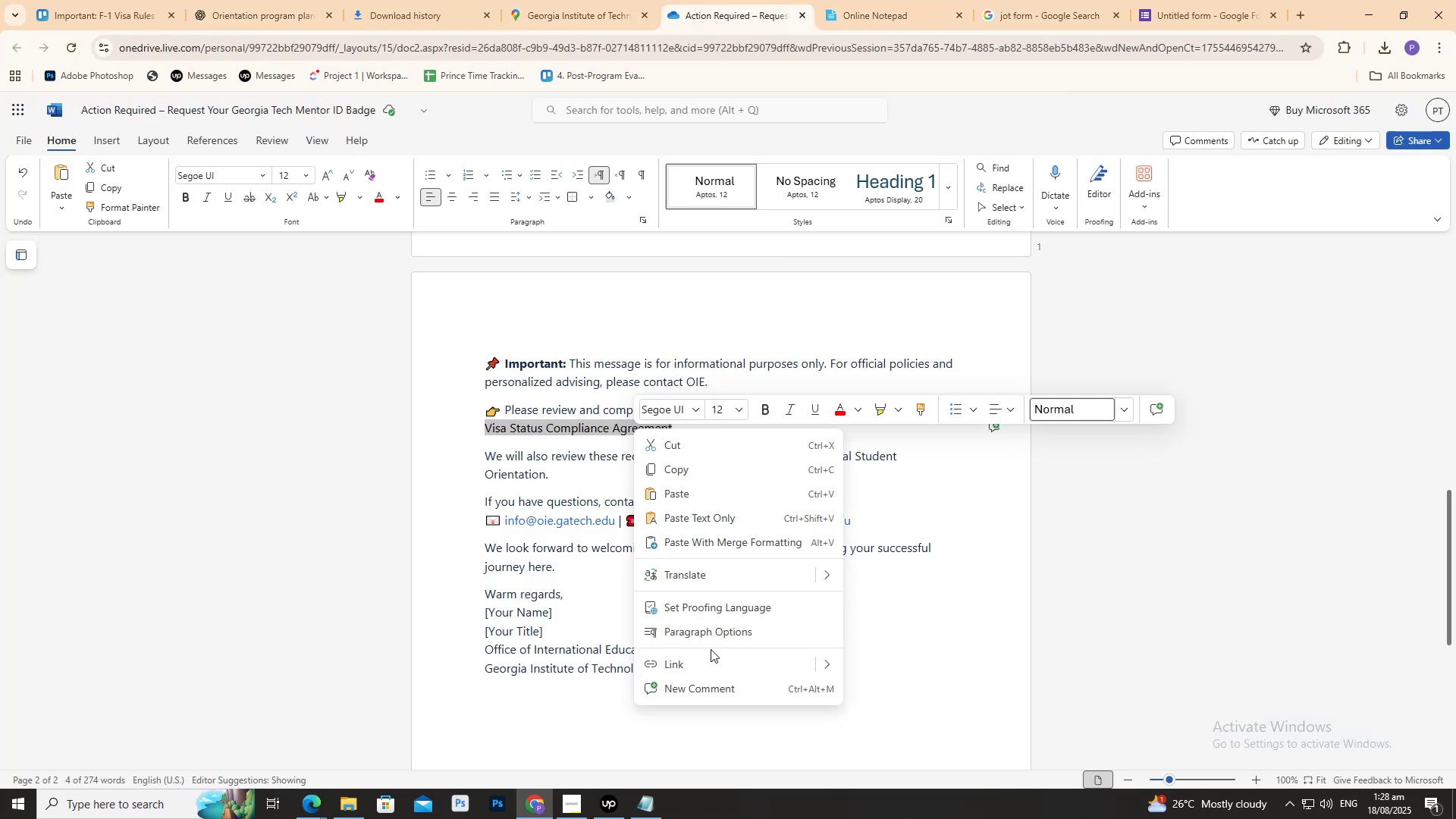 
left_click([715, 661])
 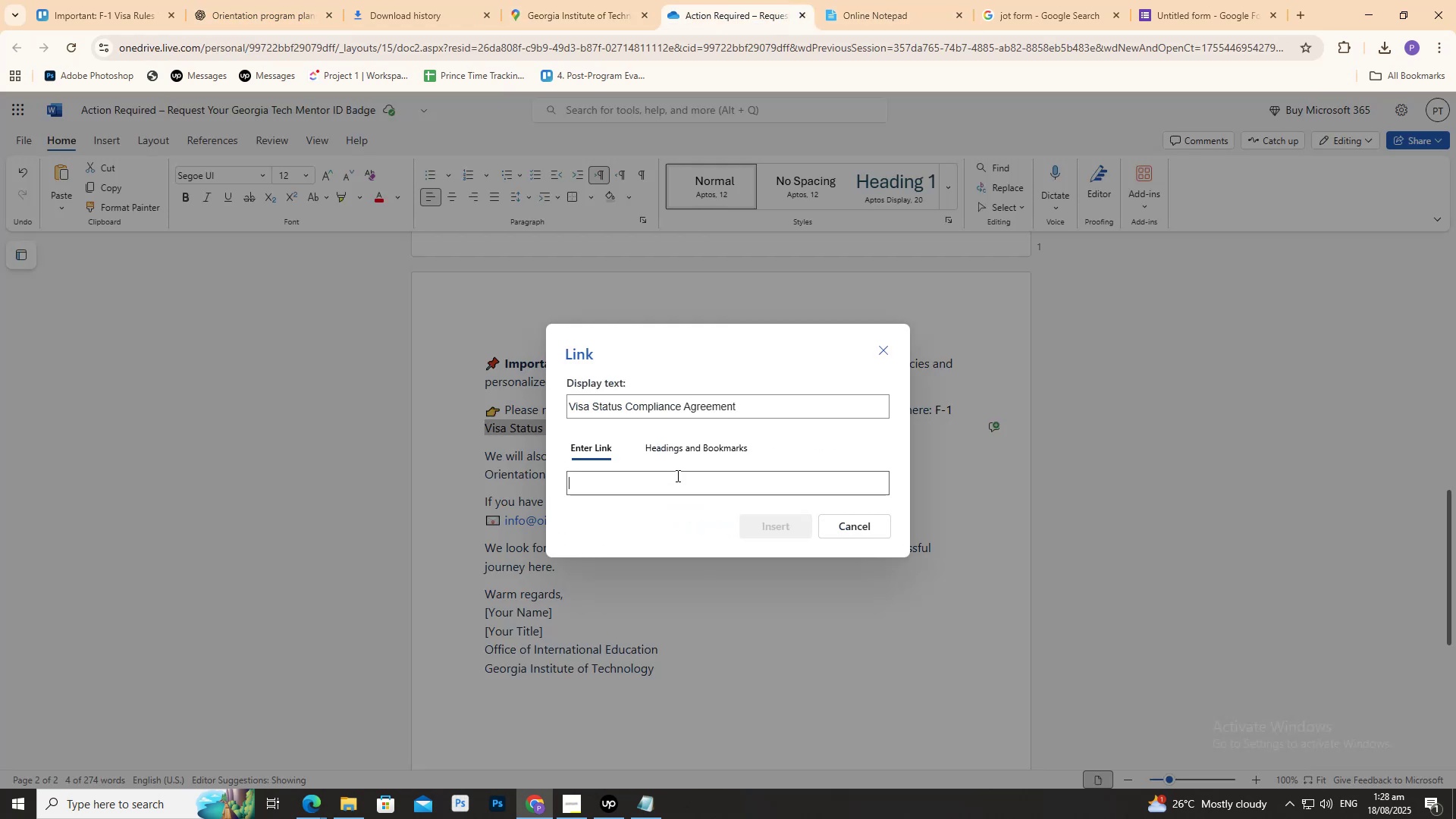 
key(Control+V)
 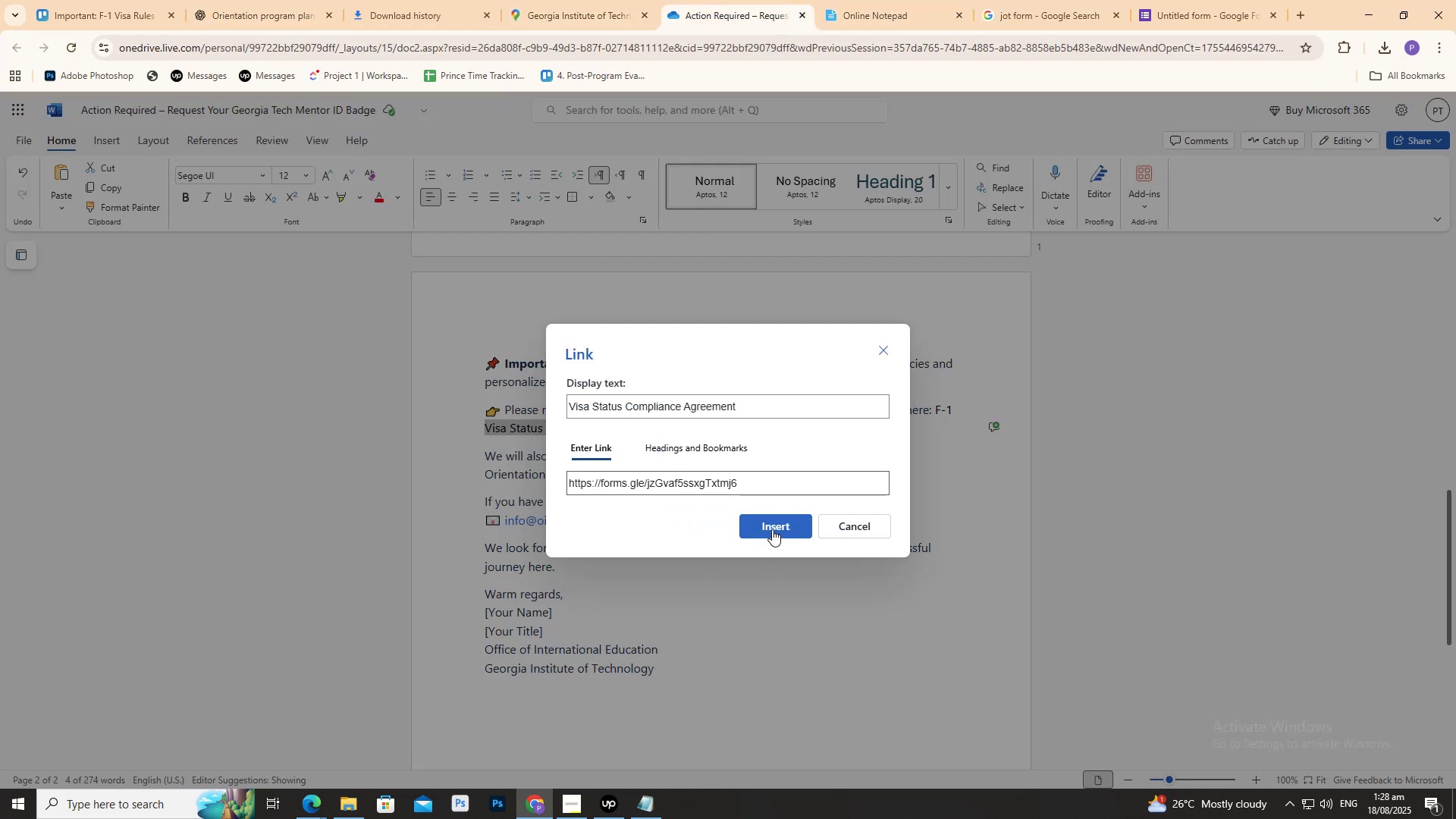 
left_click([772, 529])
 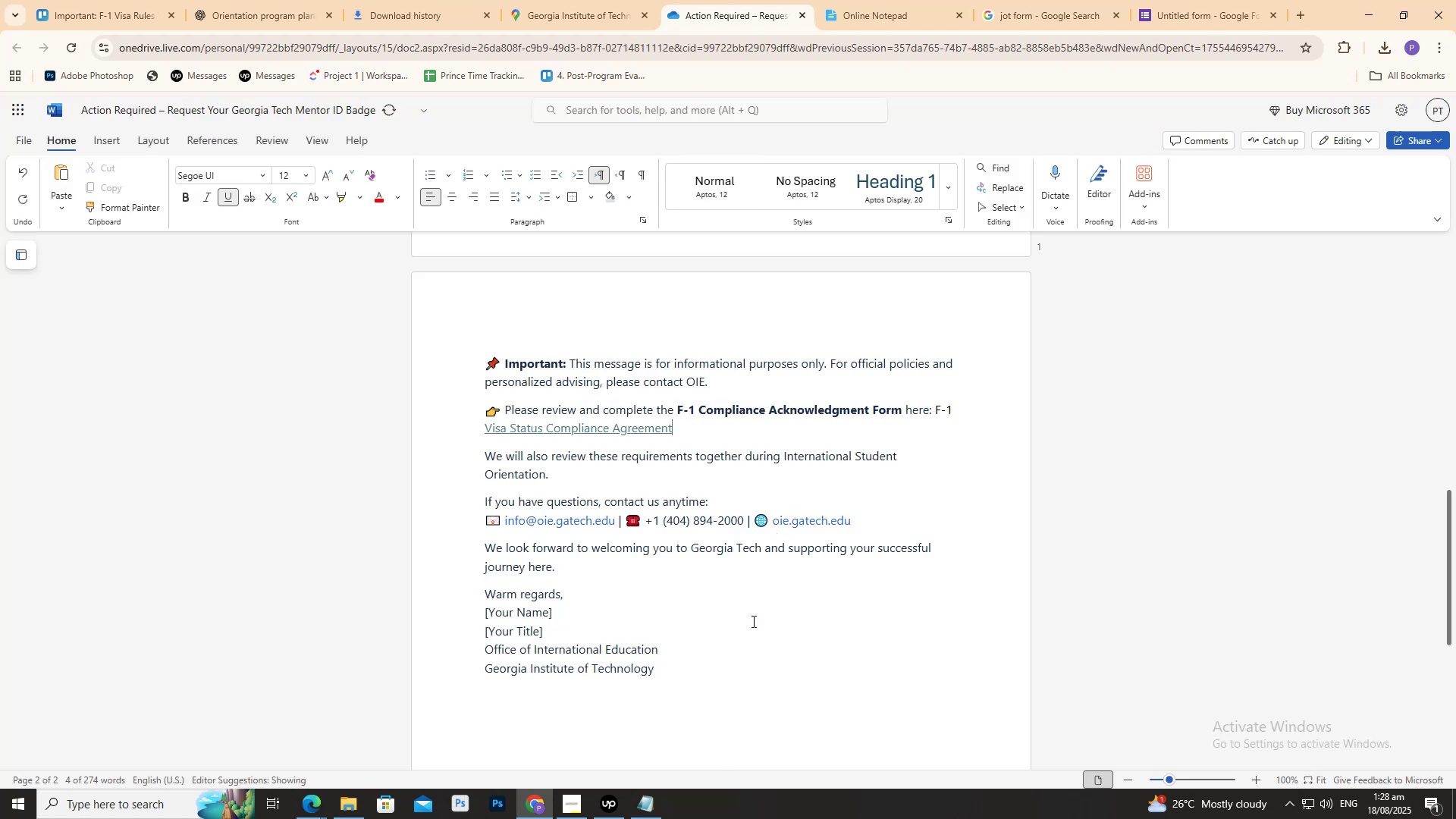 
left_click([752, 622])
 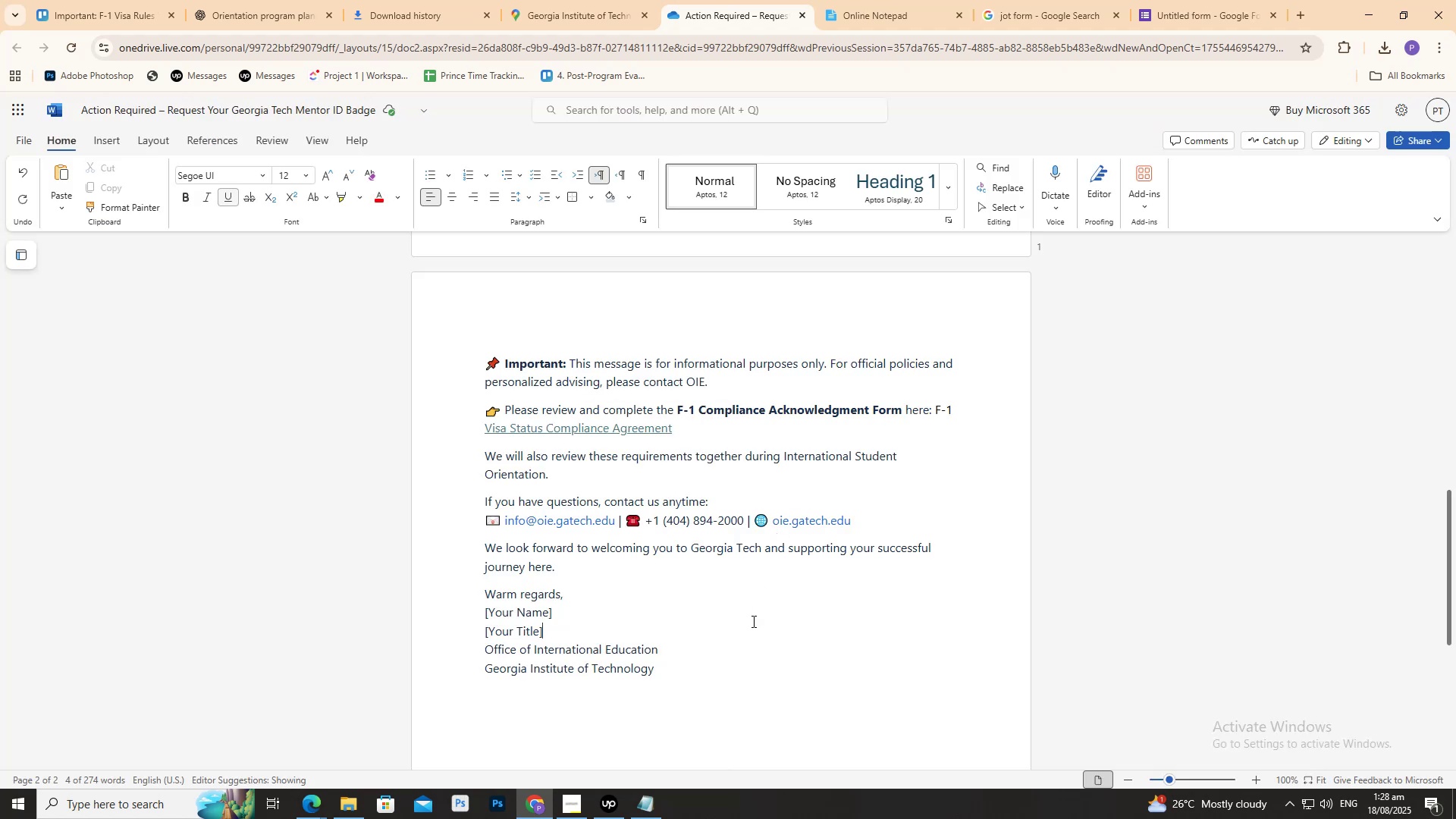 
key(Control+A)
 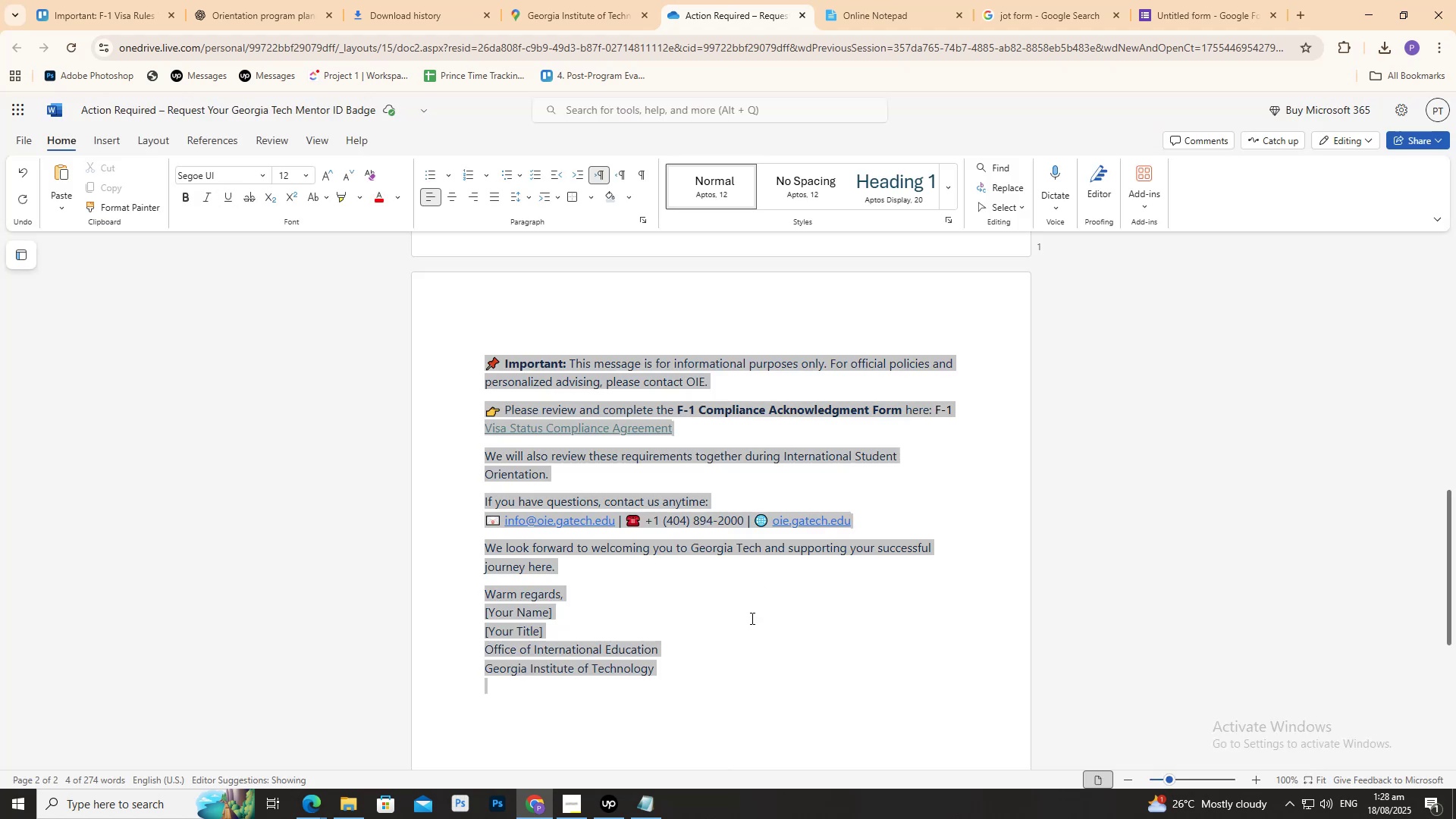 
key(Control+C)
 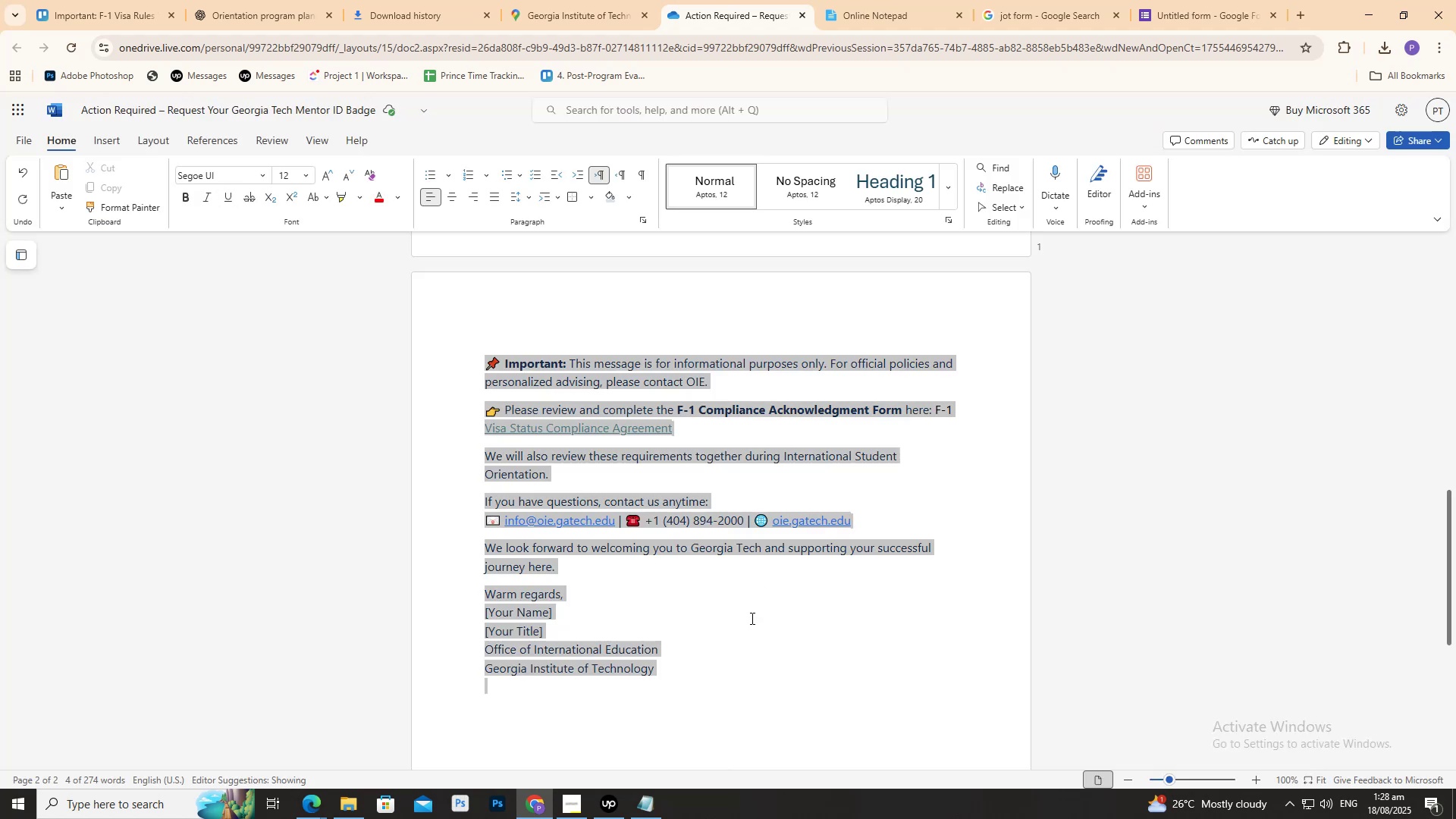 
key(Control+C)
 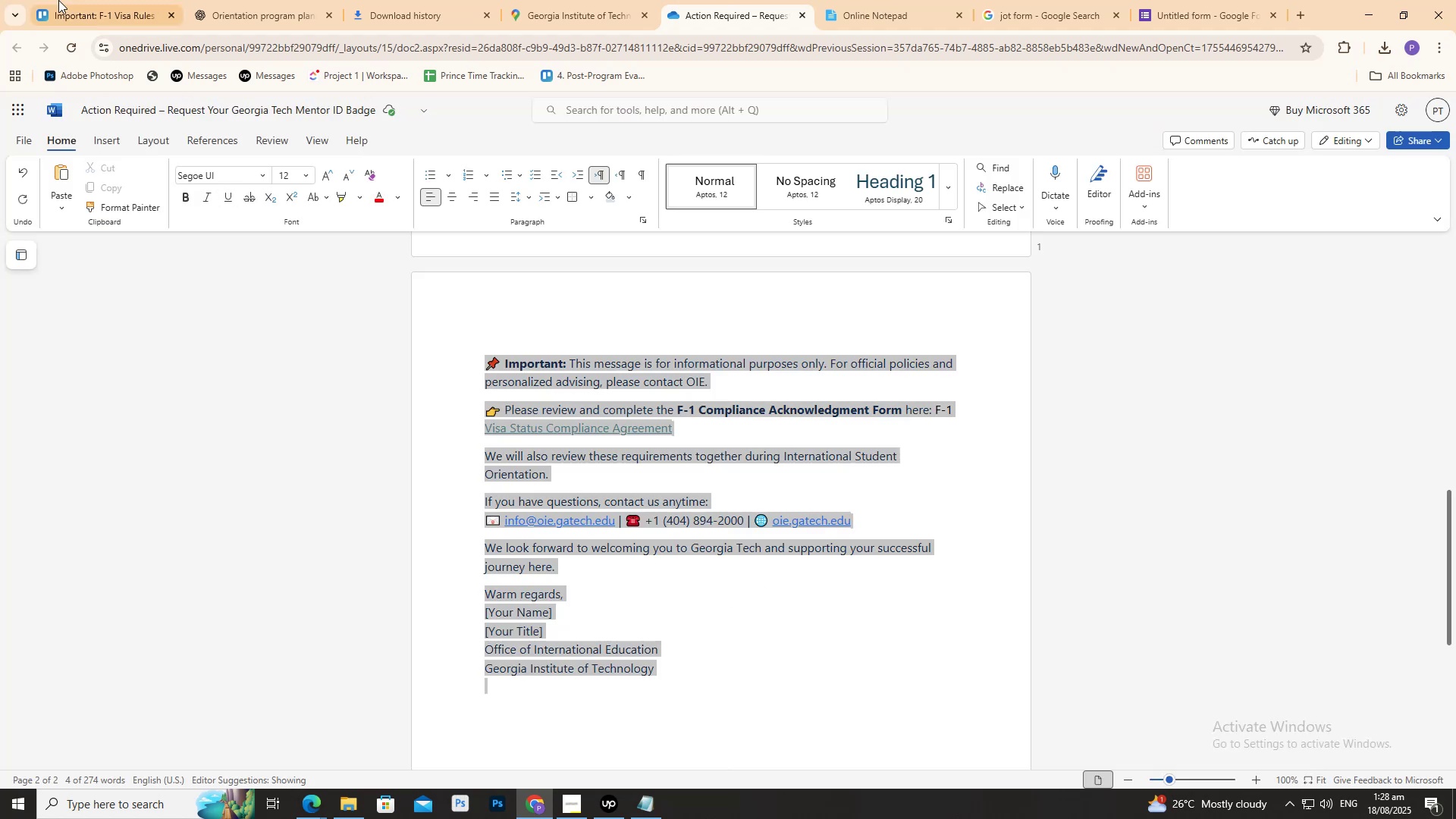 
left_click([67, 0])
 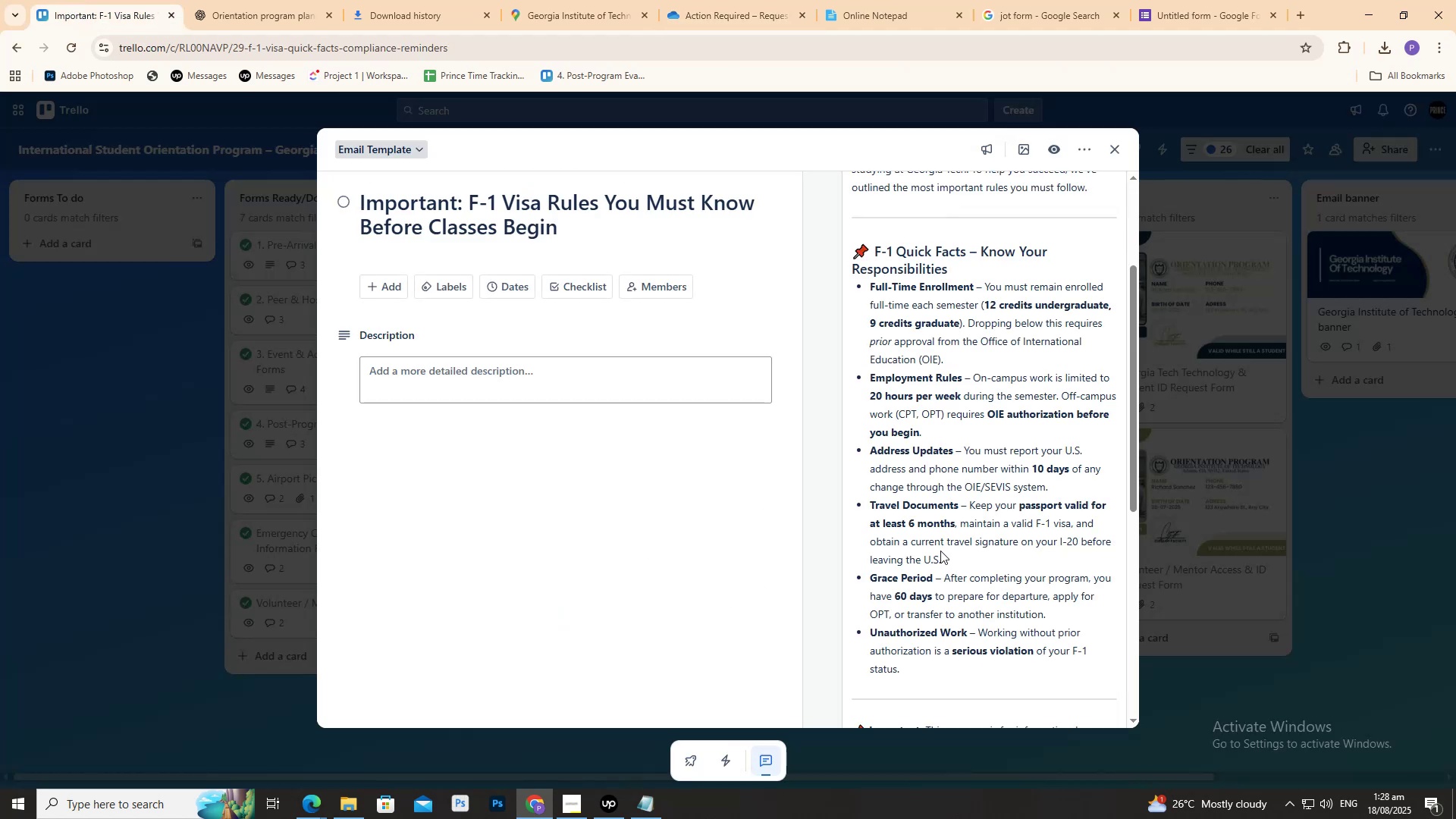 
scroll: coordinate [936, 547], scroll_direction: down, amount: 5.0
 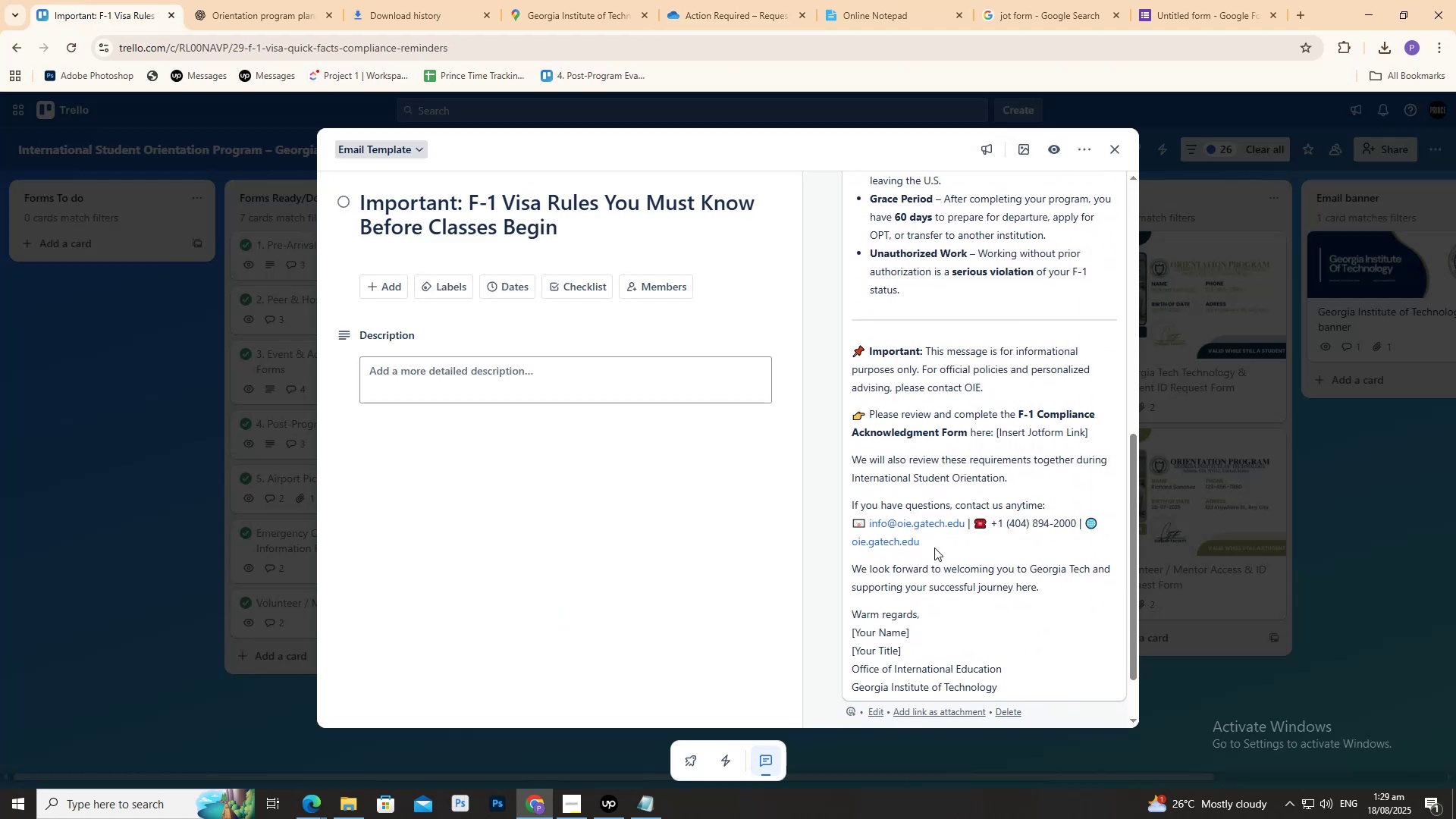 
scroll: coordinate [936, 549], scroll_direction: up, amount: 6.0
 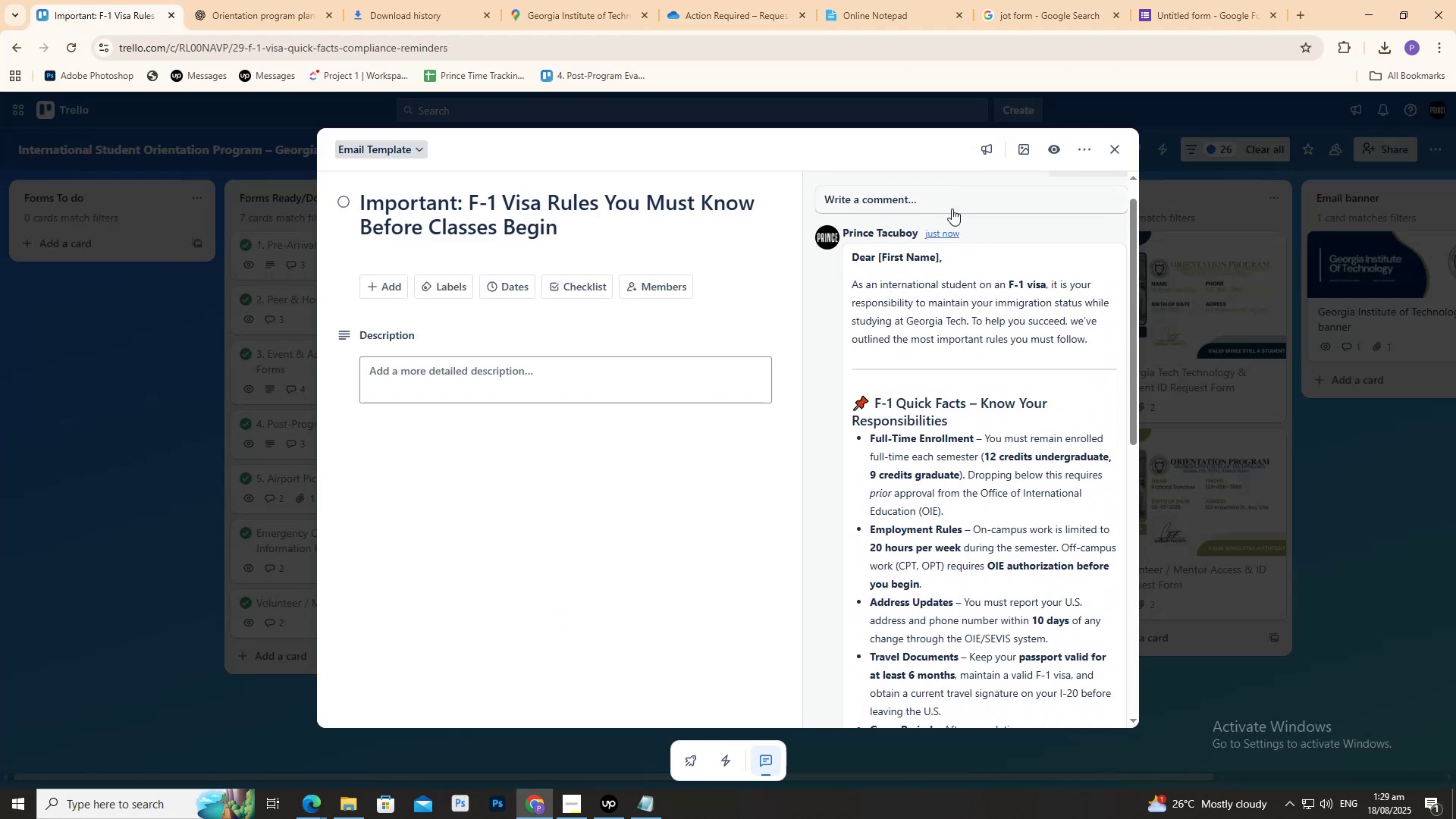 
scroll: coordinate [997, 504], scroll_direction: down, amount: 14.0
 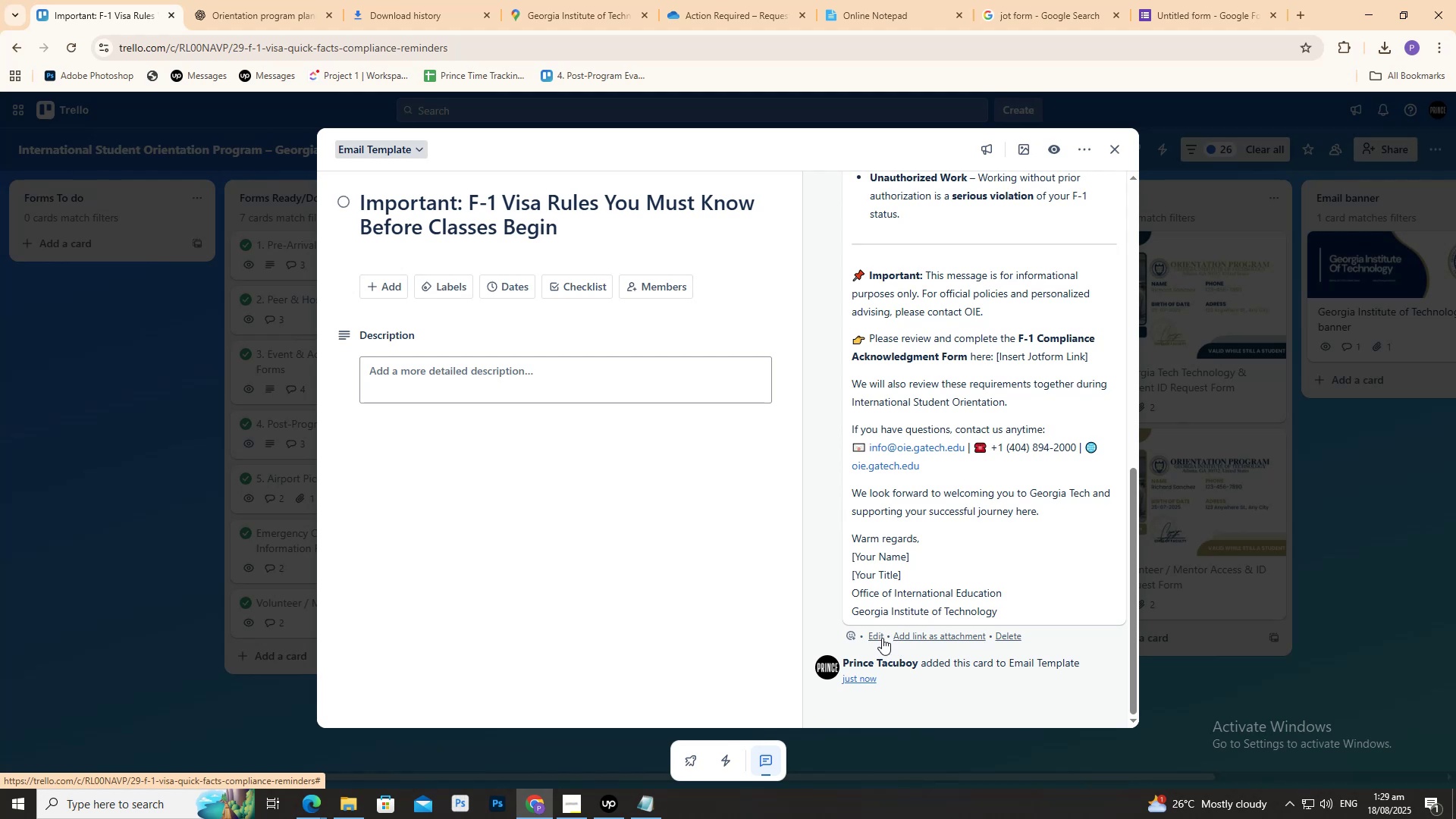 
left_click([878, 635])
 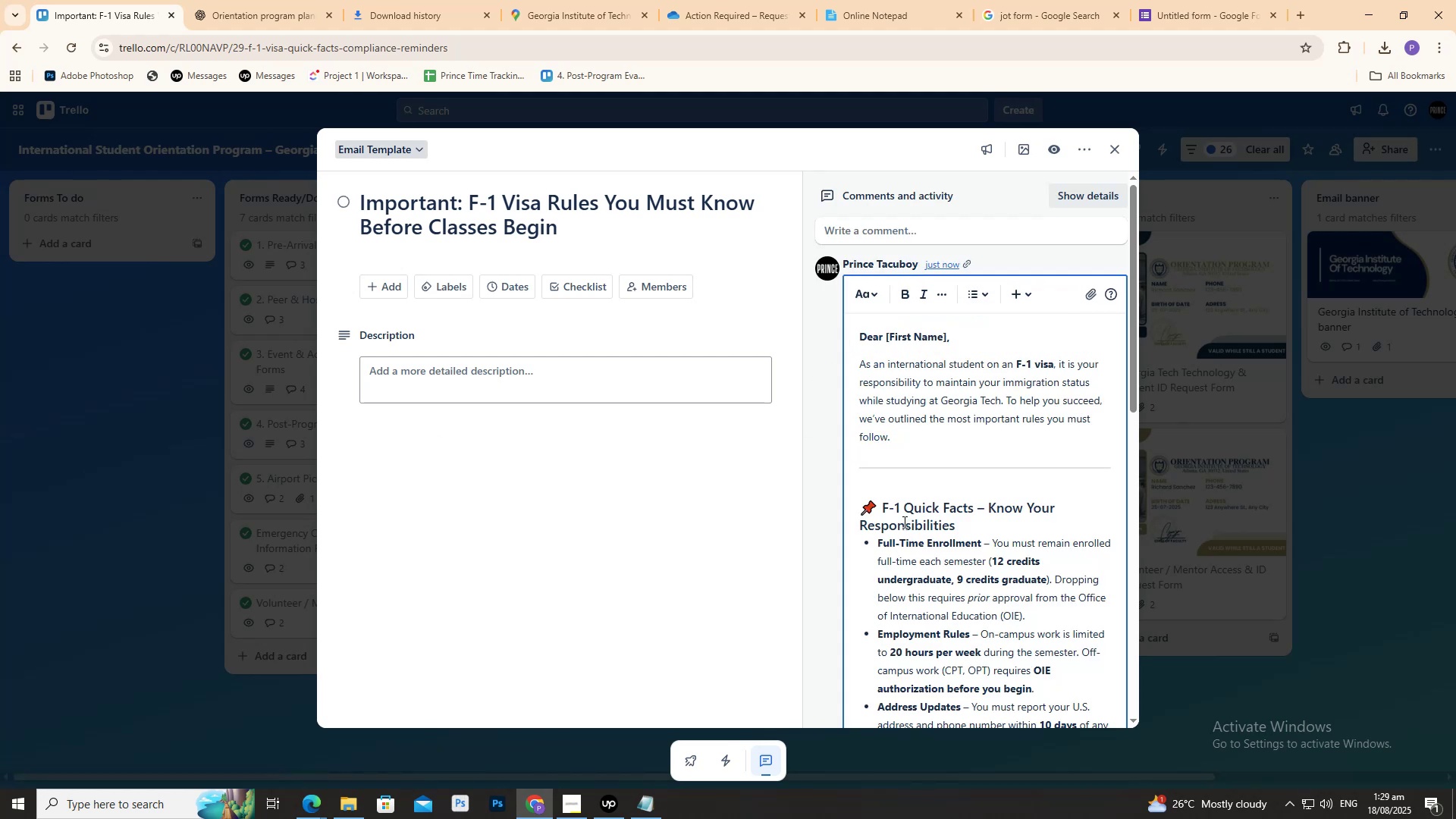 
key(Control+A)
 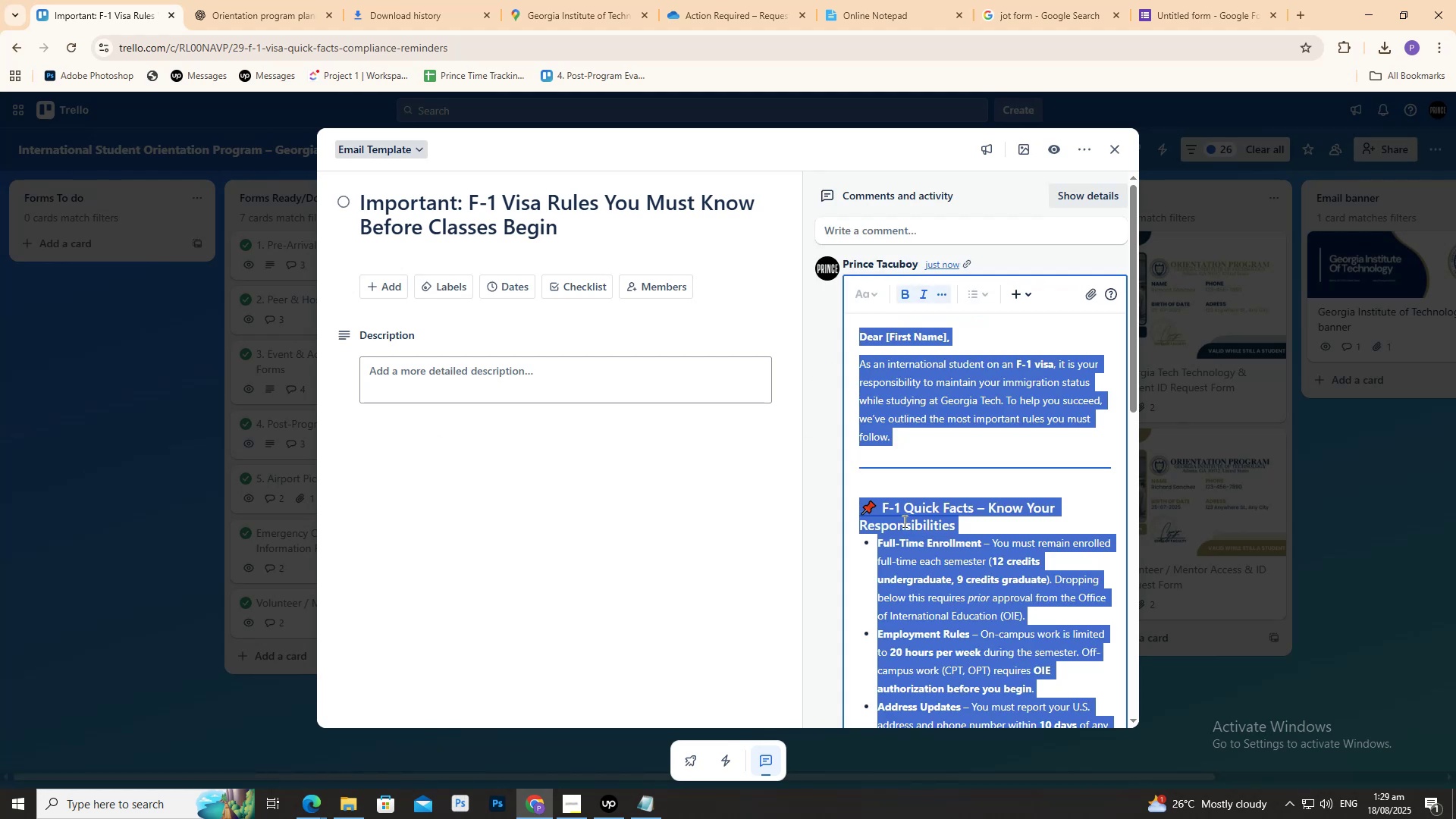 
key(Control+V)
 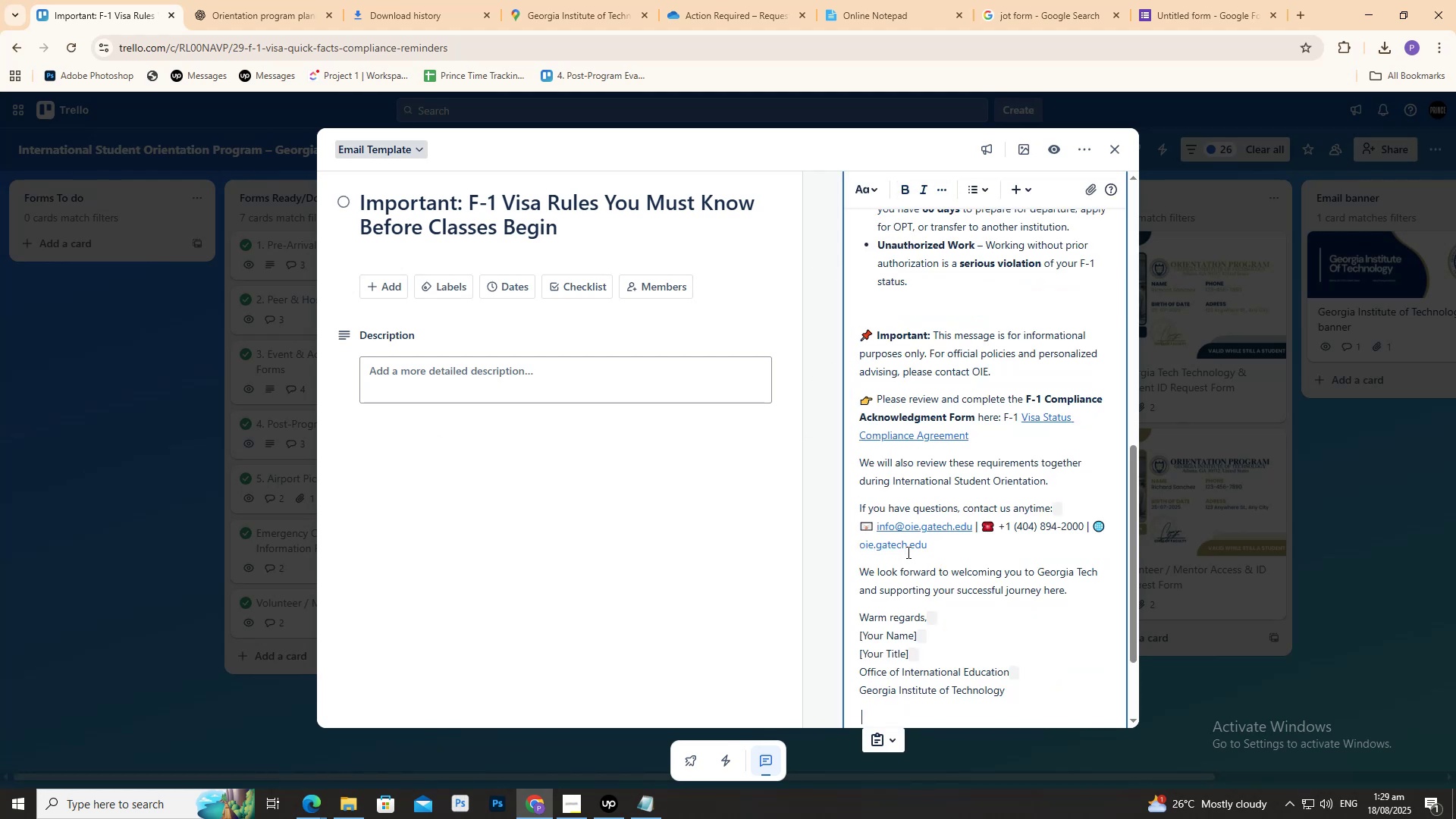 
scroll: coordinate [903, 578], scroll_direction: down, amount: 4.0
 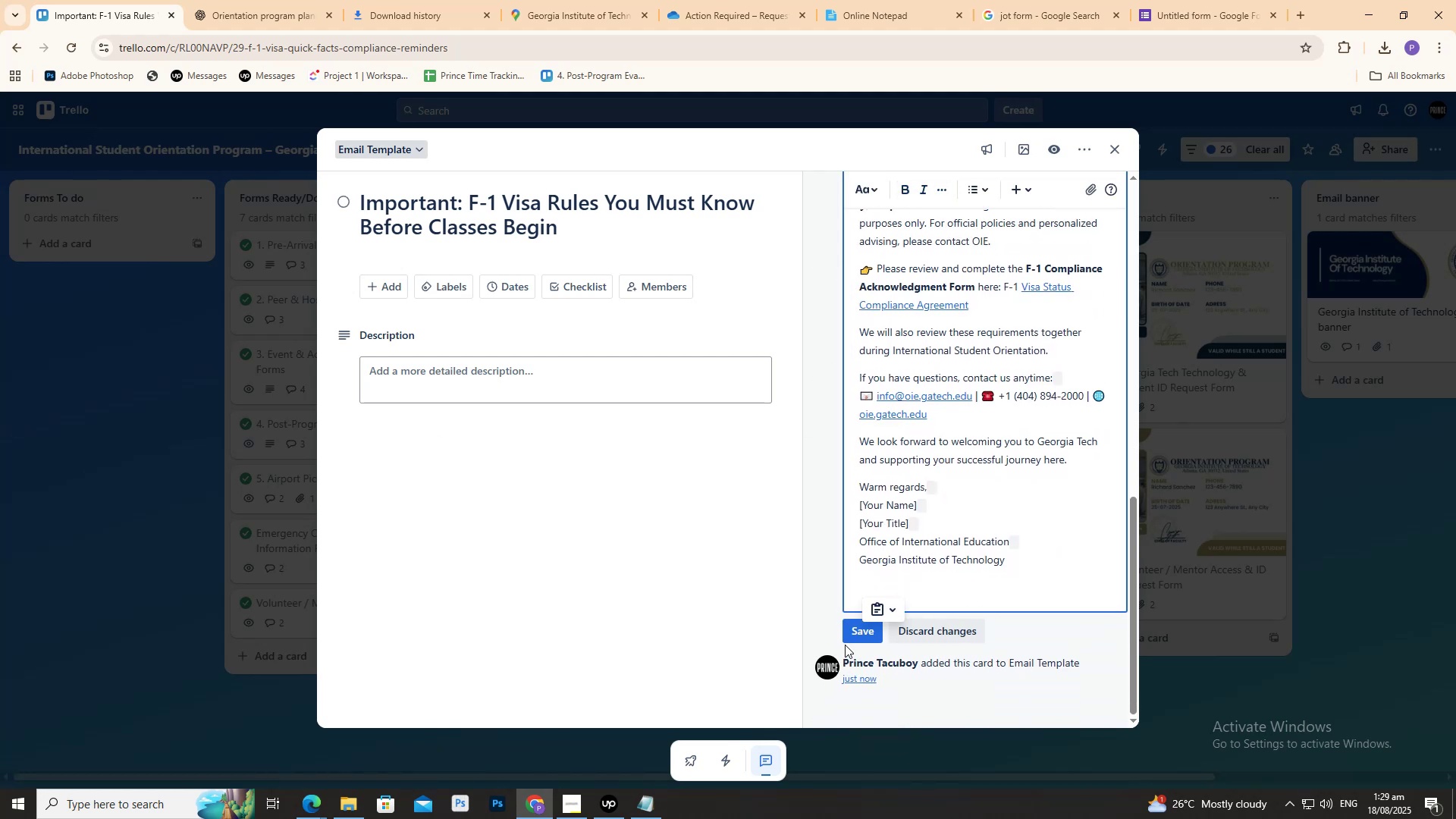 
left_click([847, 634])
 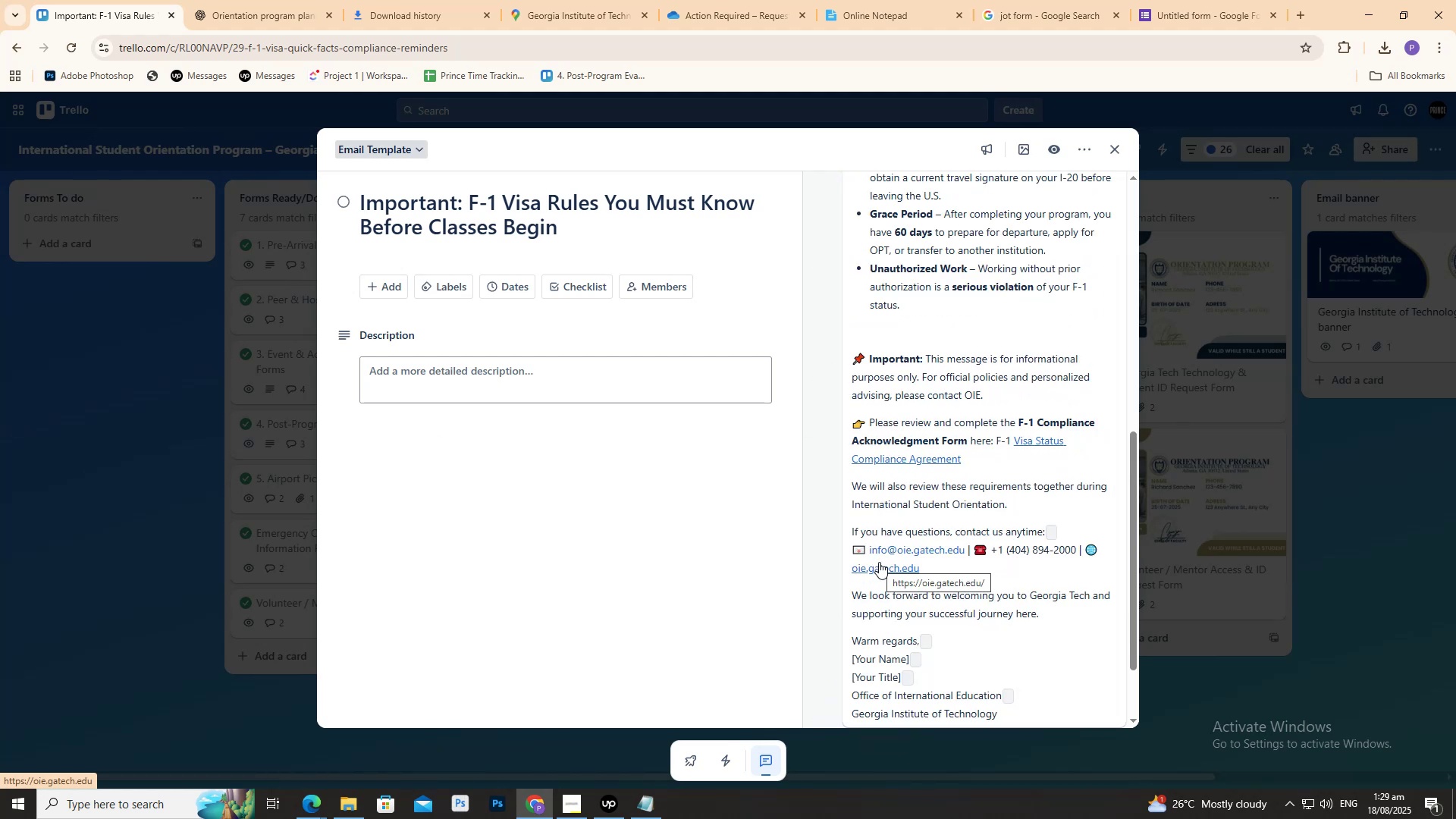 
wait(5.41)
 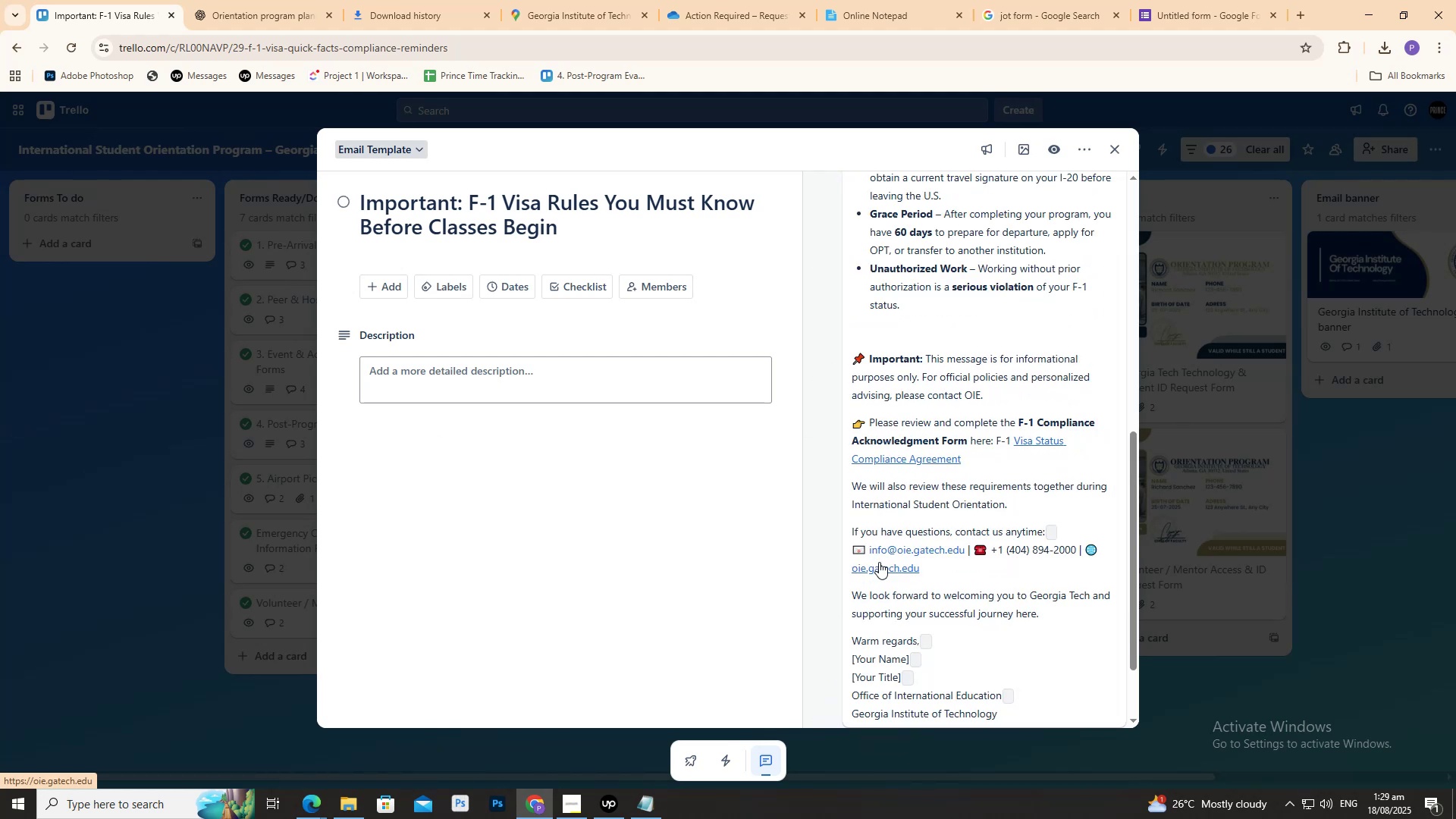 
scroll: coordinate [962, 570], scroll_direction: none, amount: 0.0
 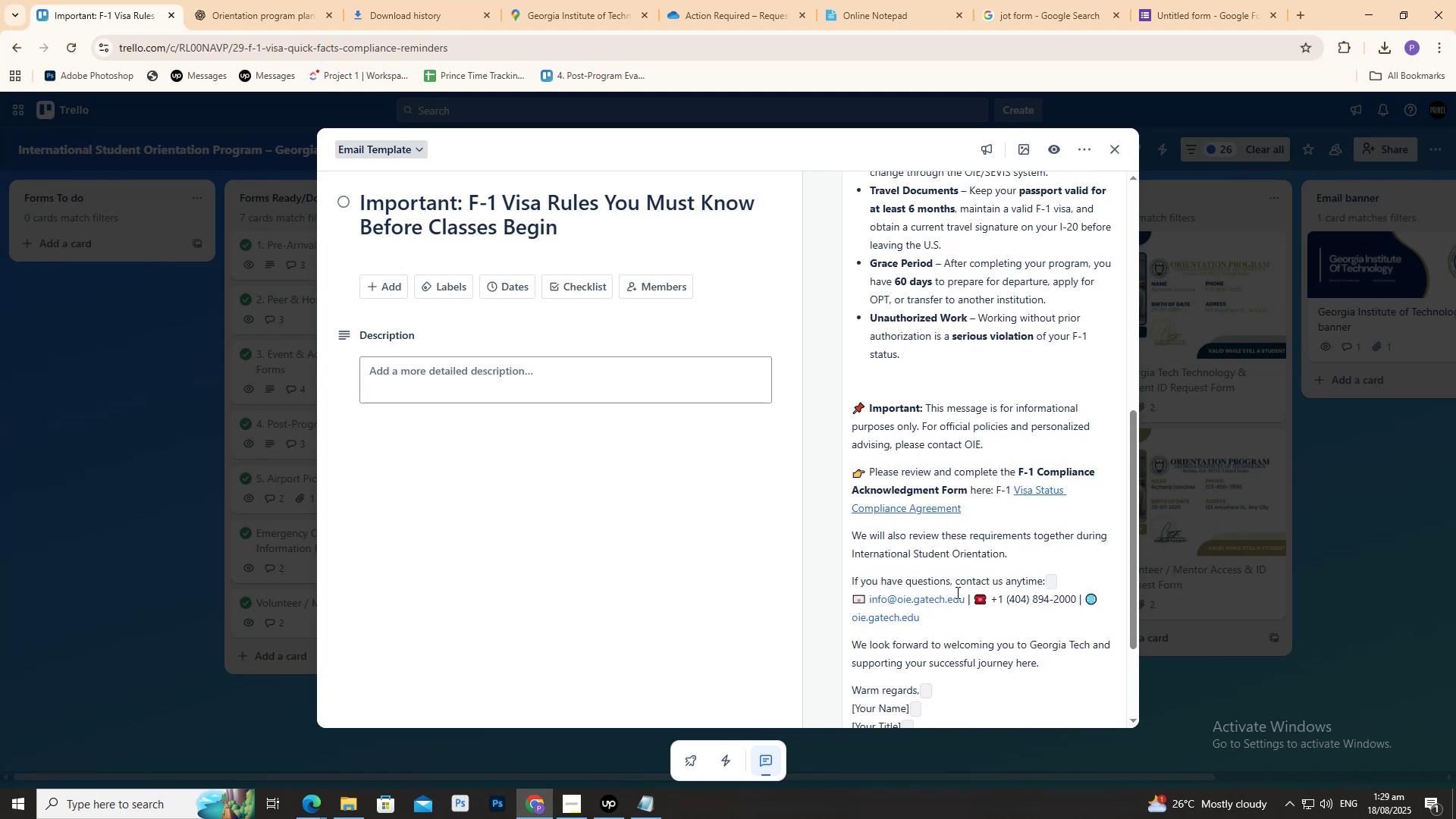 
scroll: coordinate [930, 664], scroll_direction: down, amount: 3.0
 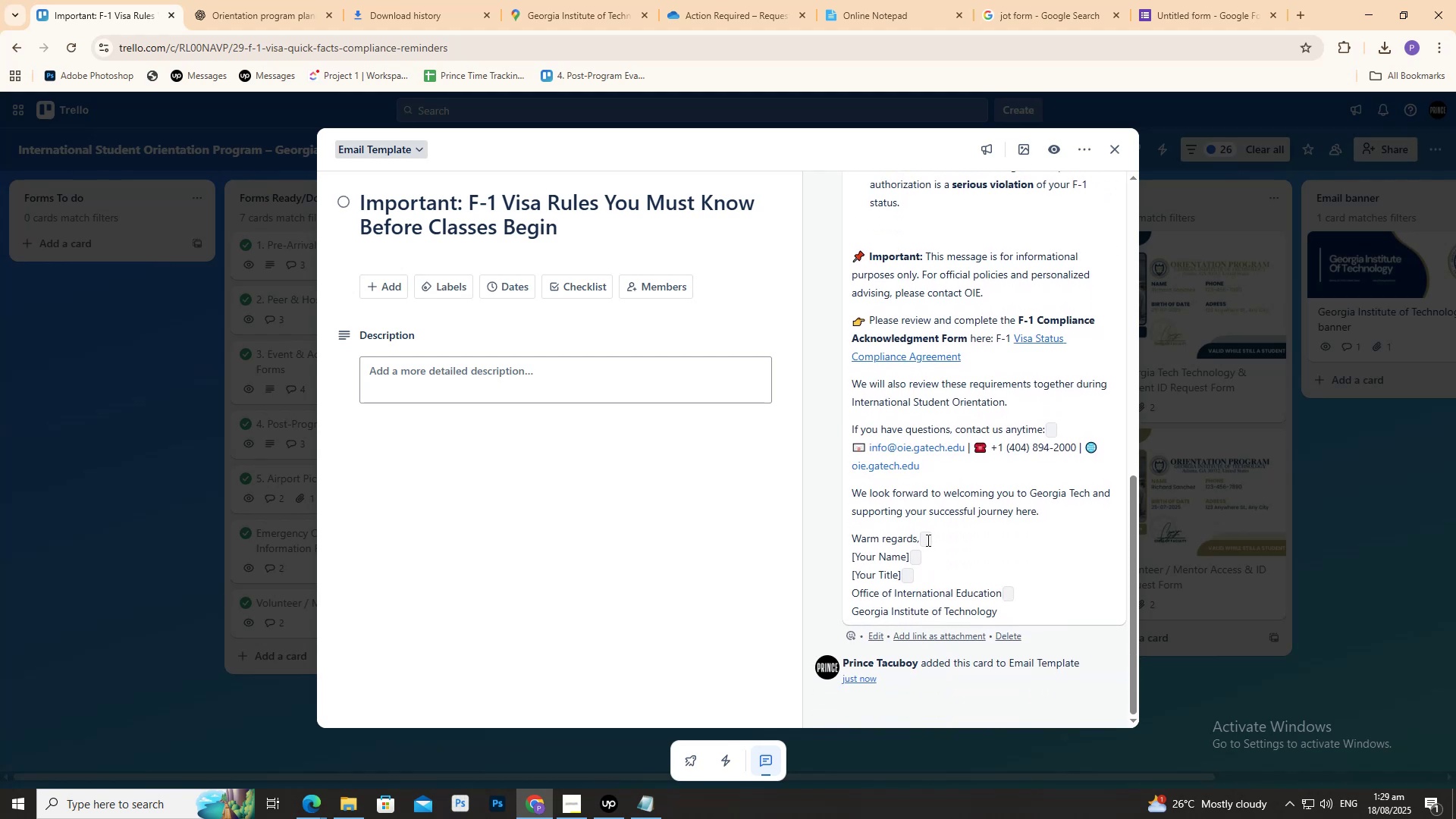 
scroll: coordinate [929, 568], scroll_direction: up, amount: 1.0
 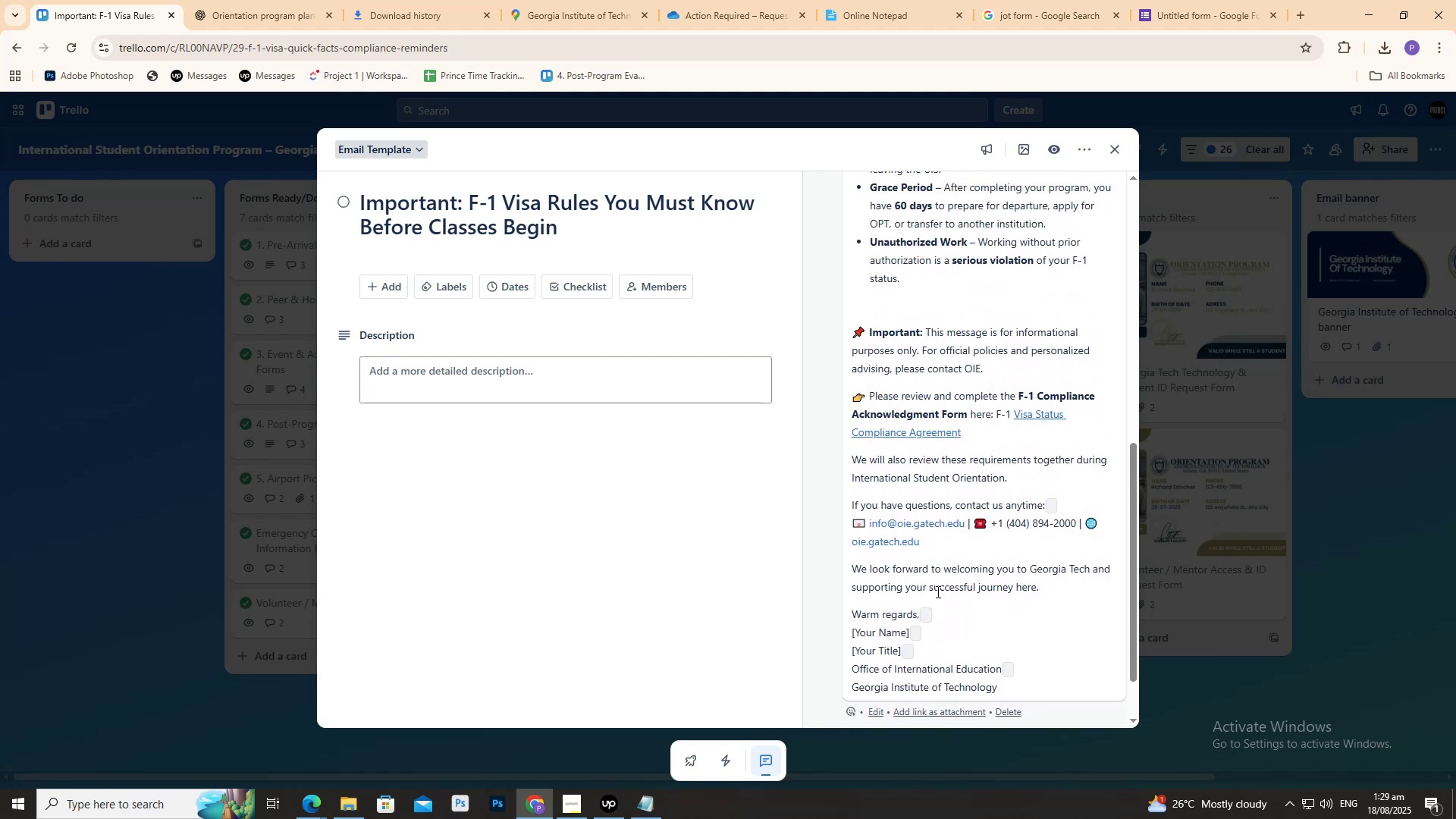 
left_click([922, 615])
 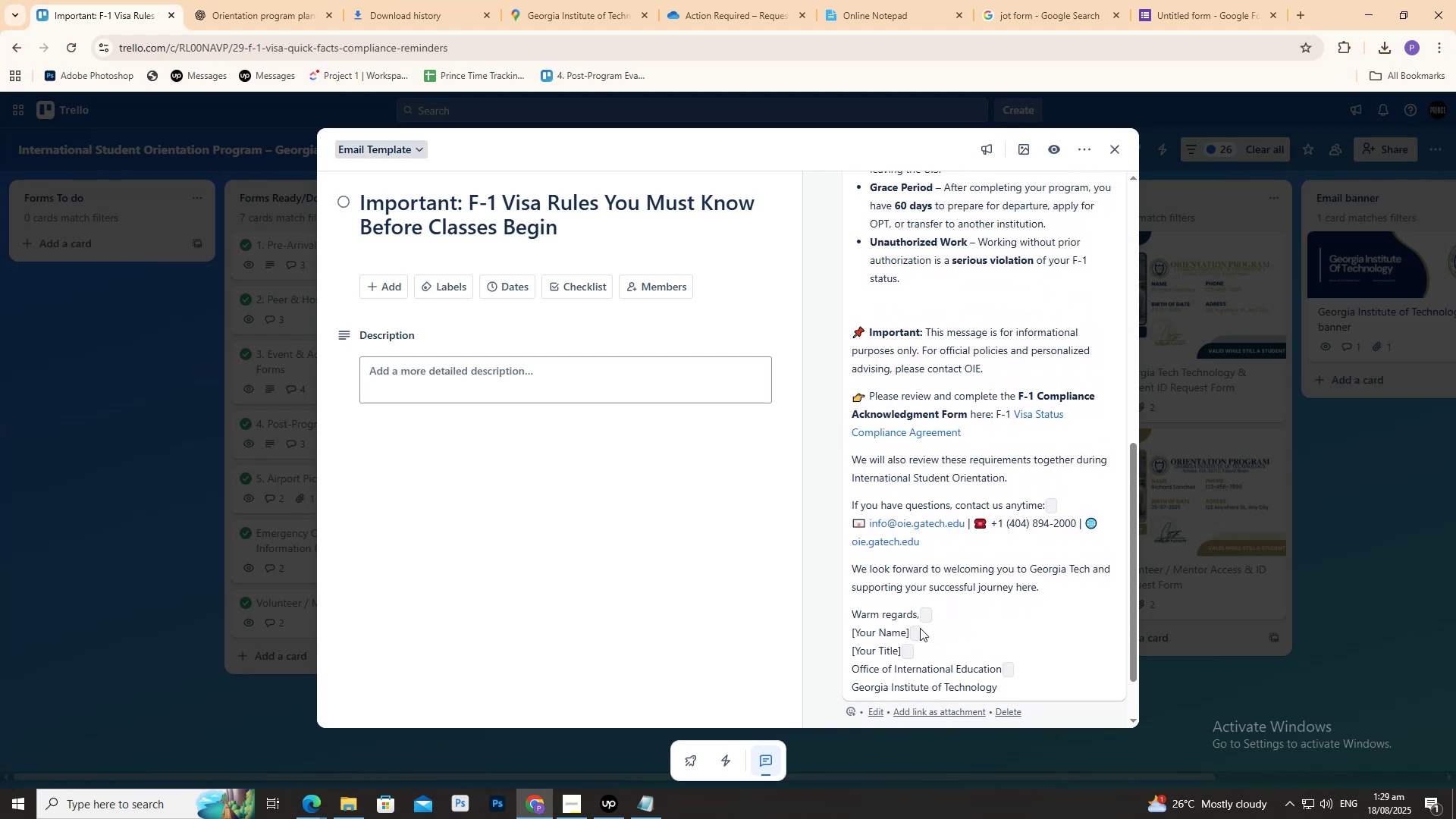 
left_click([920, 628])
 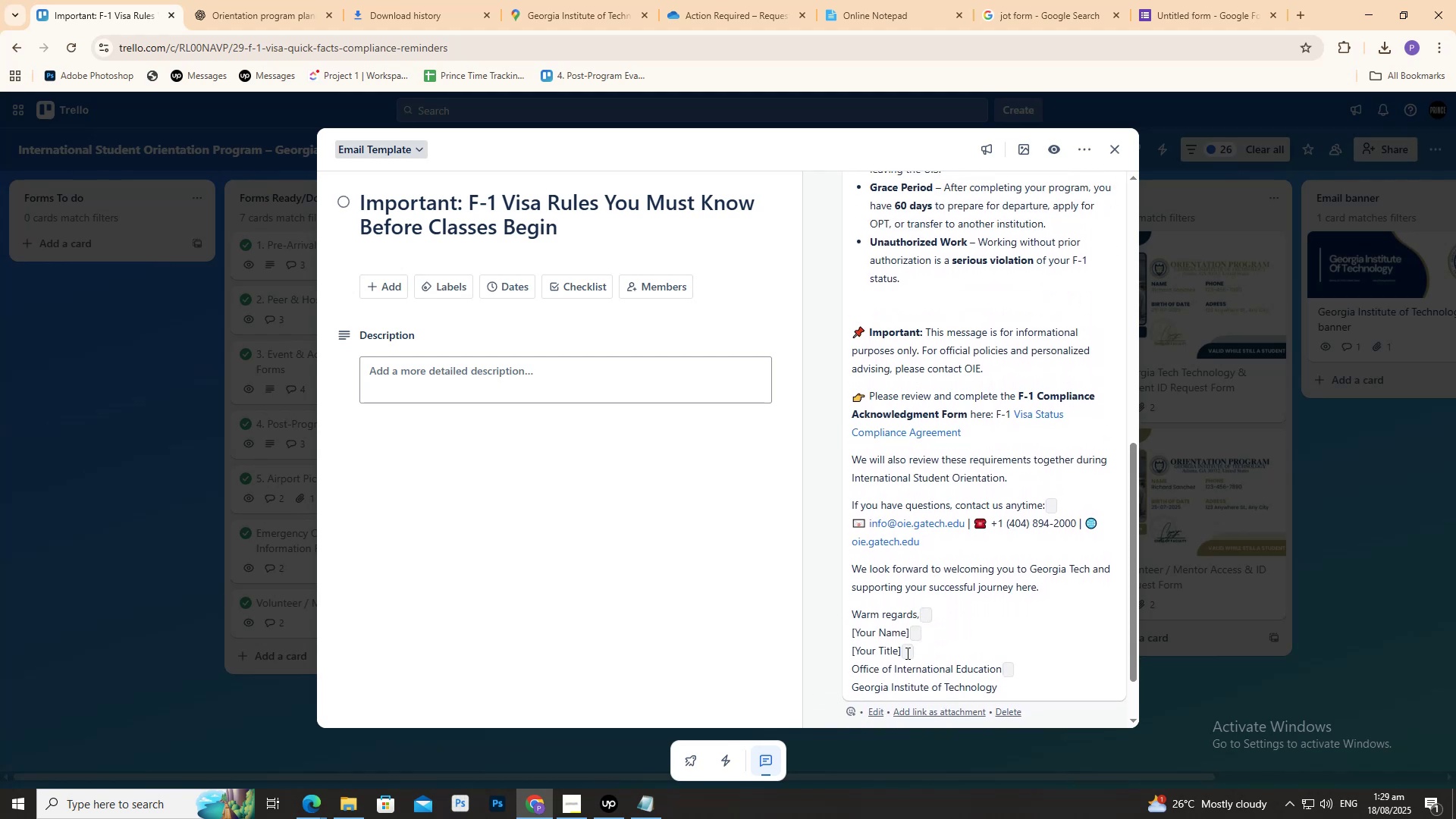 
left_click([905, 653])
 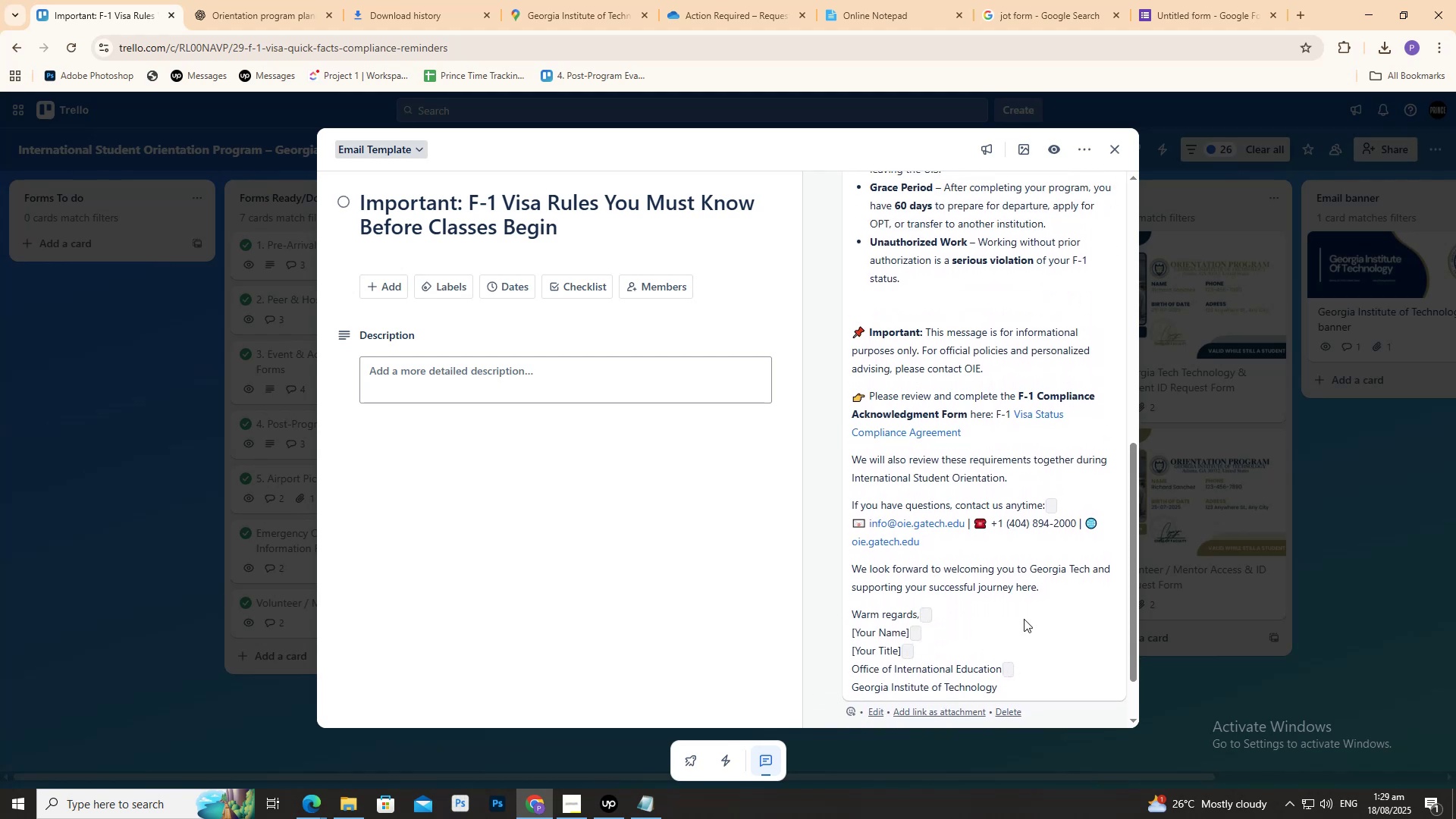 
scroll: coordinate [1026, 346], scroll_direction: none, amount: 0.0
 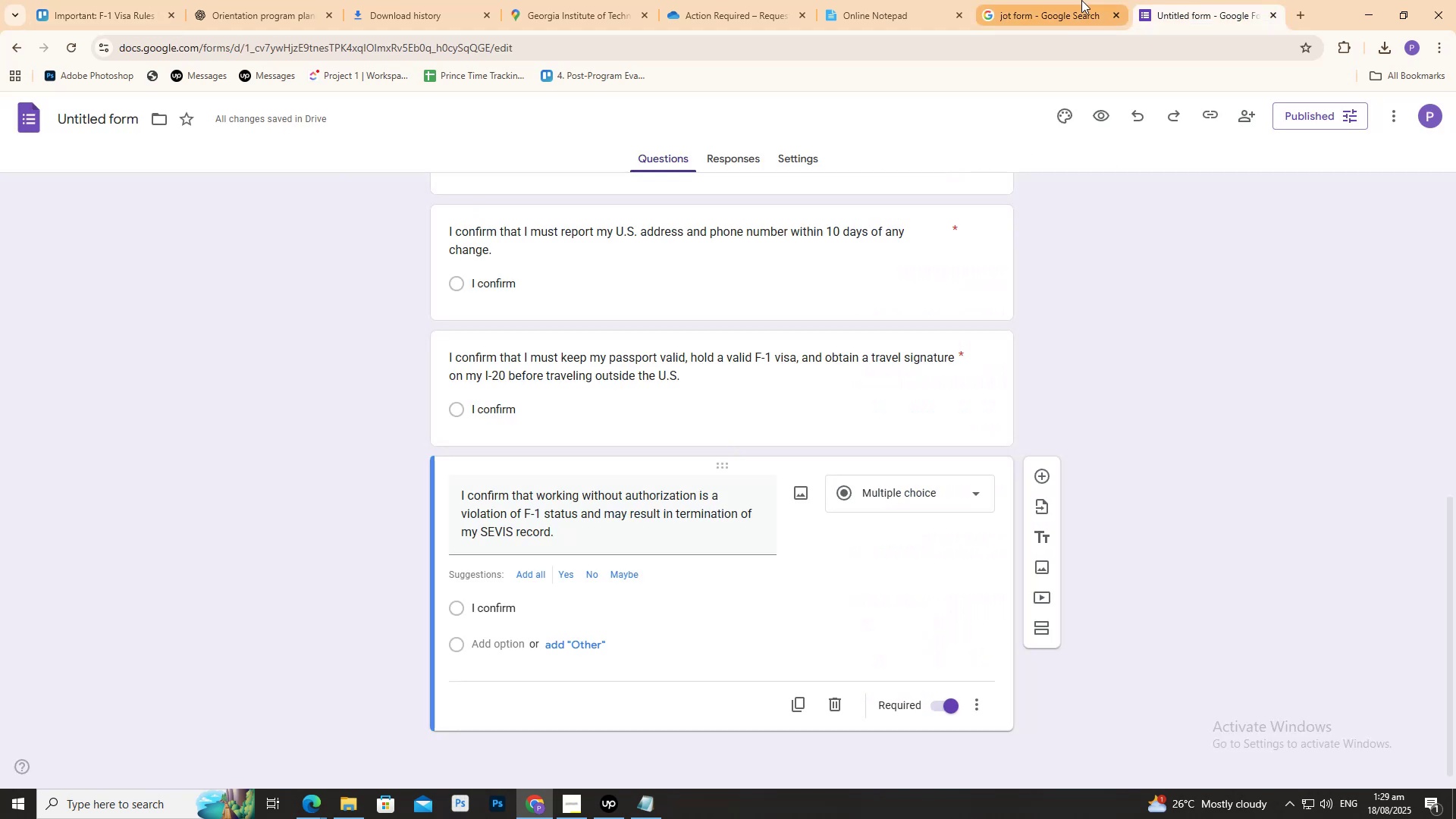 
left_click([1078, 0])
 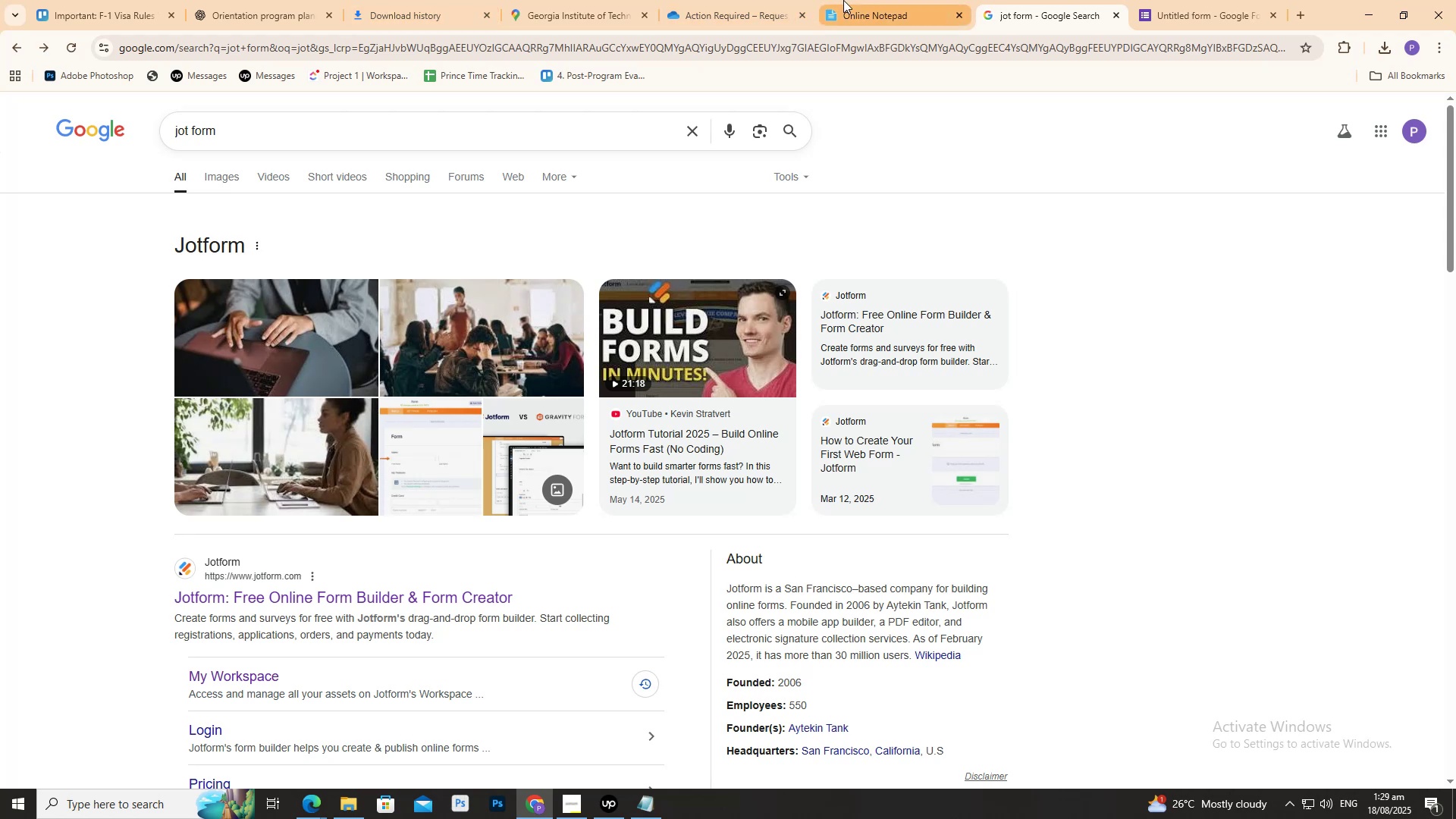 
double_click([754, 0])
 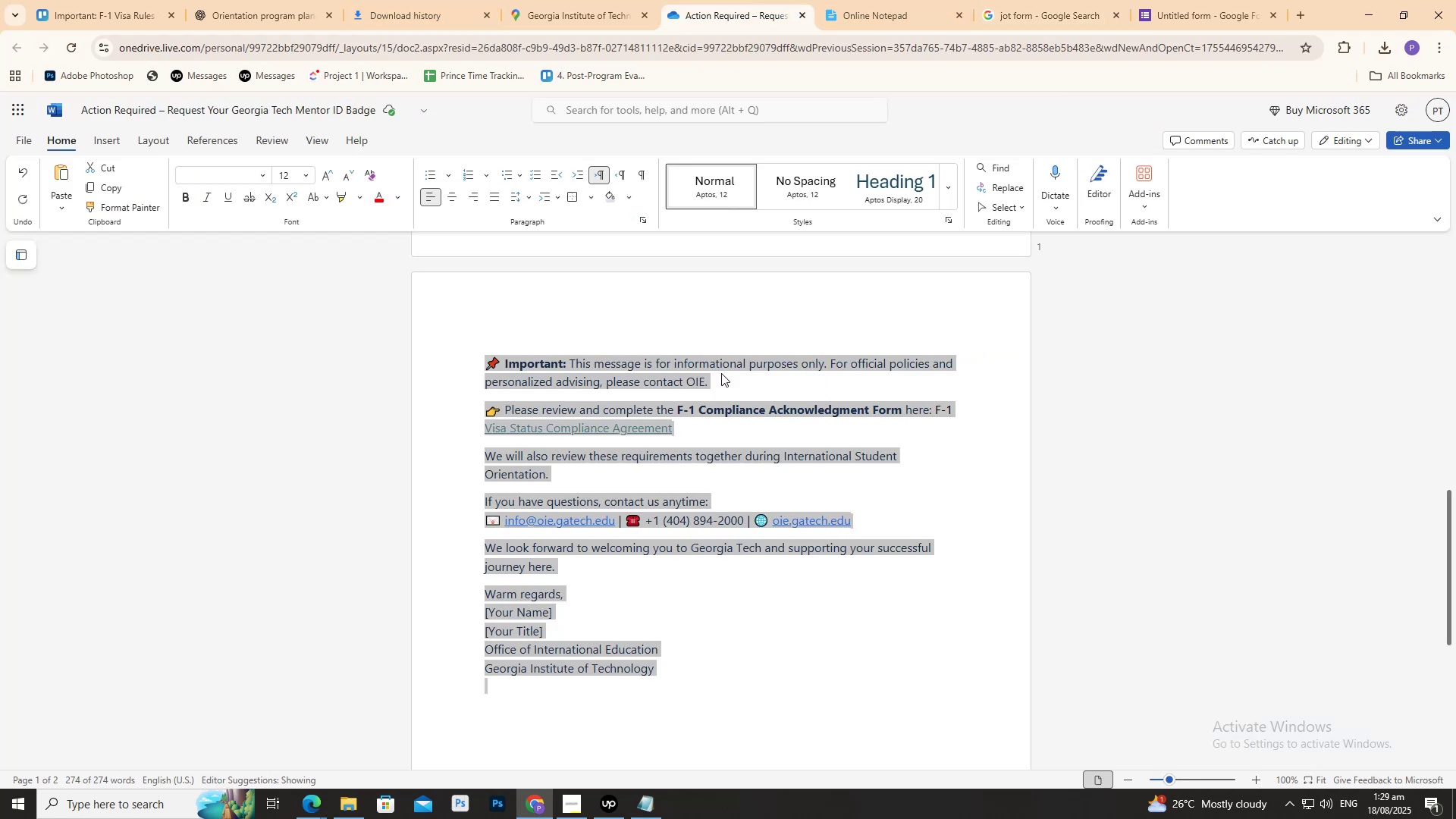 
scroll: coordinate [695, 451], scroll_direction: none, amount: 0.0
 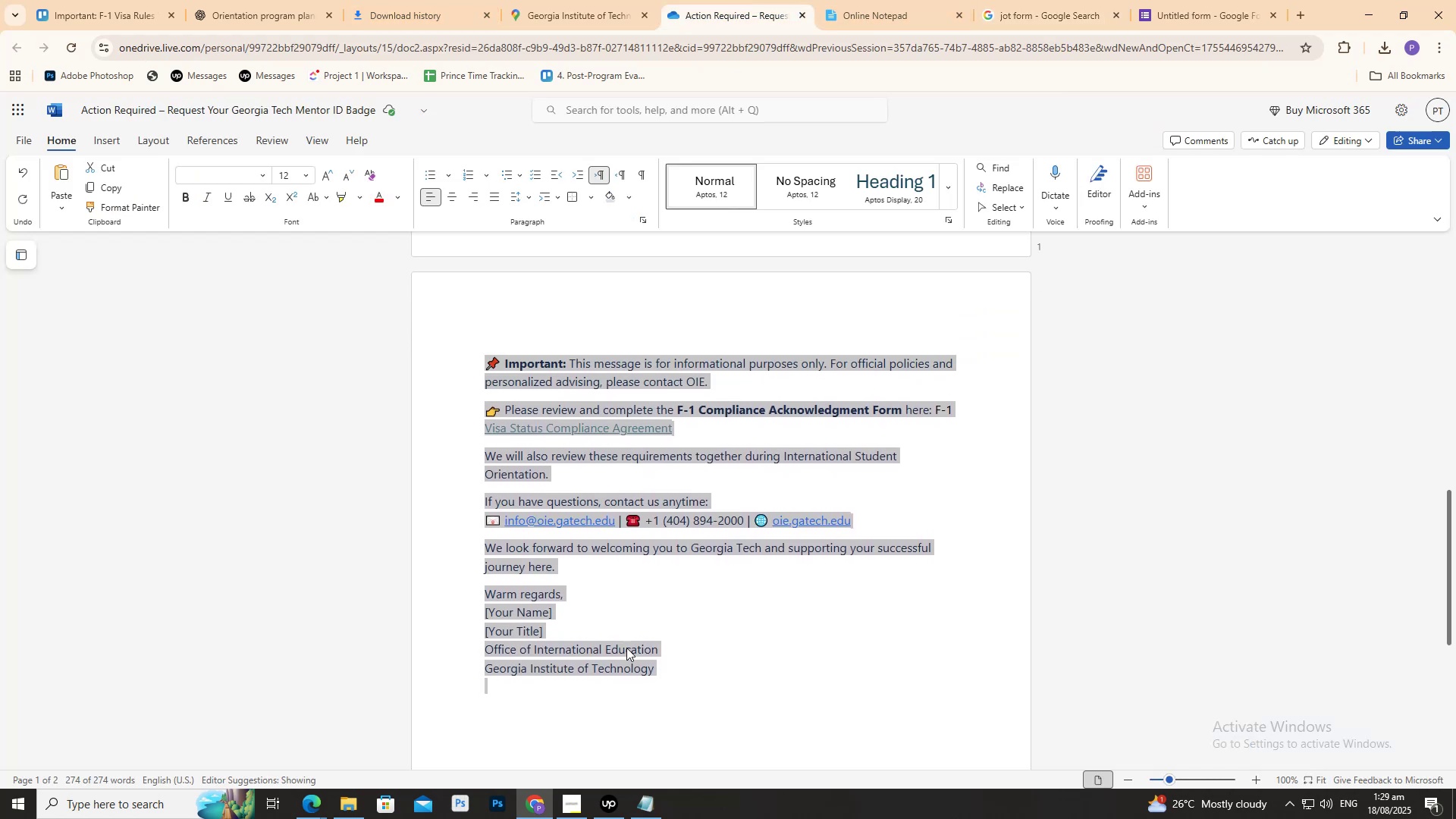 
left_click([626, 647])
 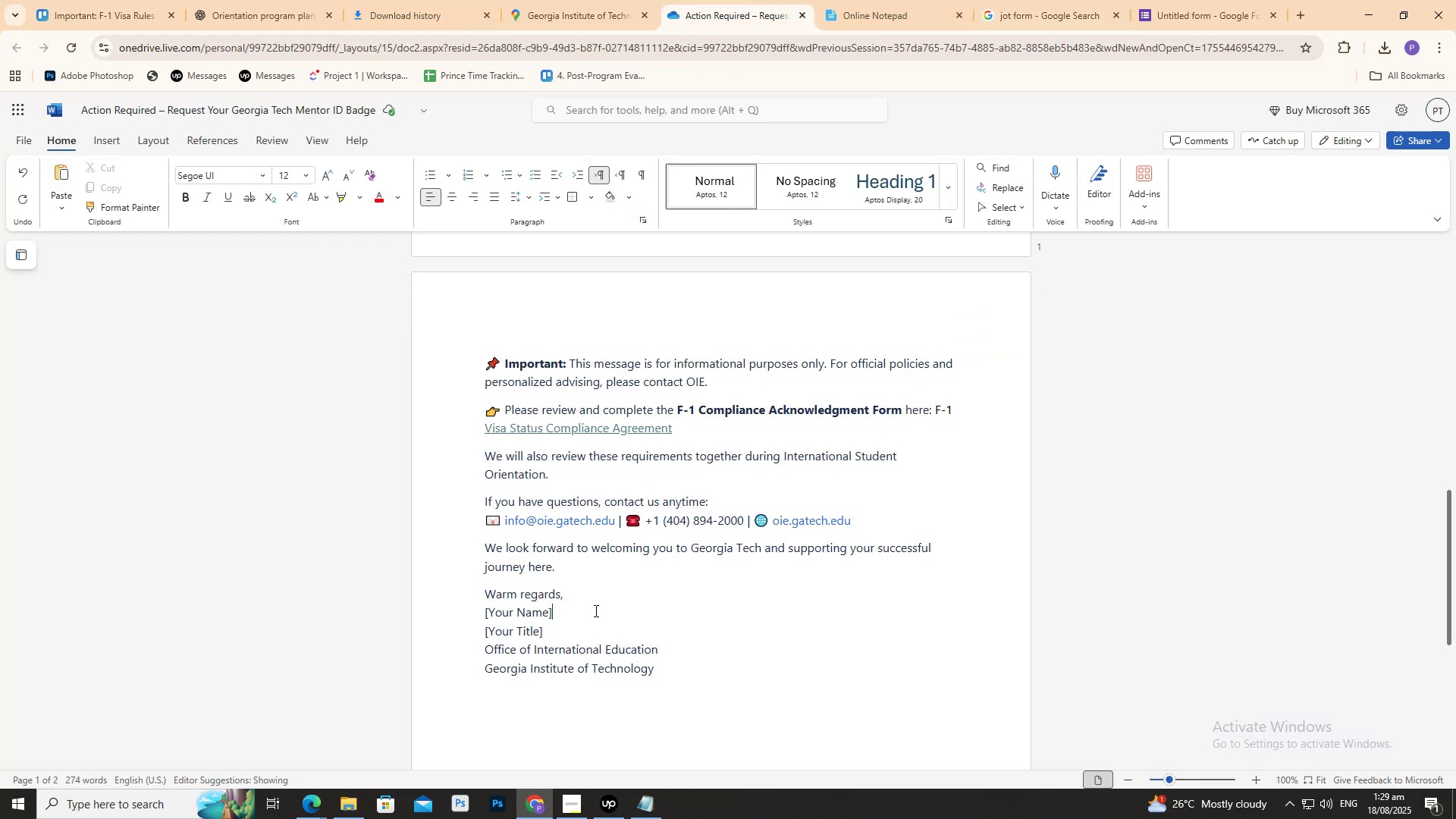 
left_click_drag(start_coordinate=[676, 682], to_coordinate=[443, 553])
 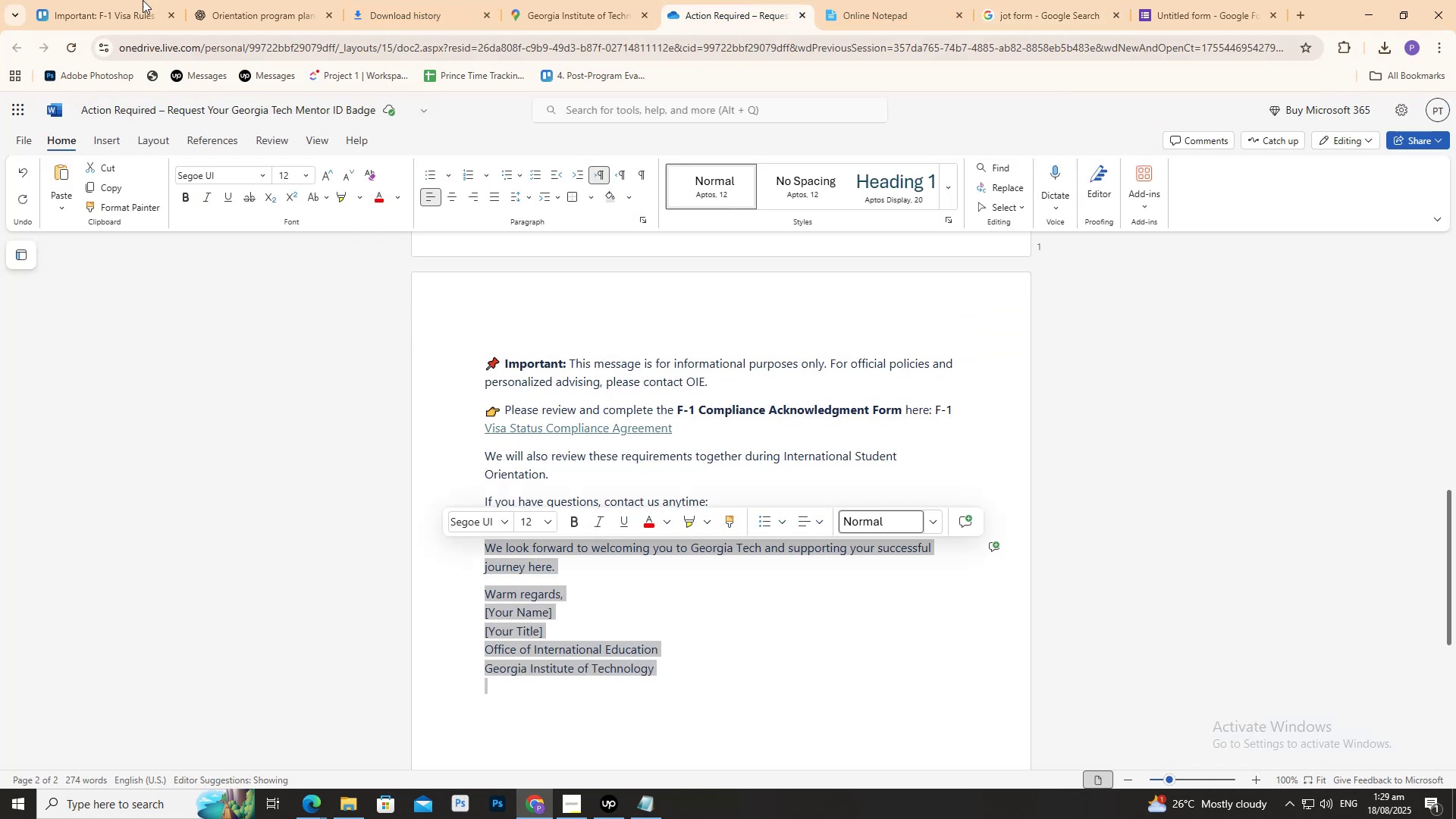 
left_click([113, 0])
 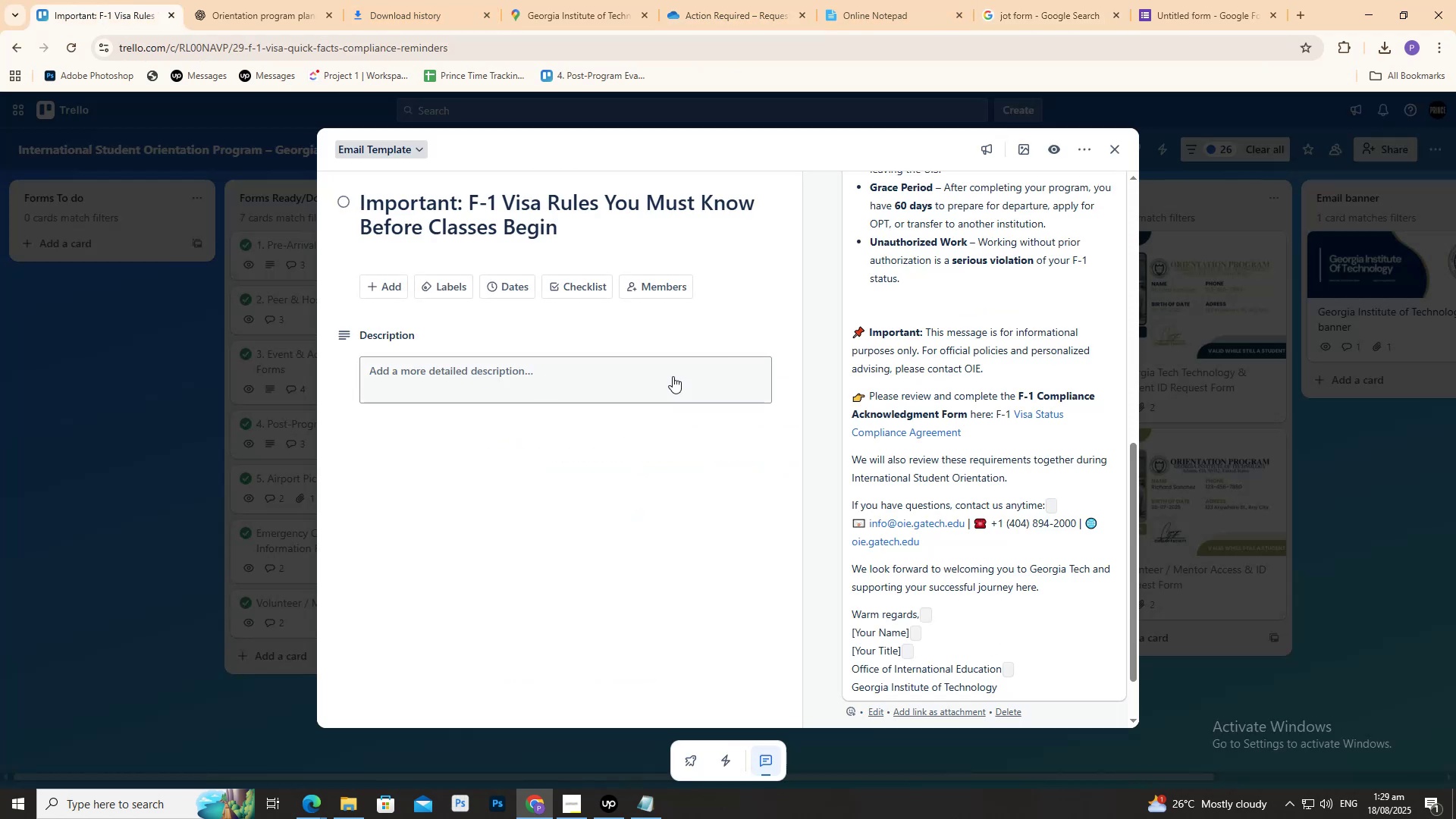 
scroll: coordinate [814, 413], scroll_direction: none, amount: 0.0
 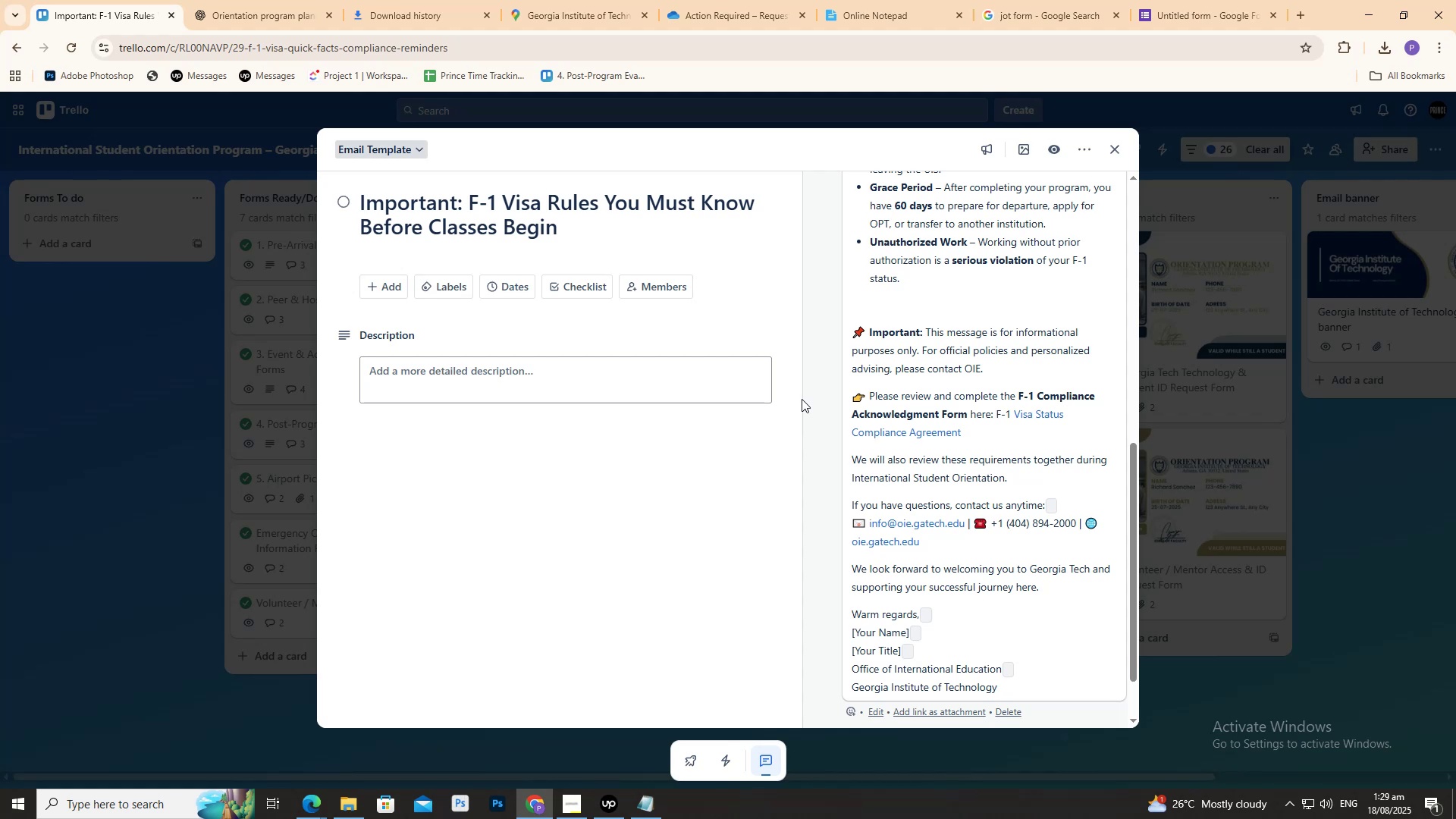 
wait(5.58)
 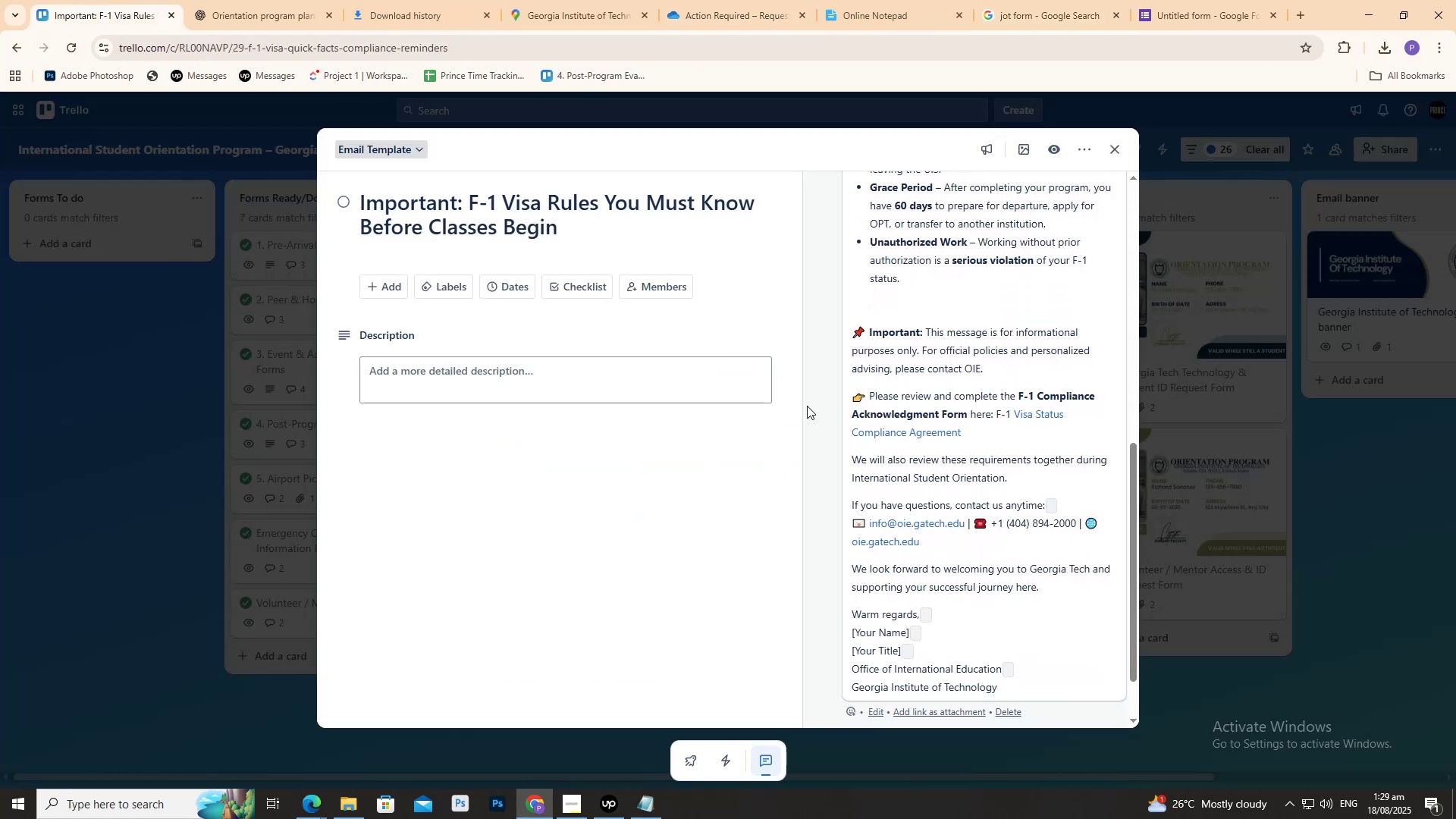 
scroll: coordinate [799, 394], scroll_direction: down, amount: 1.0
 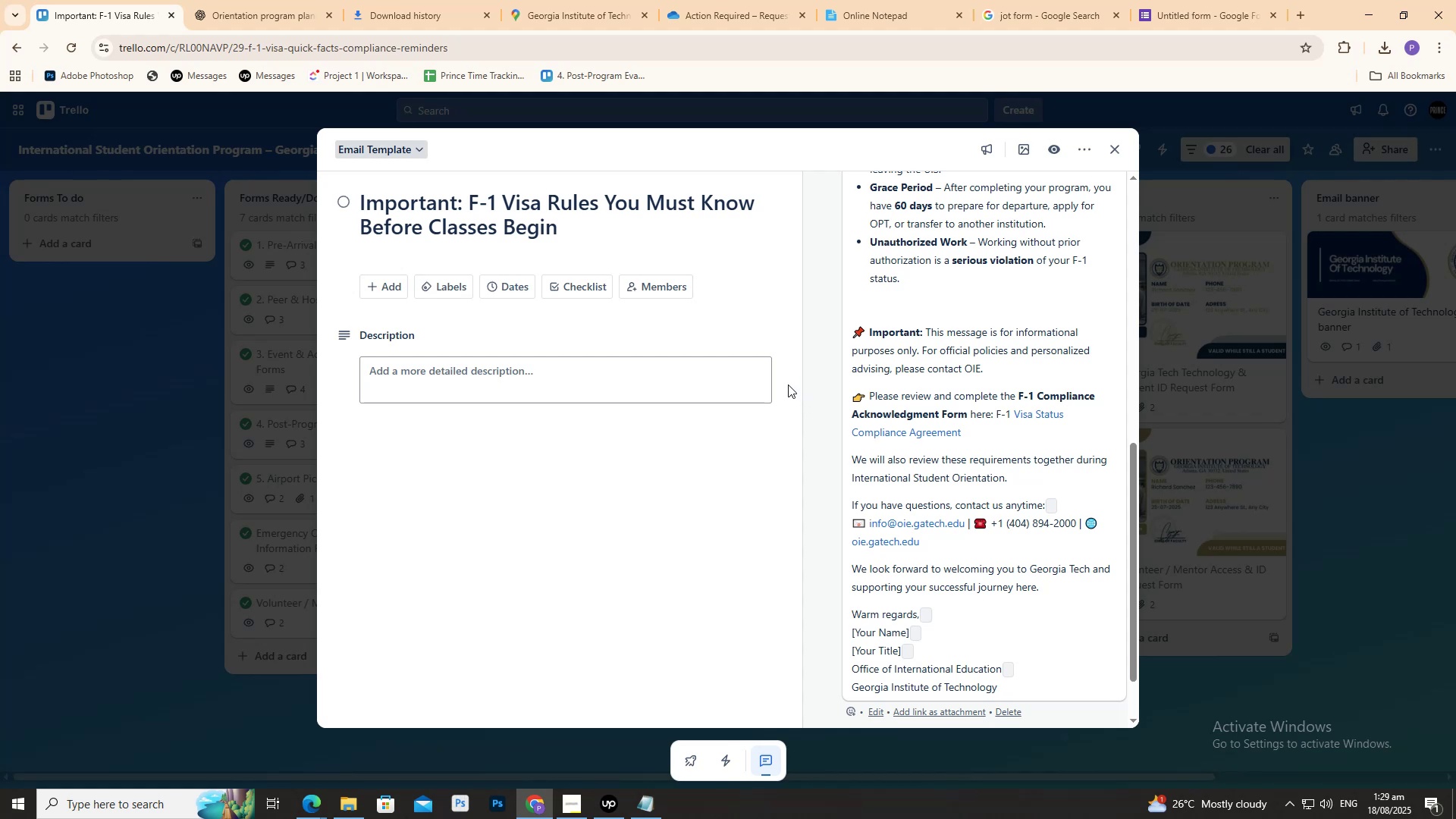 
scroll: coordinate [788, 384], scroll_direction: none, amount: 0.0
 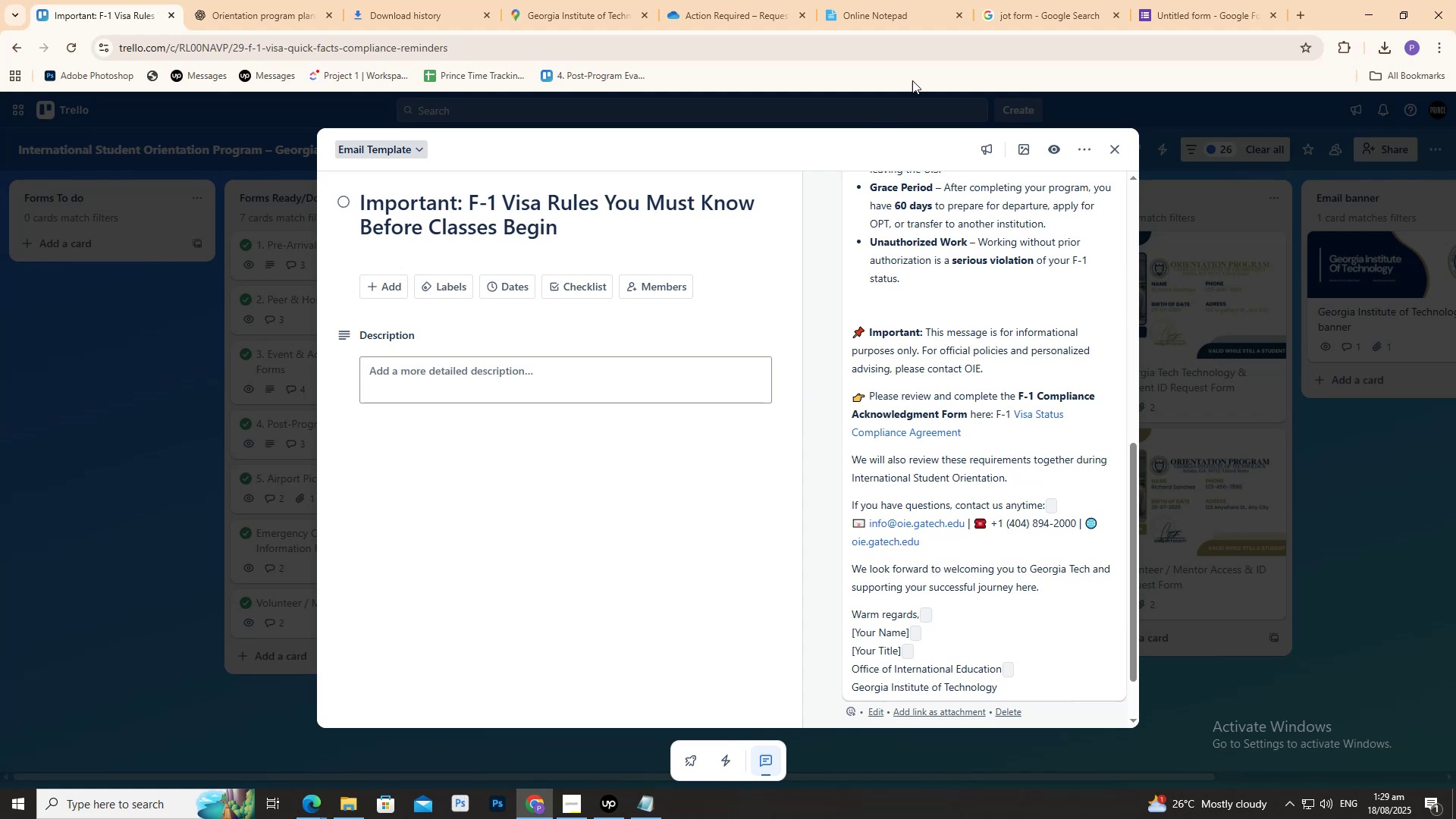 
left_click([1077, 0])
 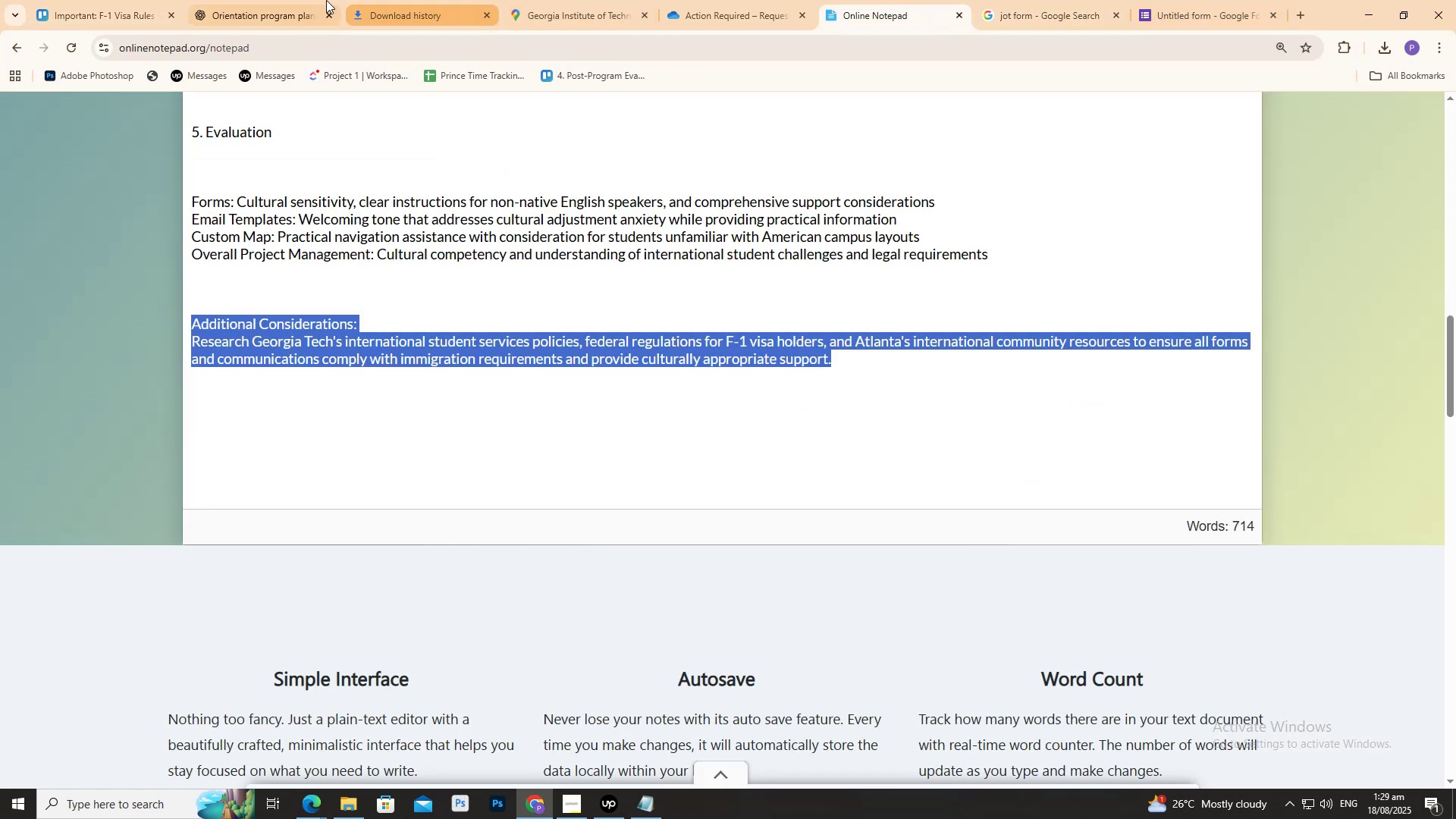 
left_click([723, 0])
 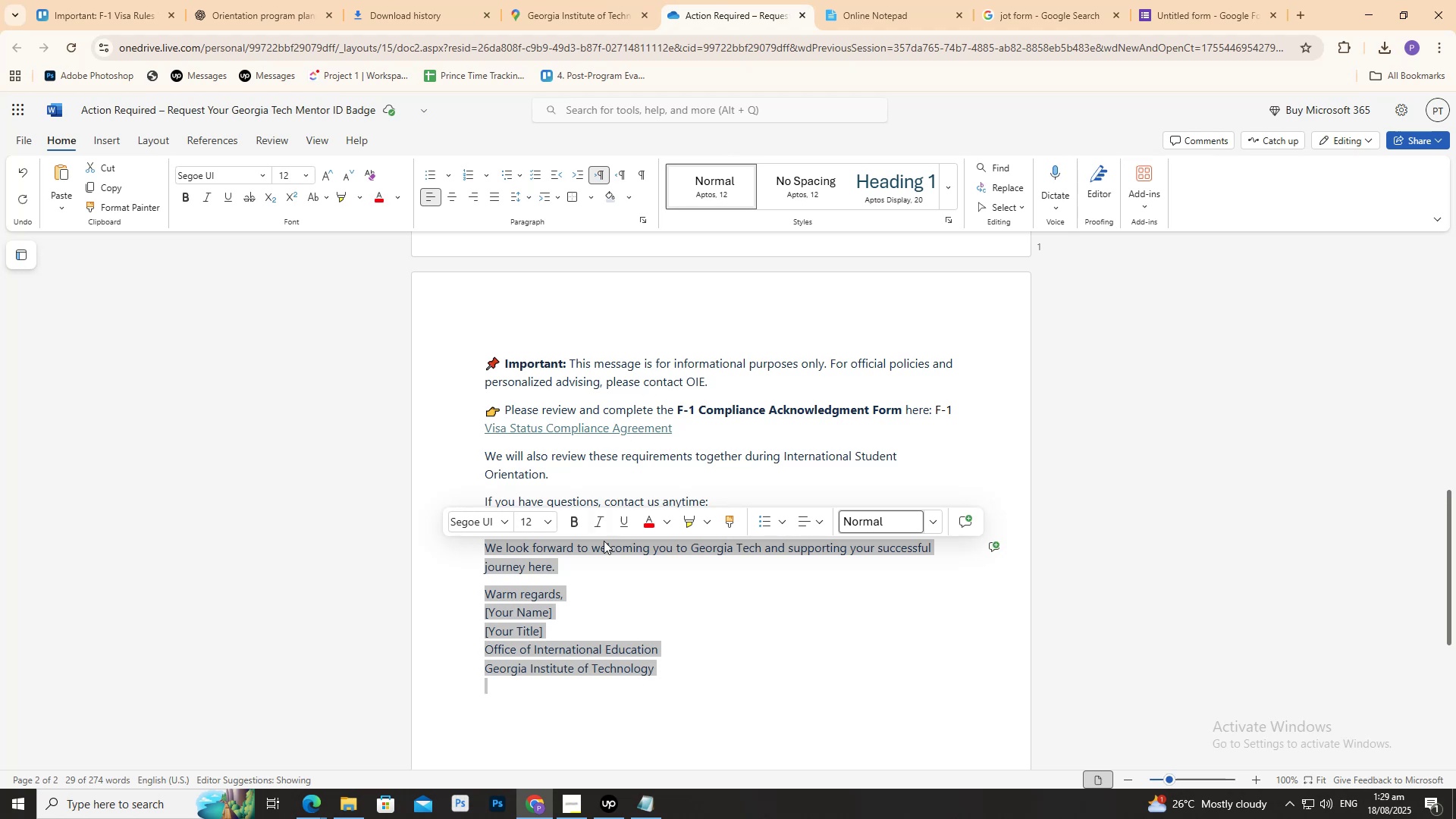 
left_click([610, 586])
 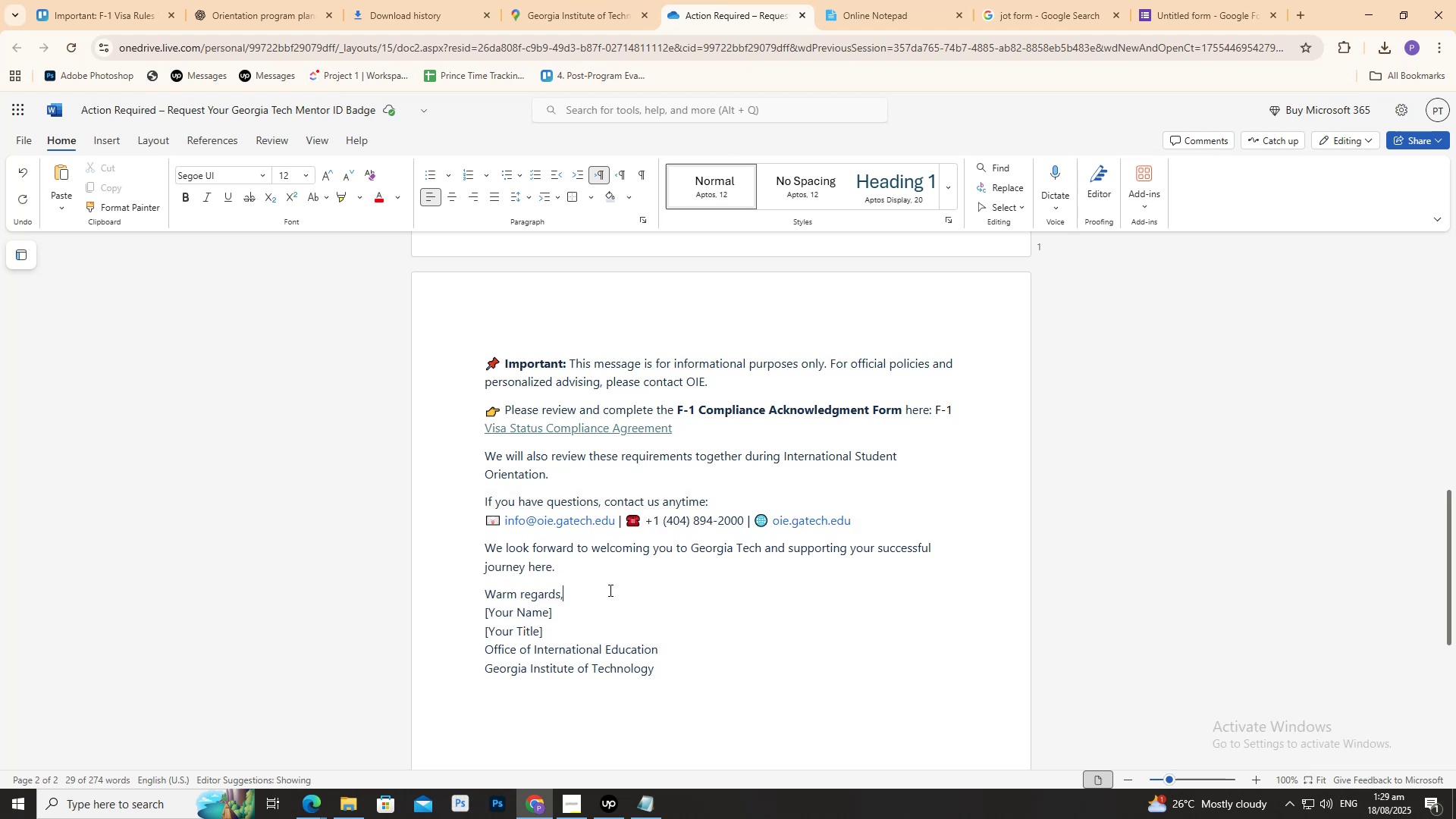 
key(Control+A)
 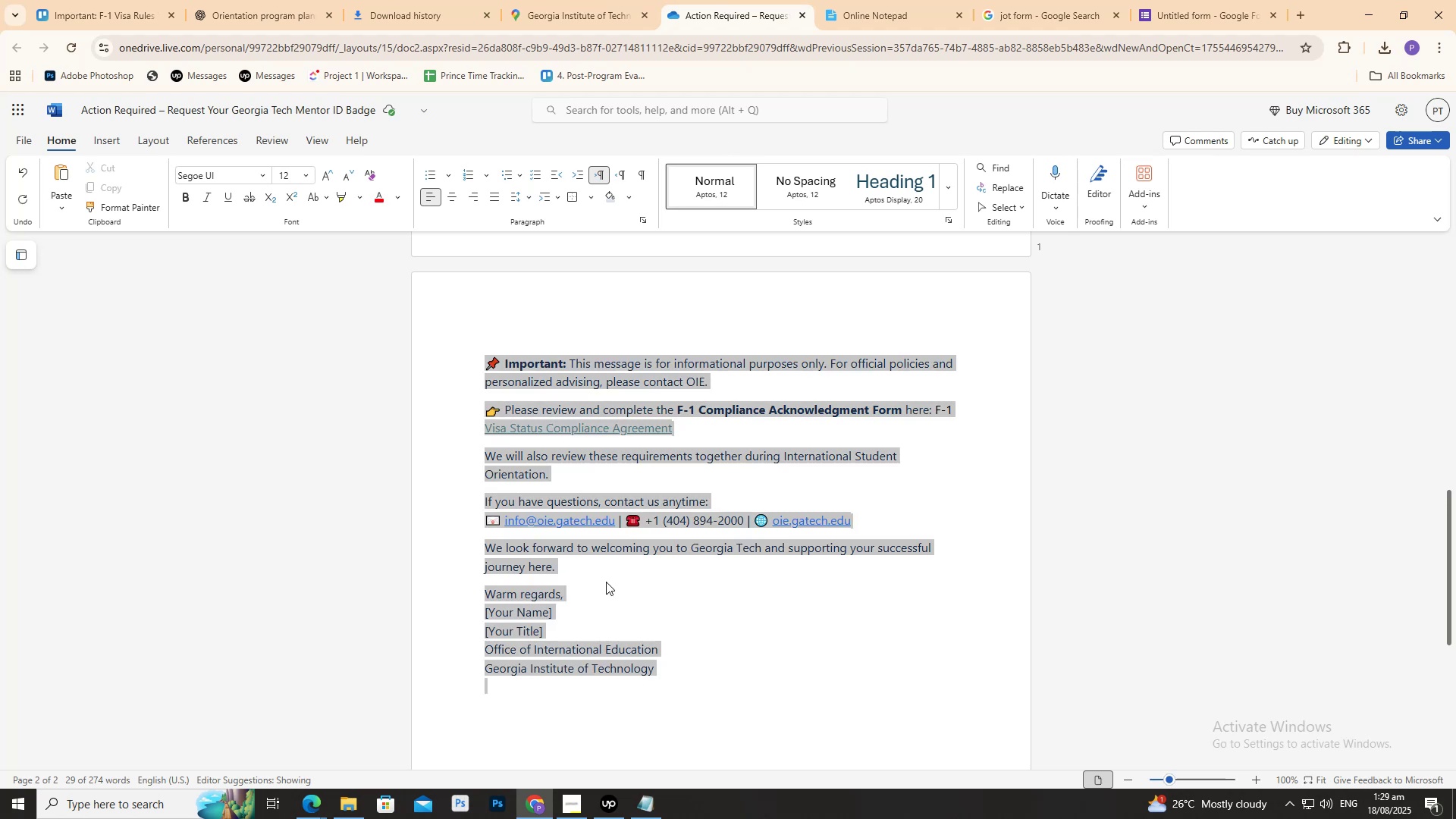 
key(Control+C)
 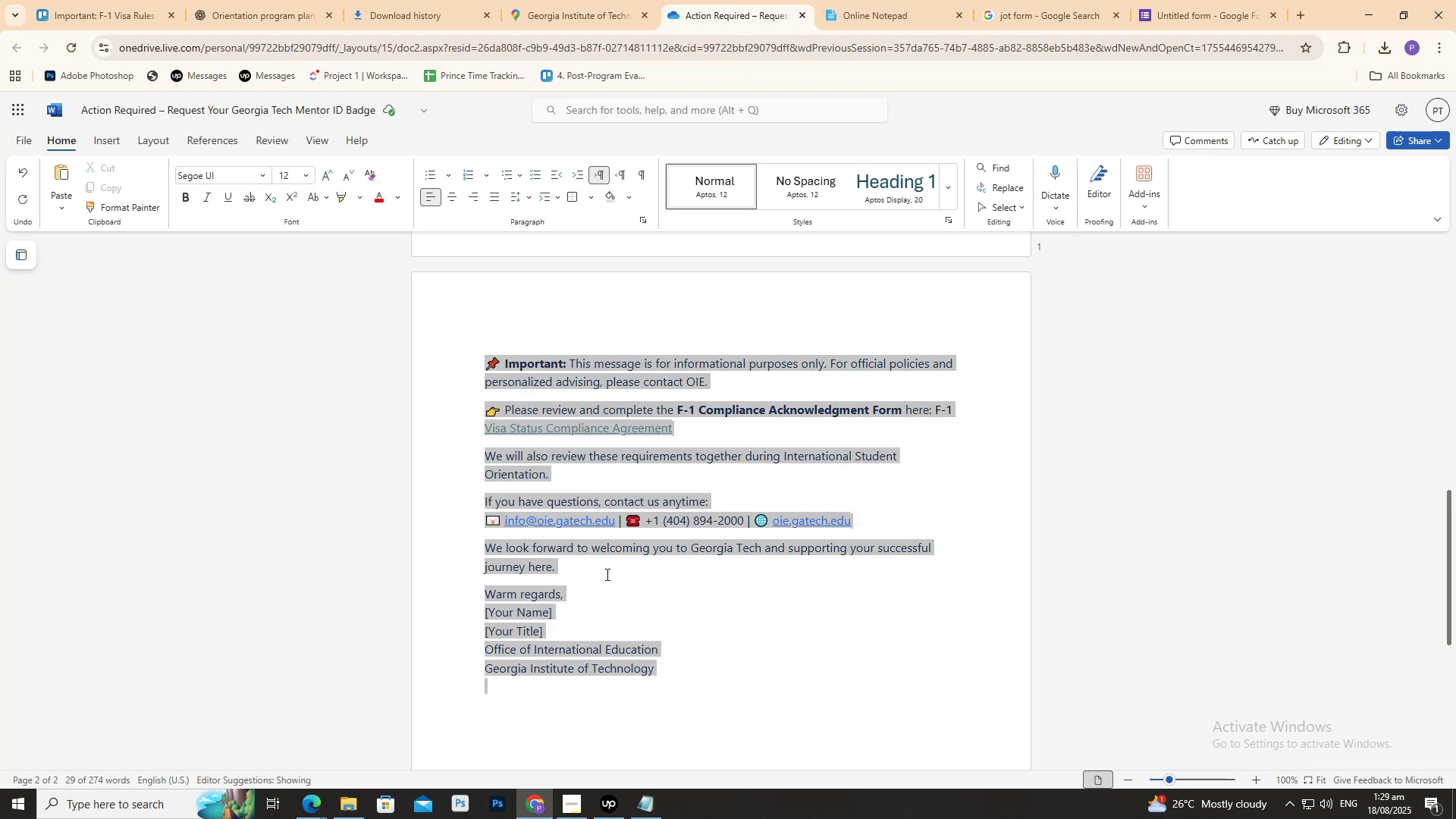 
key(Control+C)
 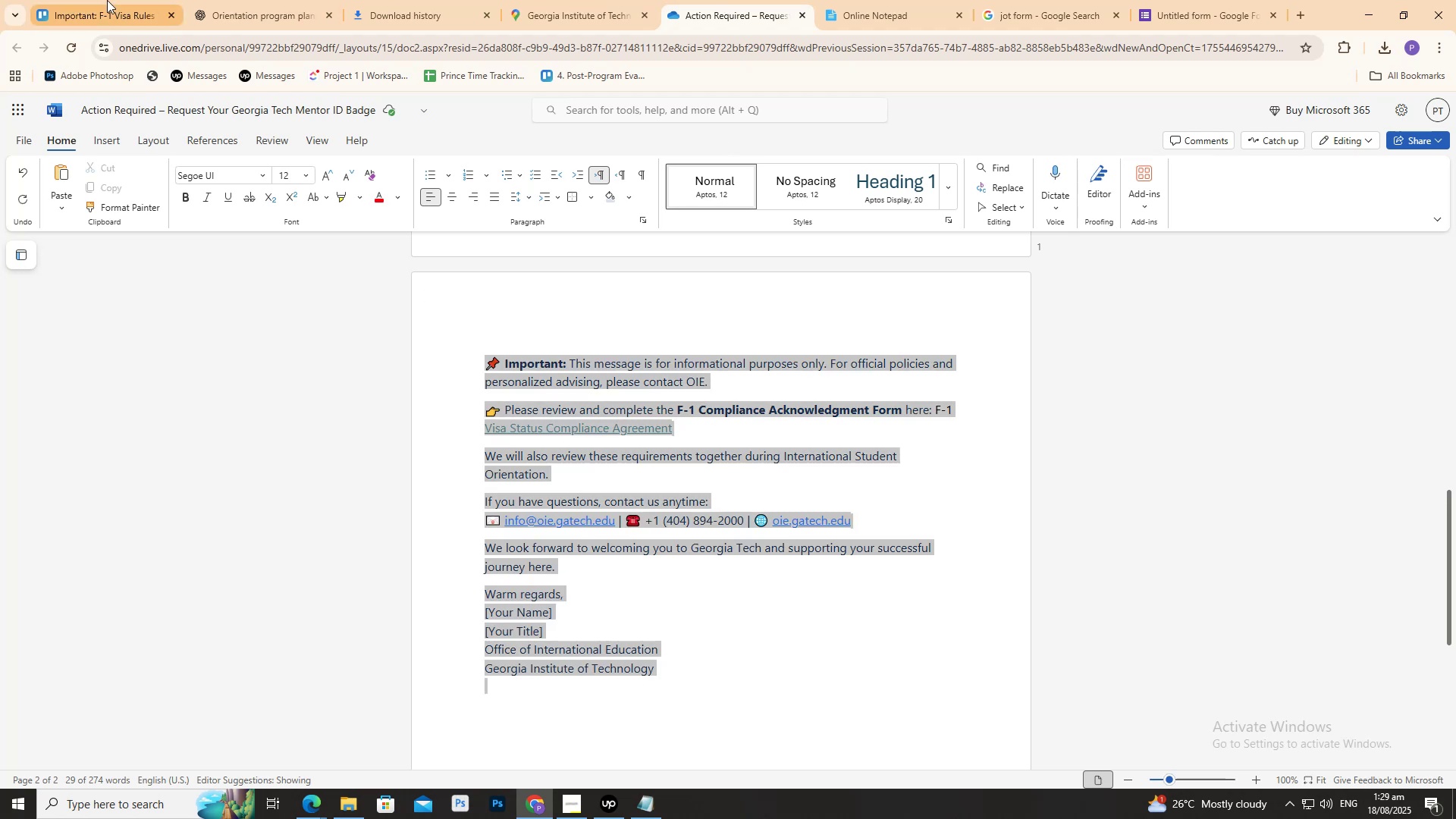 
left_click([105, 0])
 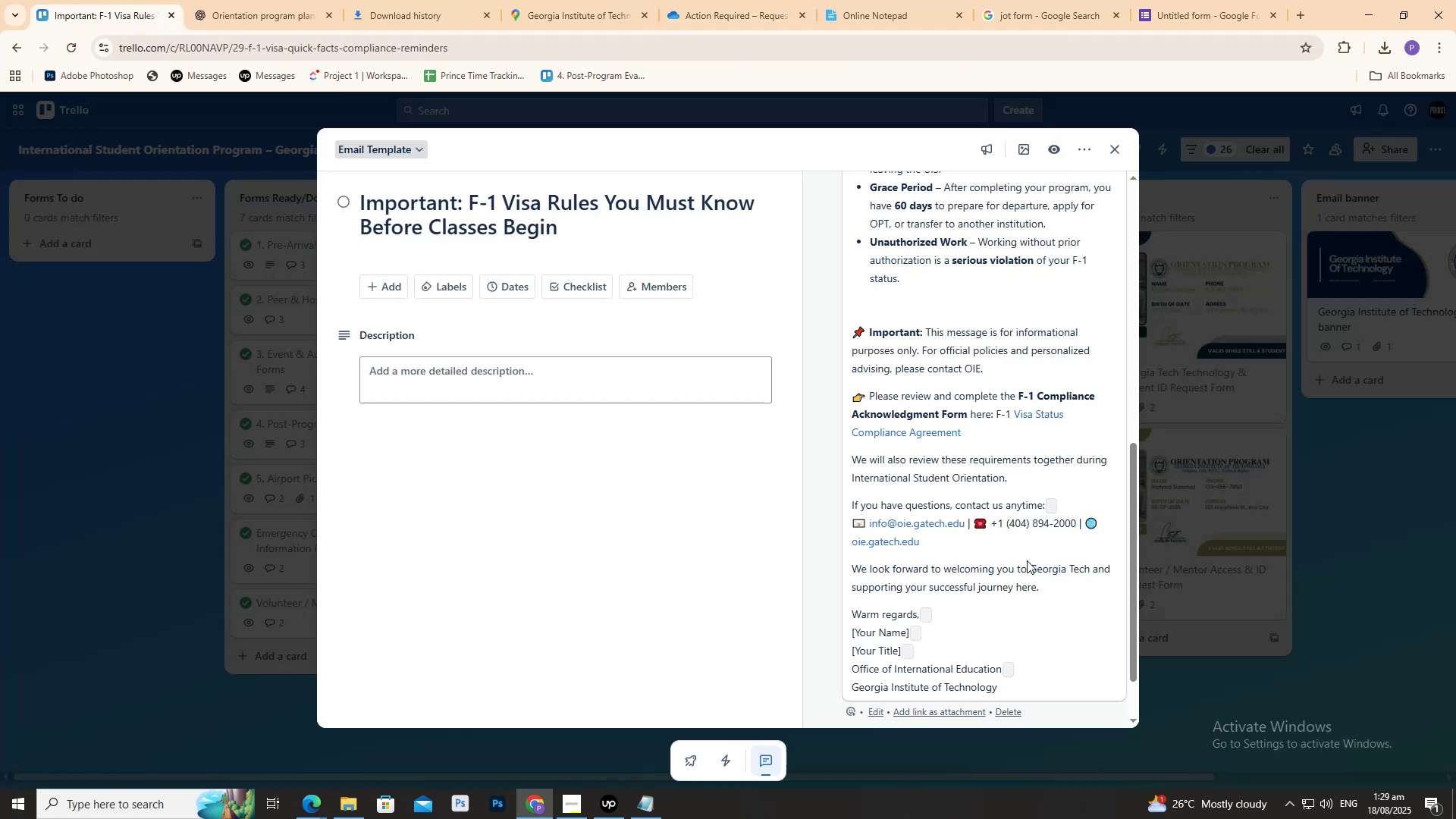 
scroll: coordinate [977, 621], scroll_direction: down, amount: 2.0
 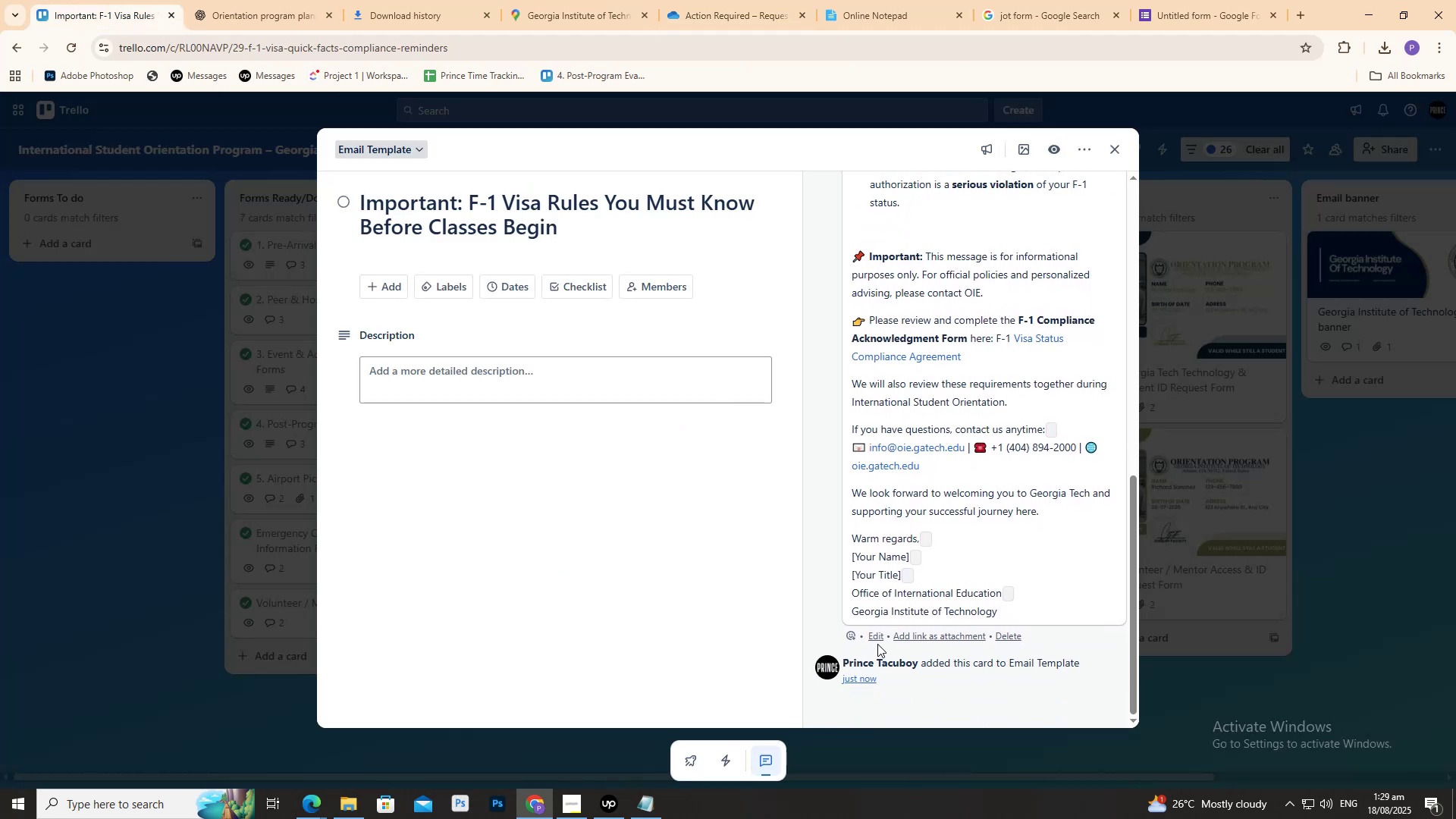 
left_click([876, 640])
 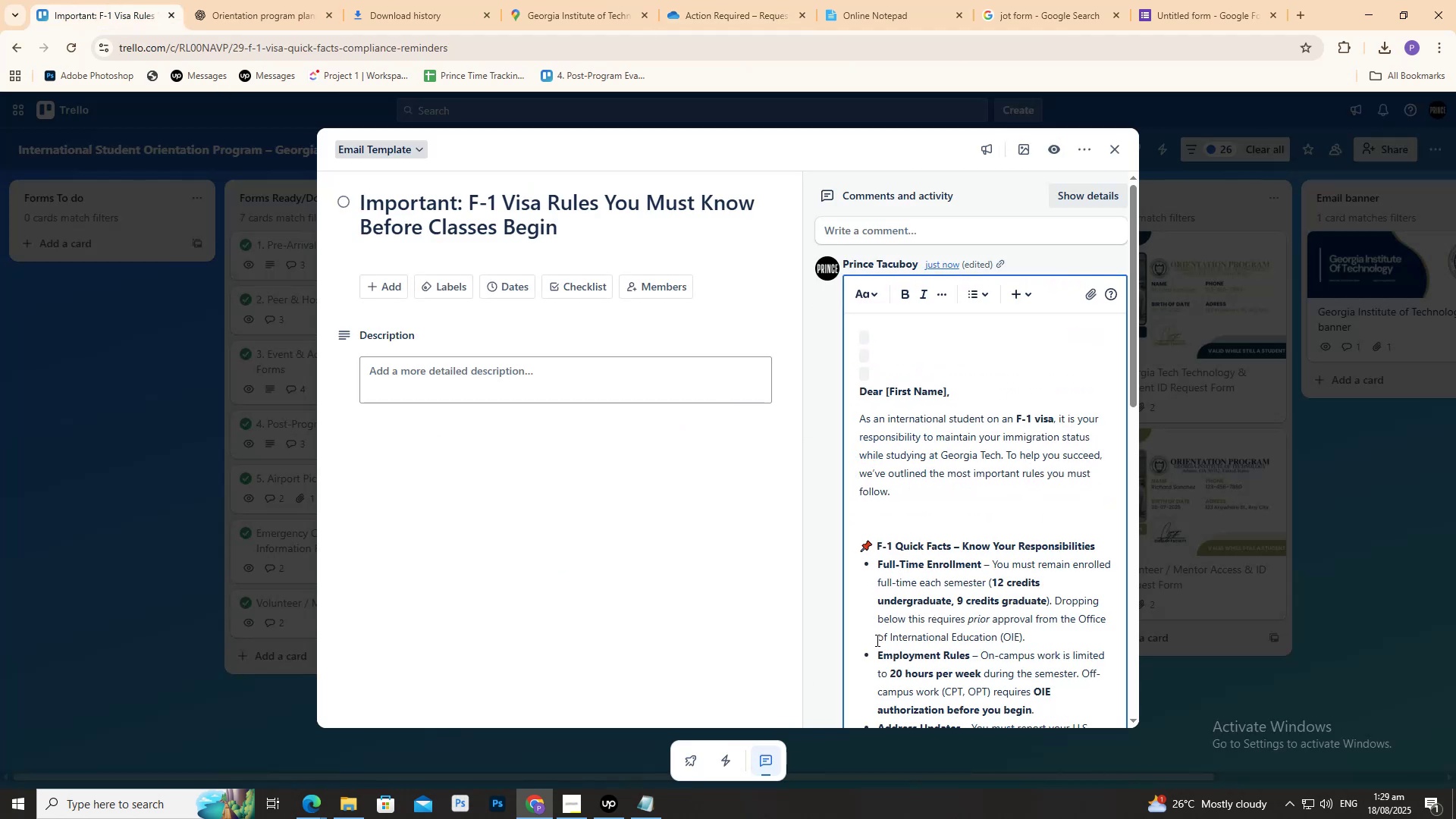 
hold_key(key=ControlLeft, duration=0.3)
 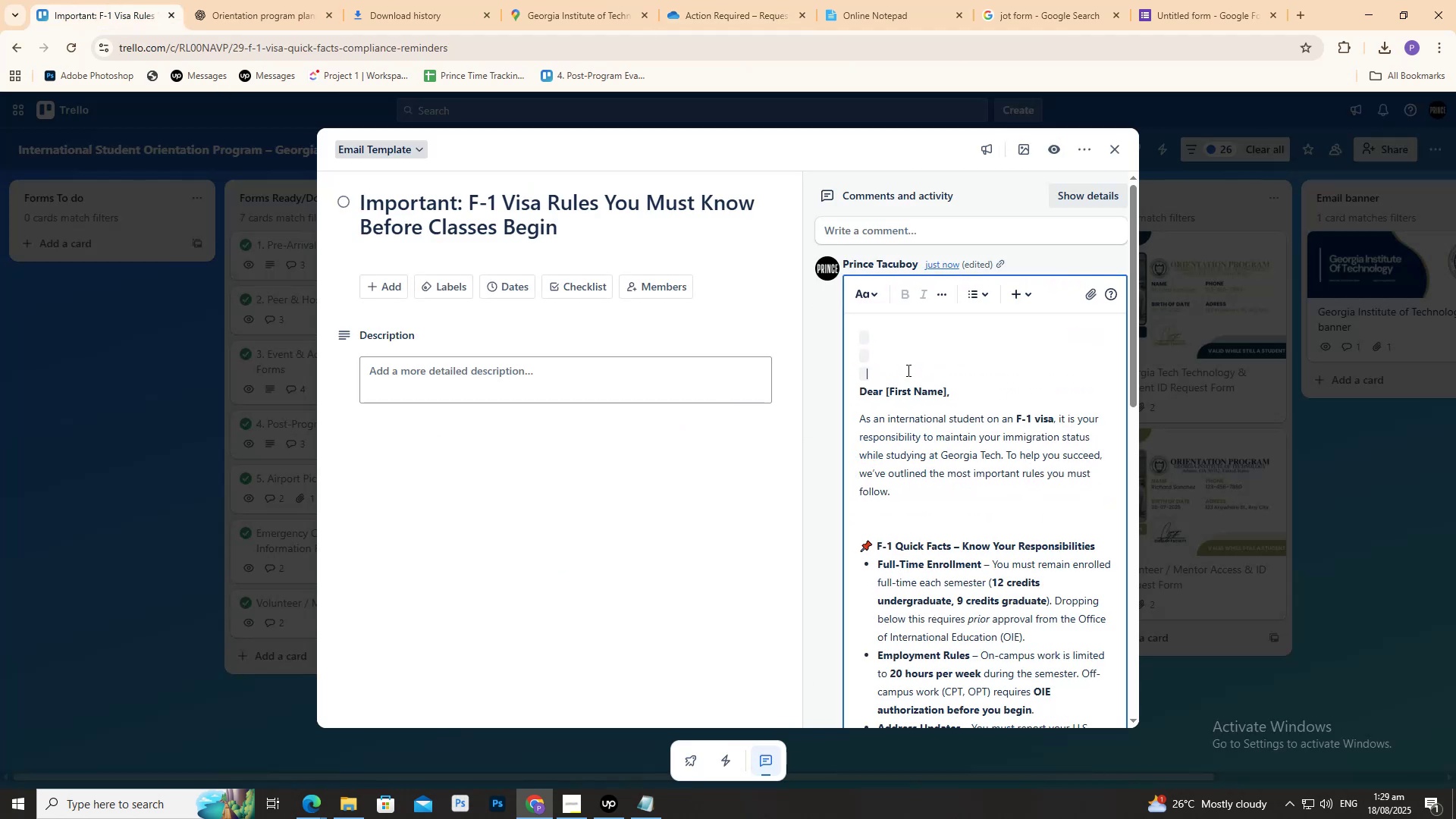 
key(Control+A)
 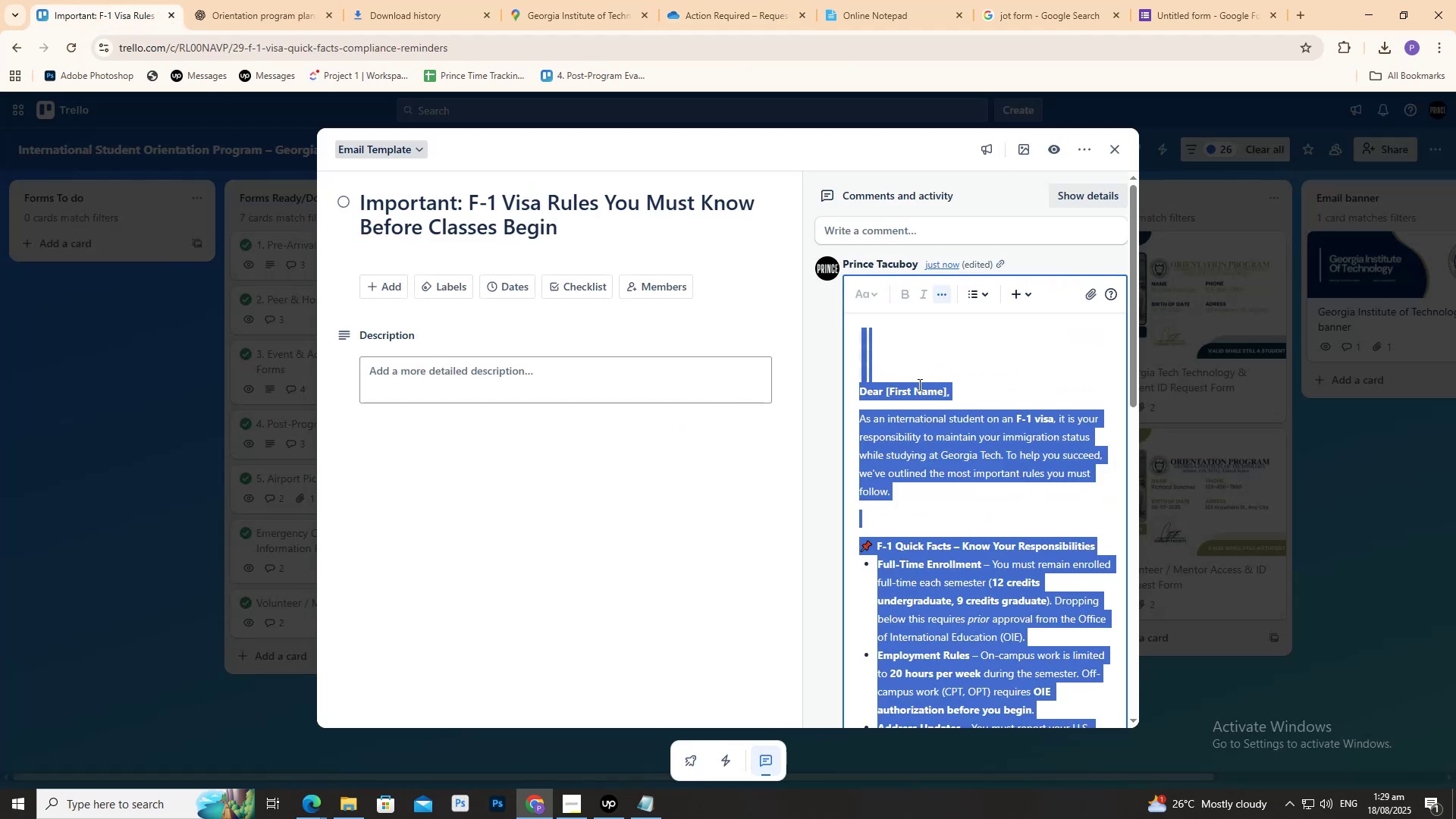 
key(Control+V)
 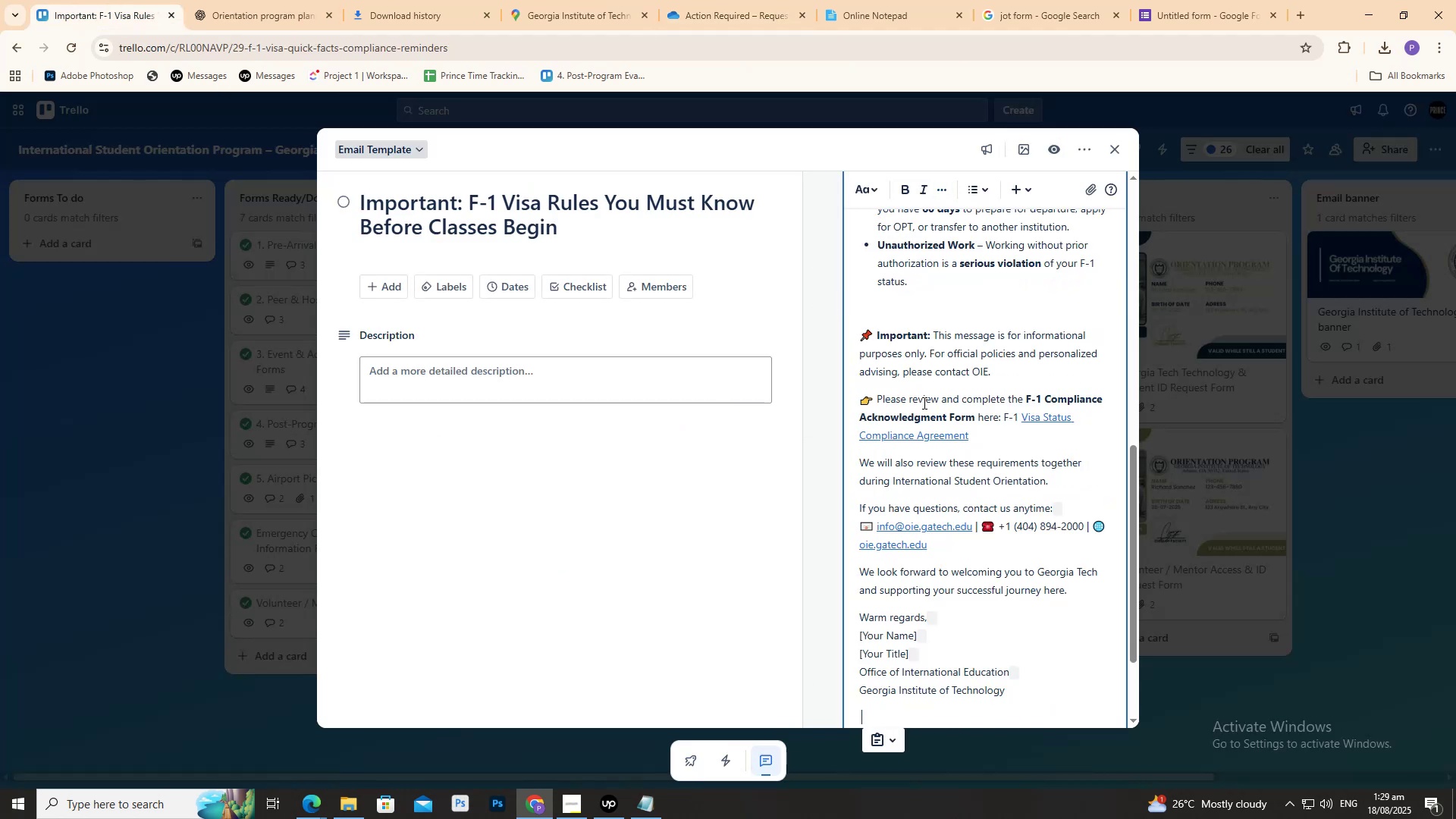 
scroll: coordinate [737, 574], scroll_direction: up, amount: 25.0
 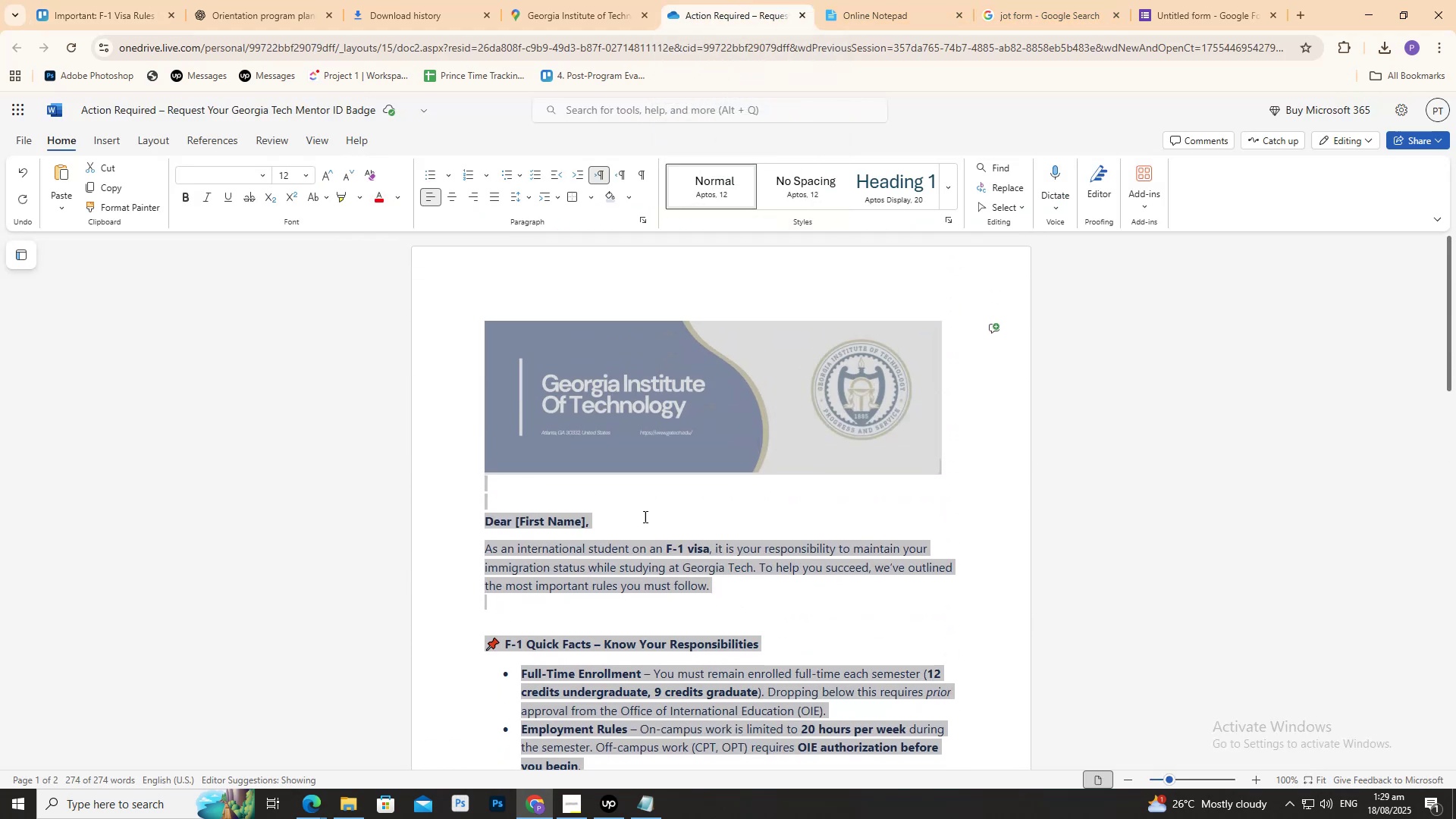 
left_click([635, 514])
 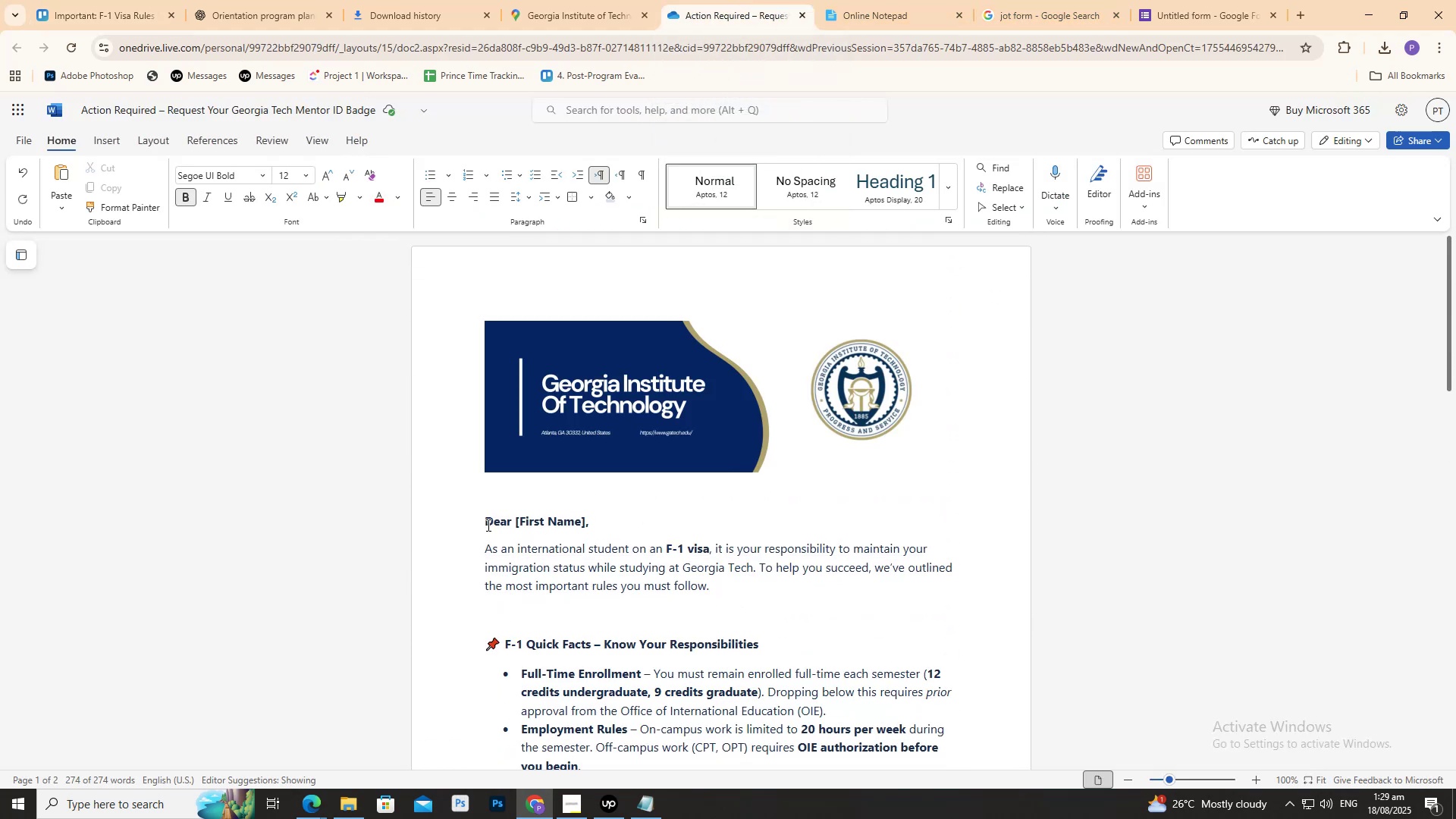 
left_click_drag(start_coordinate=[484, 522], to_coordinate=[654, 334])
 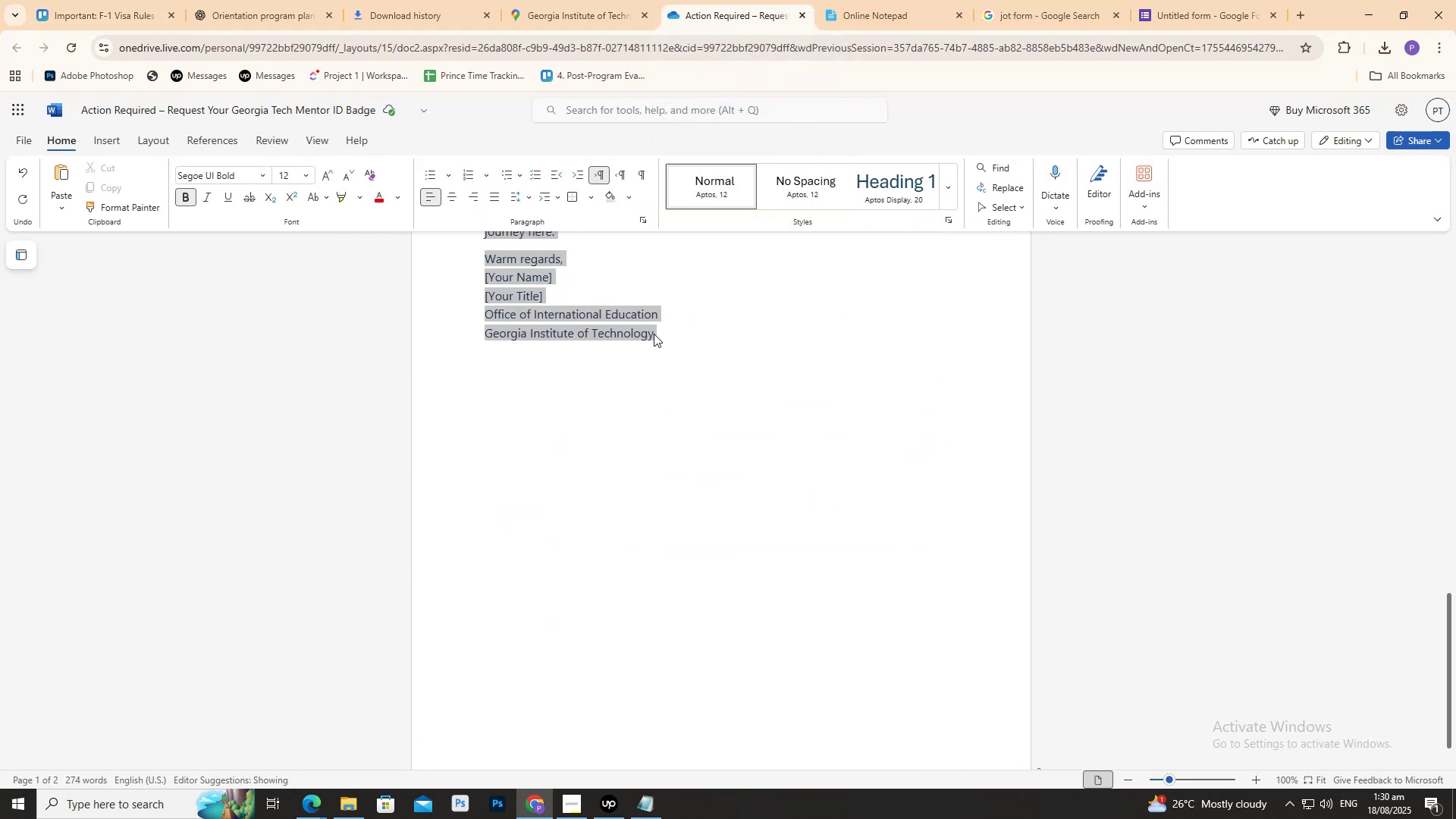 
key(Control+C)
 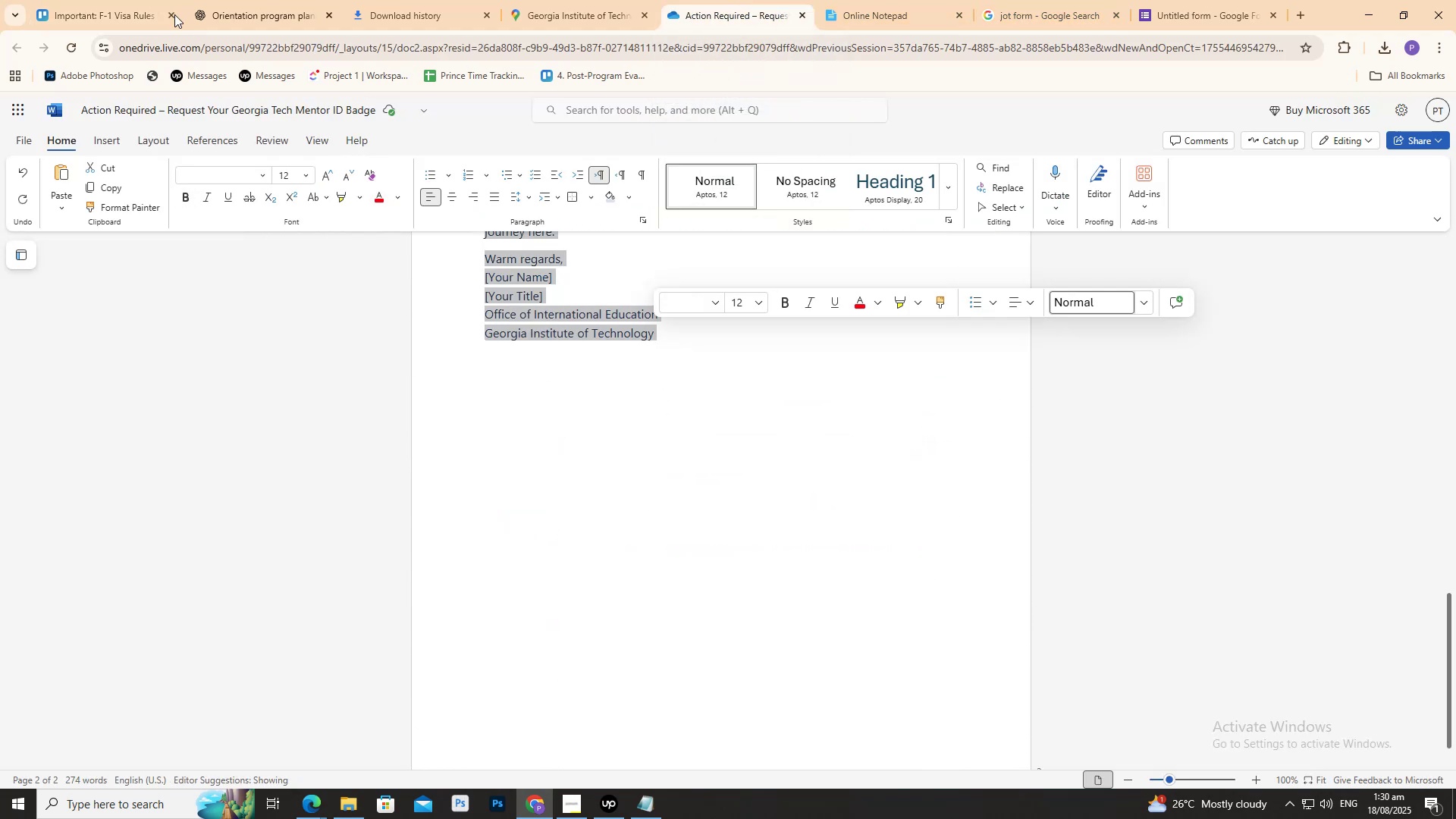 
key(Control+C)
 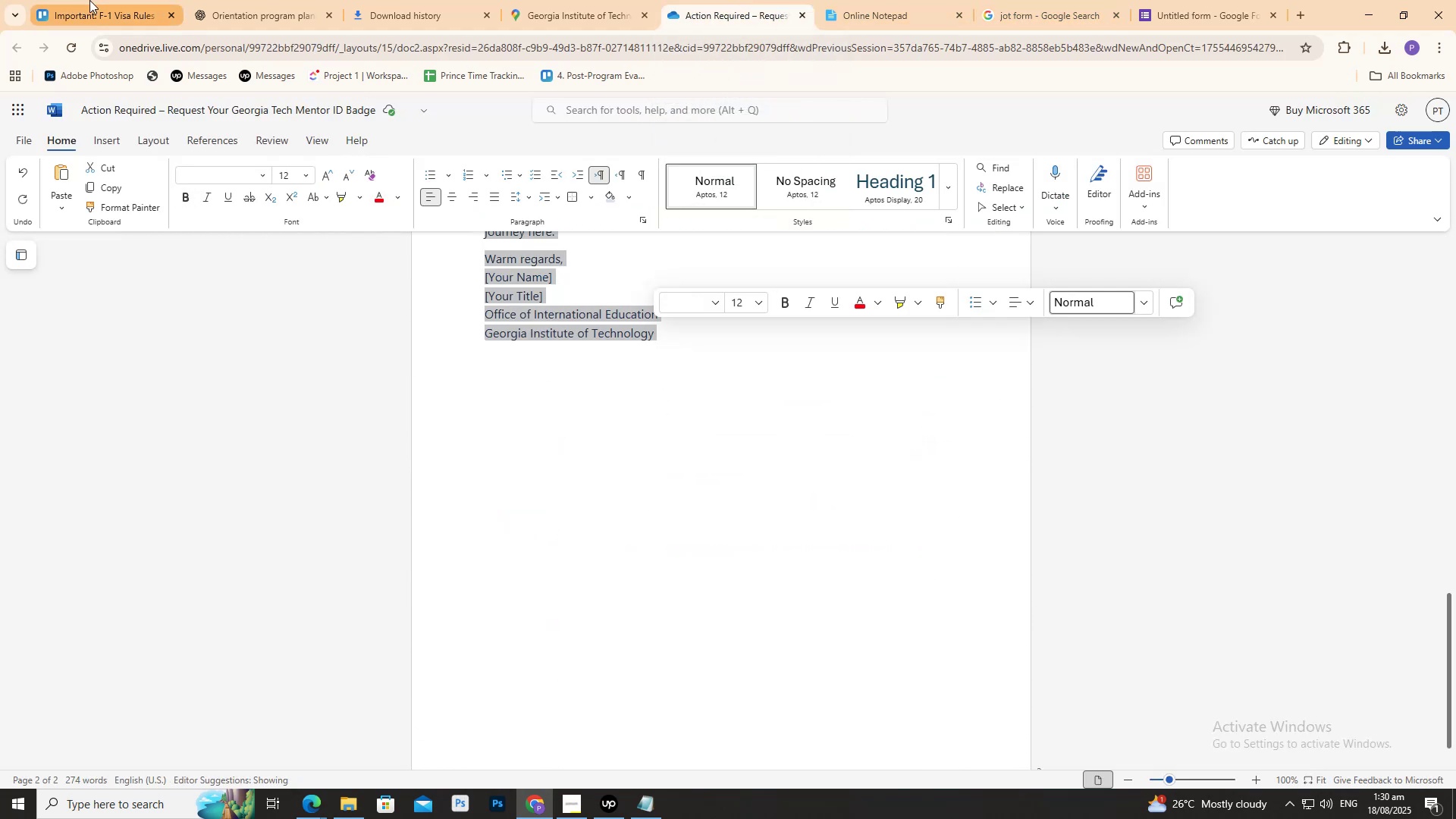 
left_click([89, 0])
 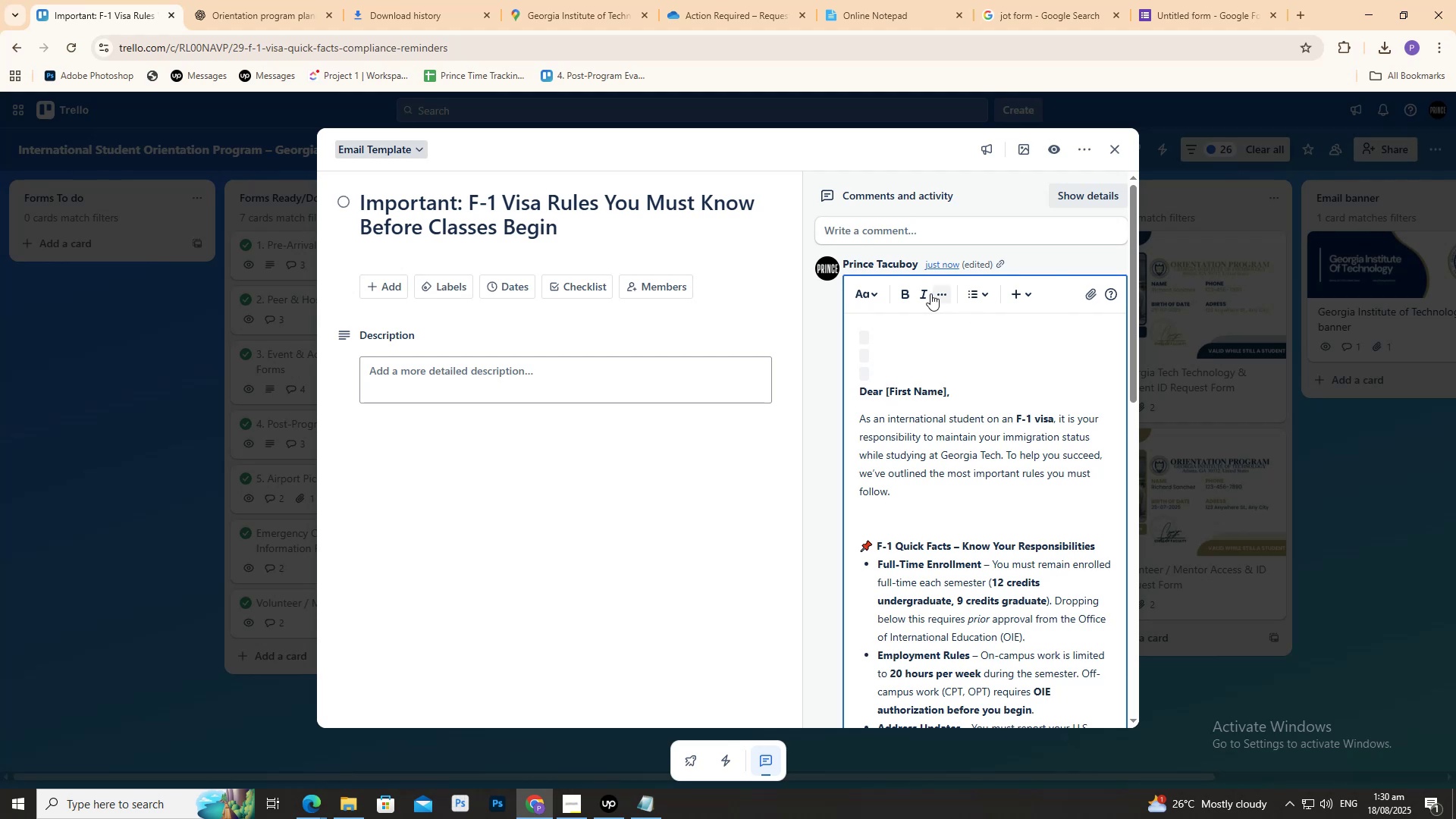 
scroll: coordinate [1016, 604], scroll_direction: down, amount: 11.0
 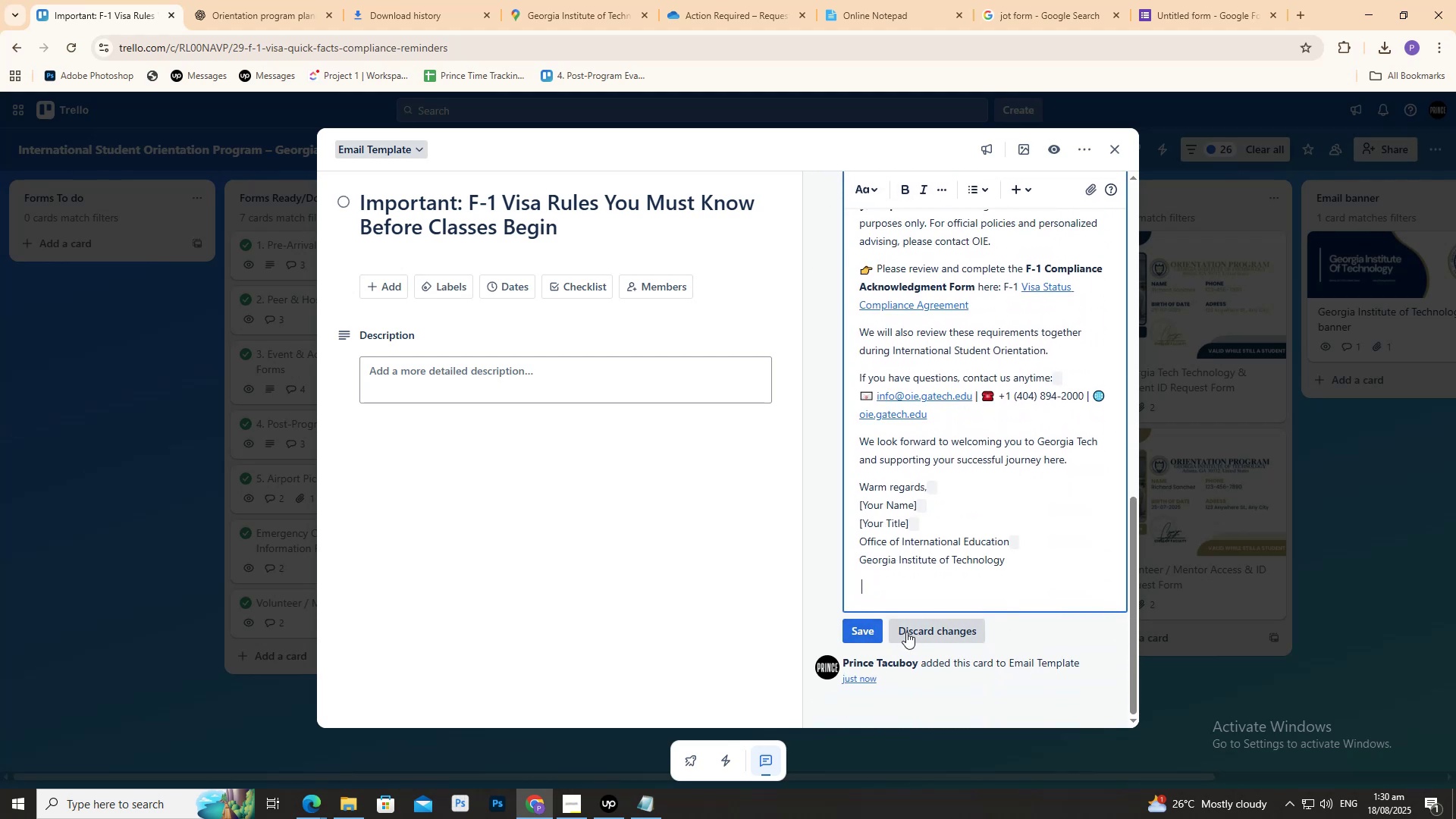 
left_click([906, 632])
 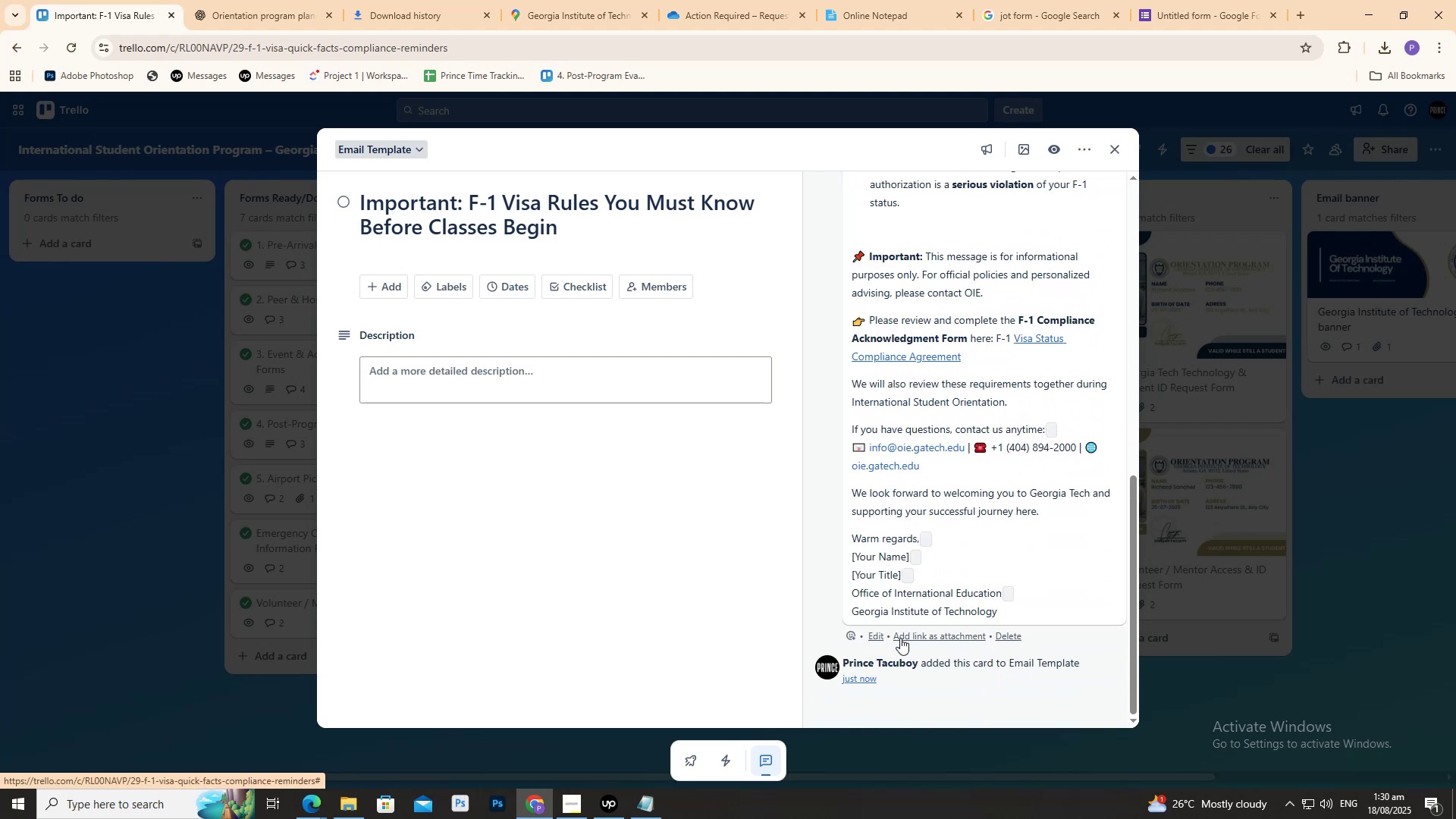 
scroll: coordinate [922, 560], scroll_direction: up, amount: 12.0
 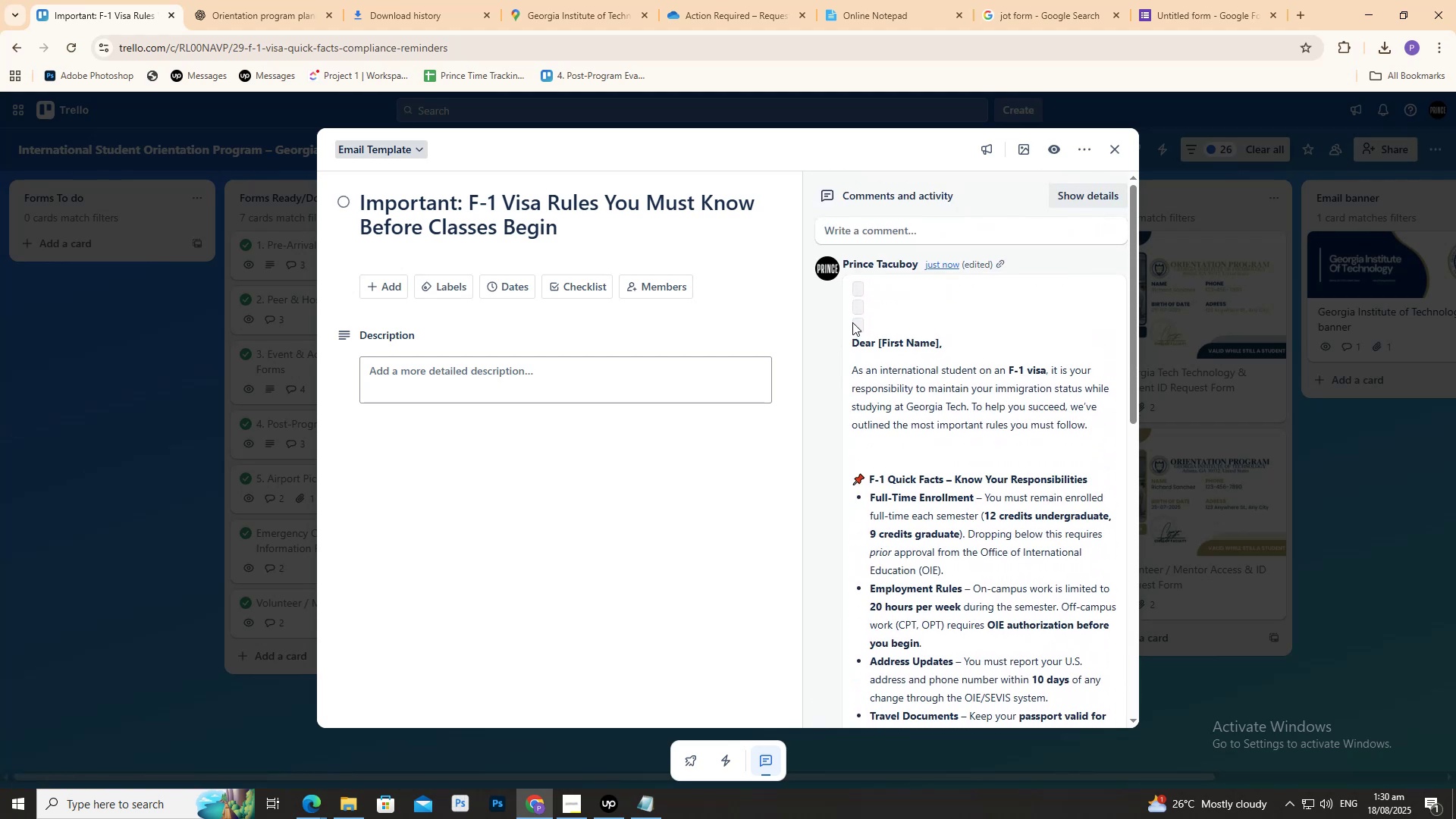 
left_click([857, 319])
 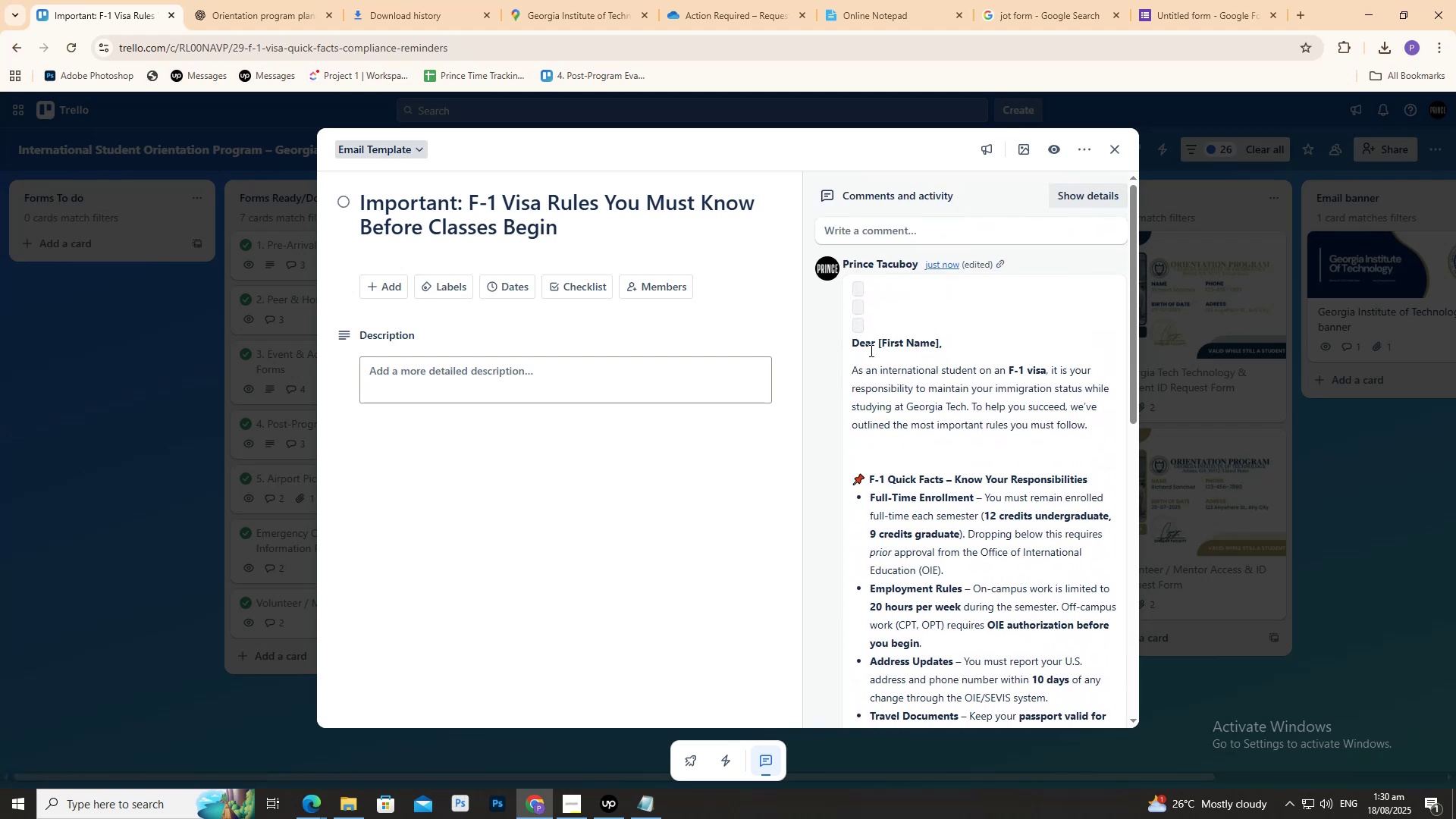 
scroll: coordinate [883, 545], scroll_direction: down, amount: 10.0
 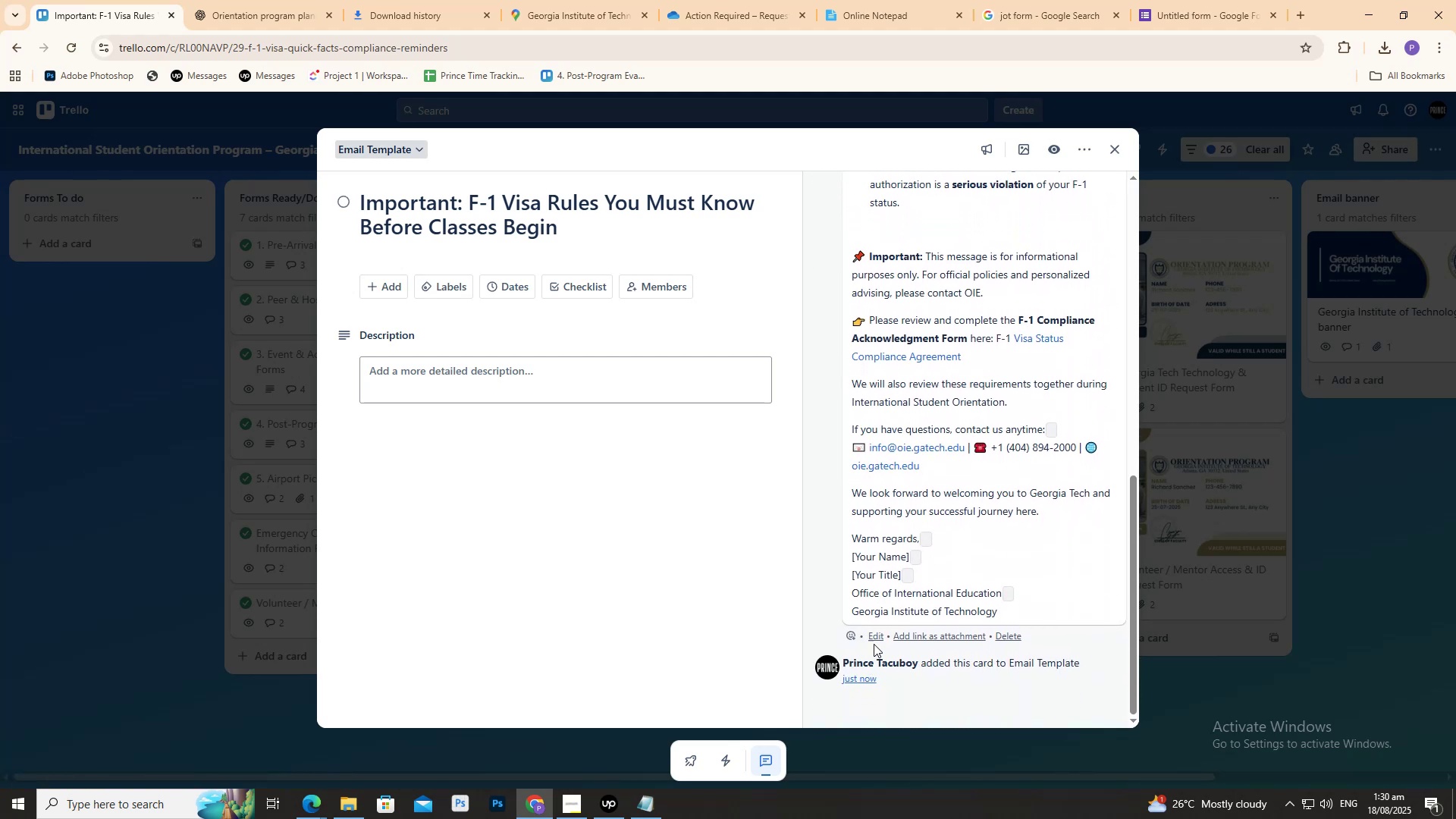 
left_click([877, 641])
 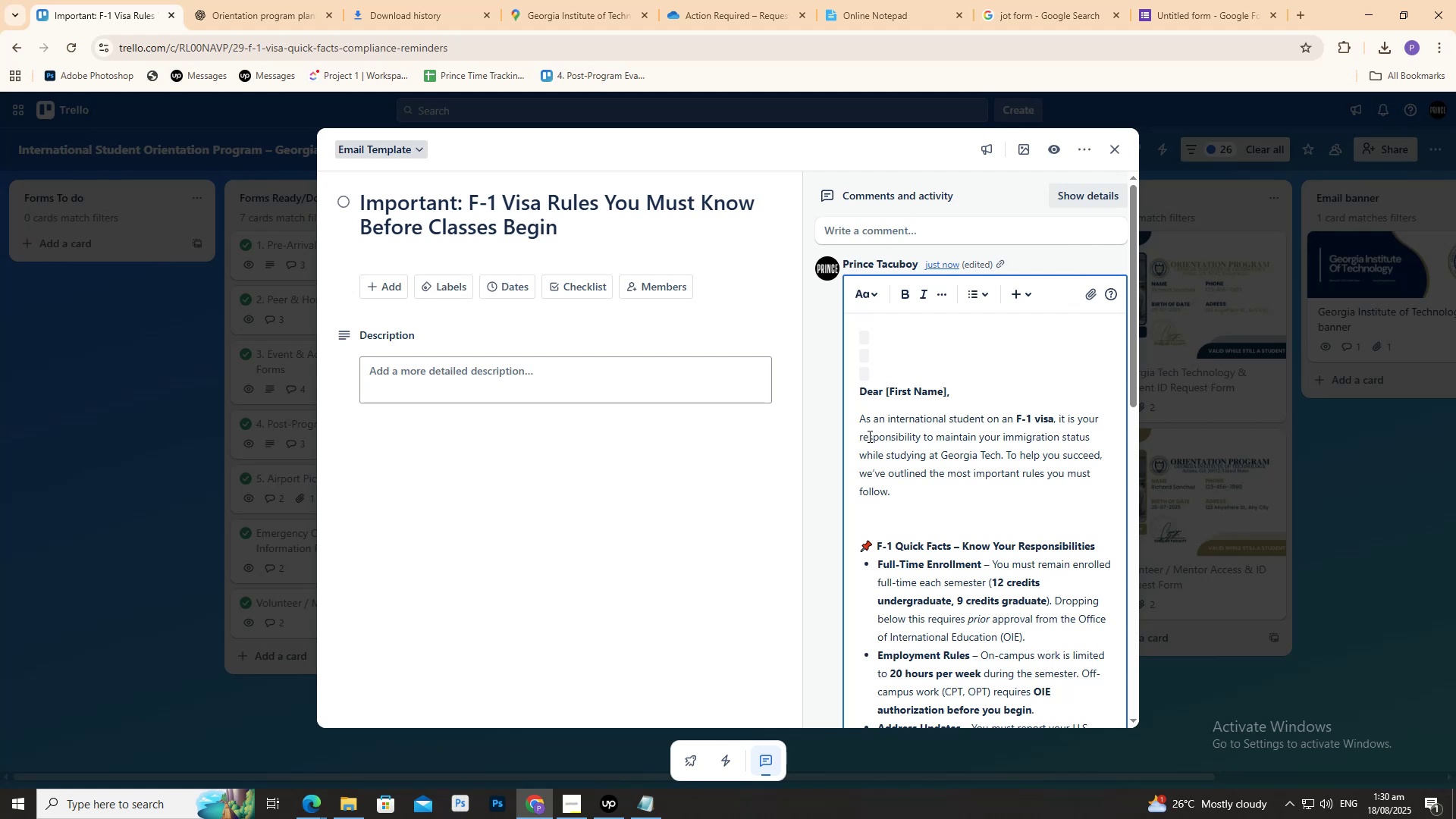 
left_click([871, 433])
 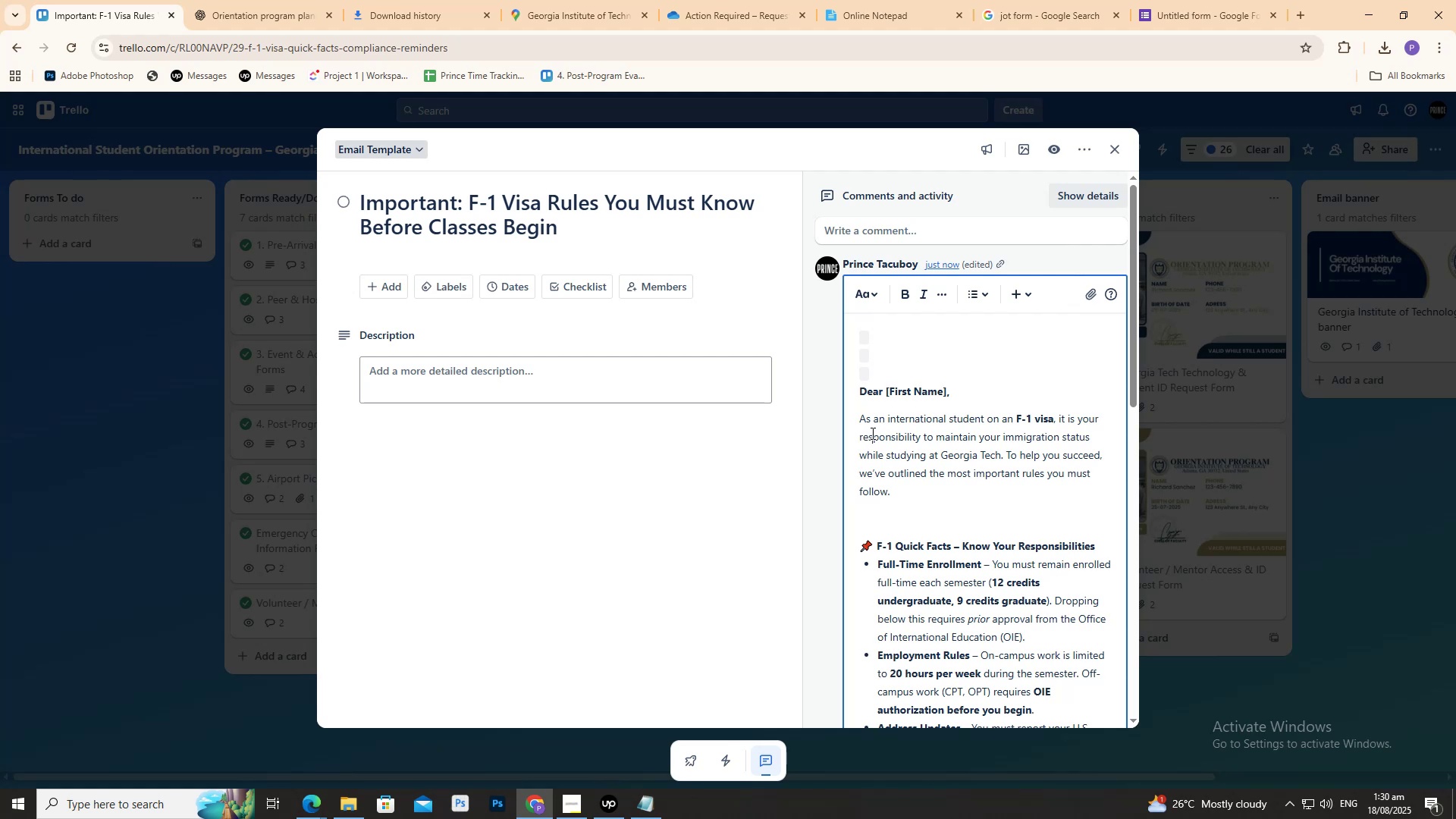 
key(Control+A)
 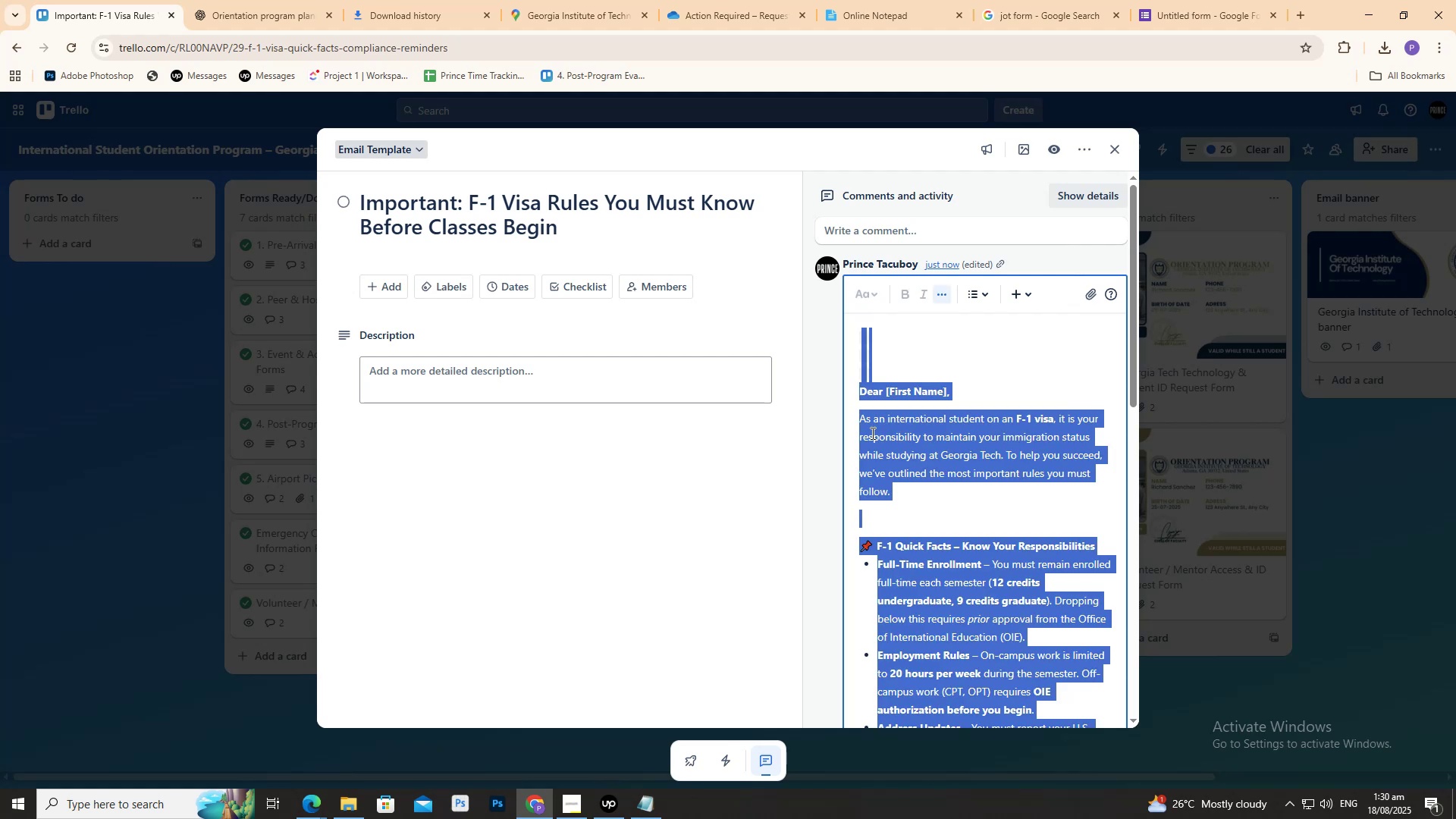 
key(Control+V)
 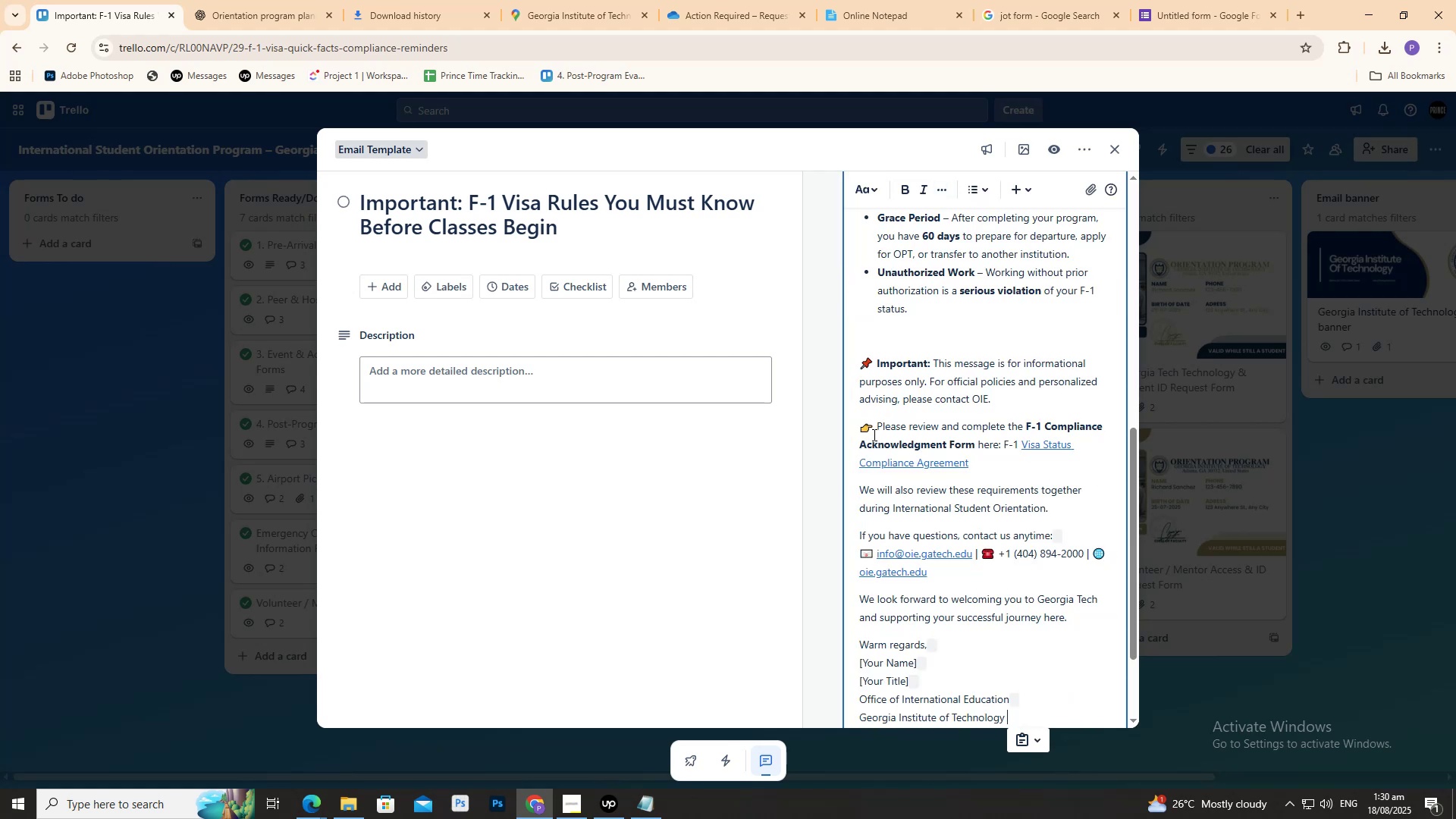 
scroll: coordinate [894, 559], scroll_direction: up, amount: 1.0
 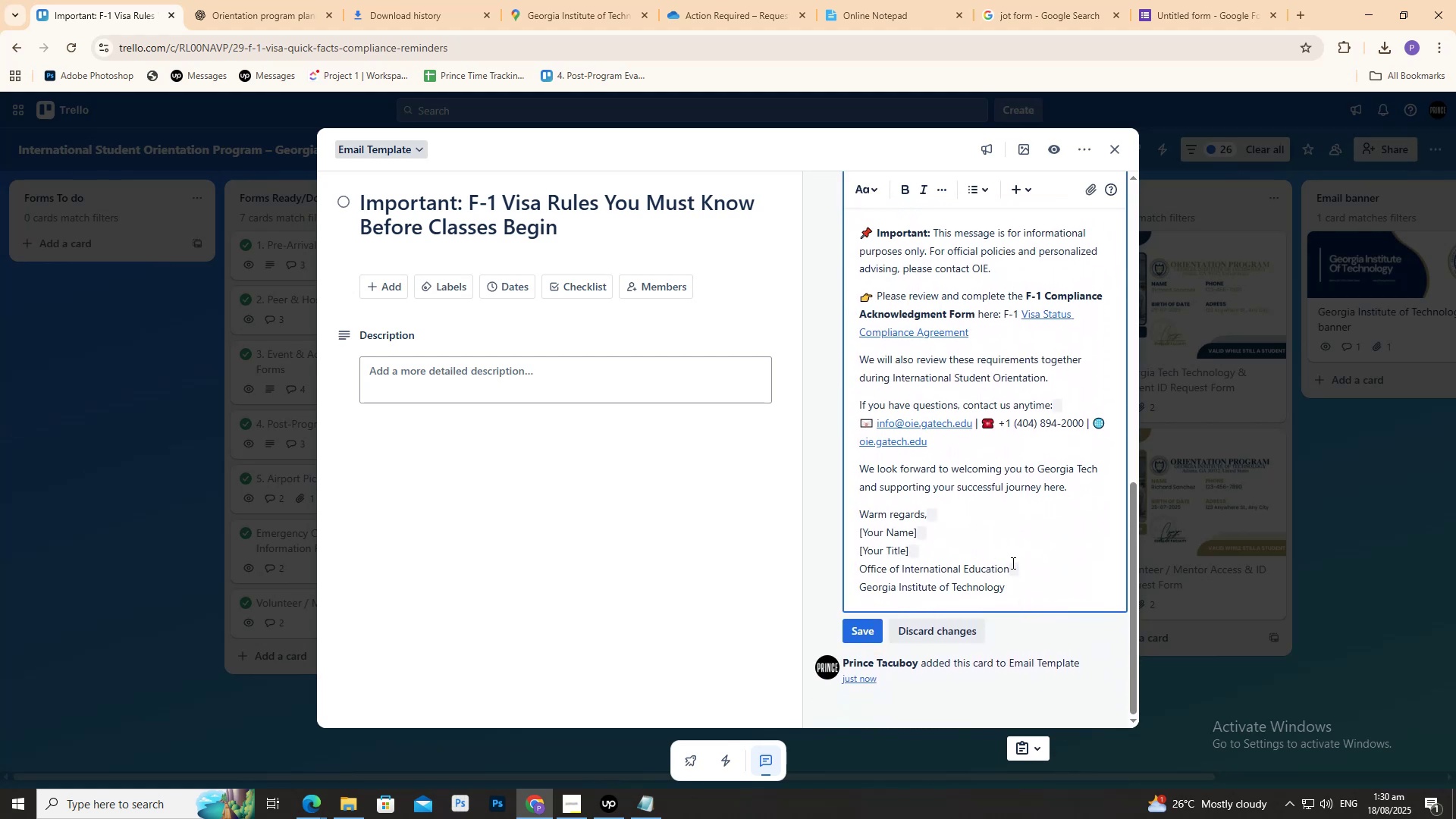 
left_click([1032, 565])
 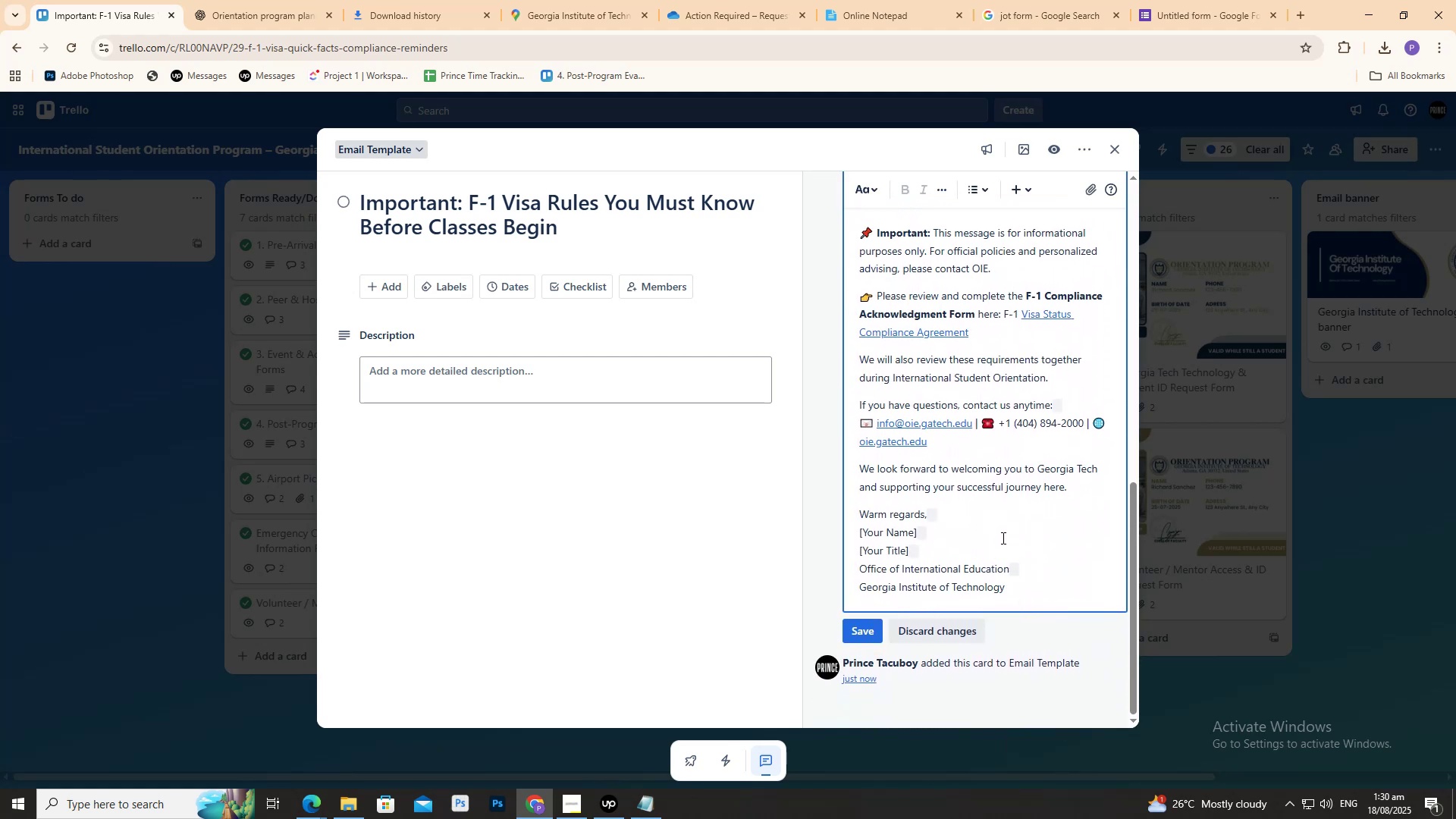 
key(Backspace)
 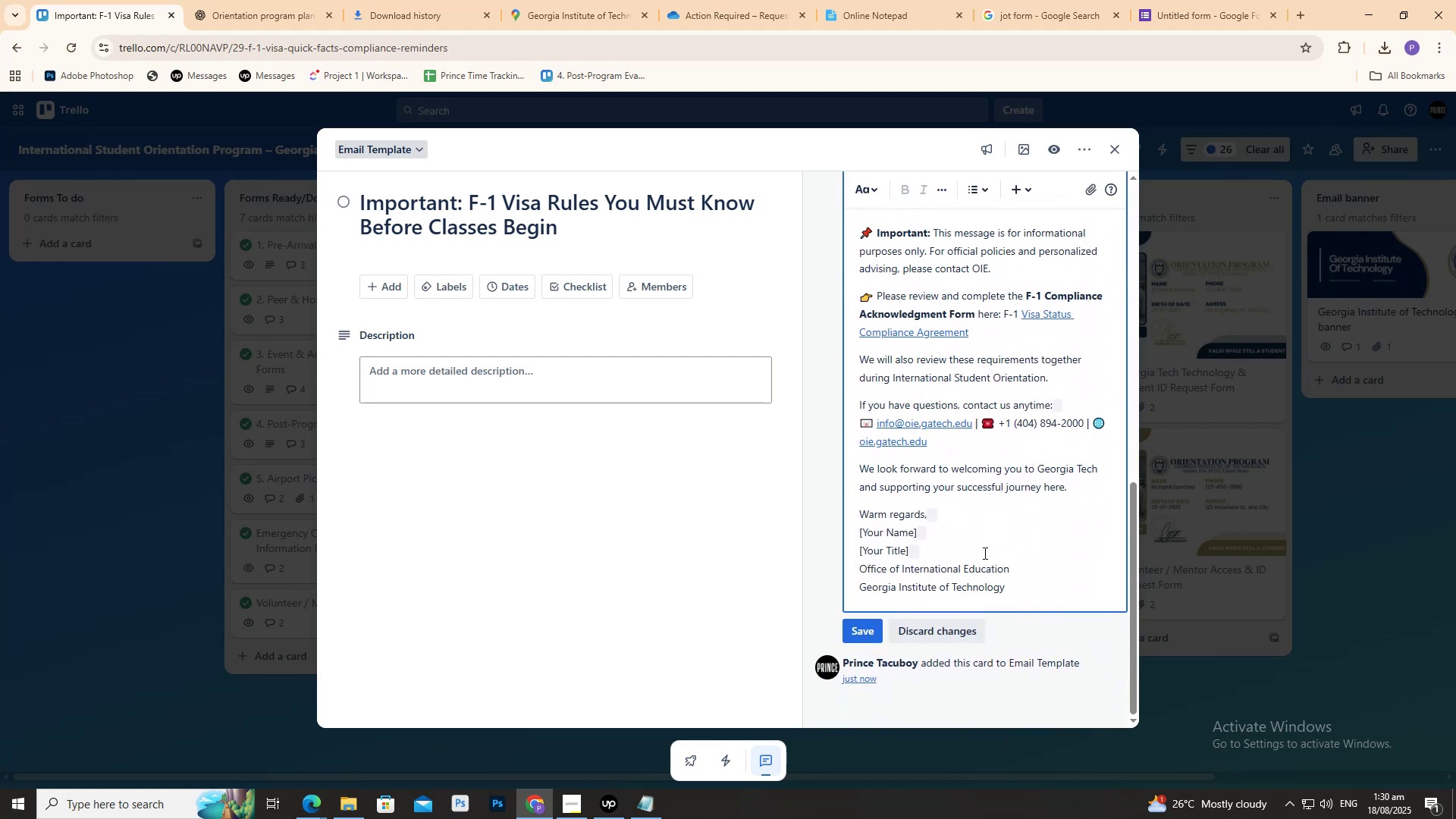 
left_click([984, 554])
 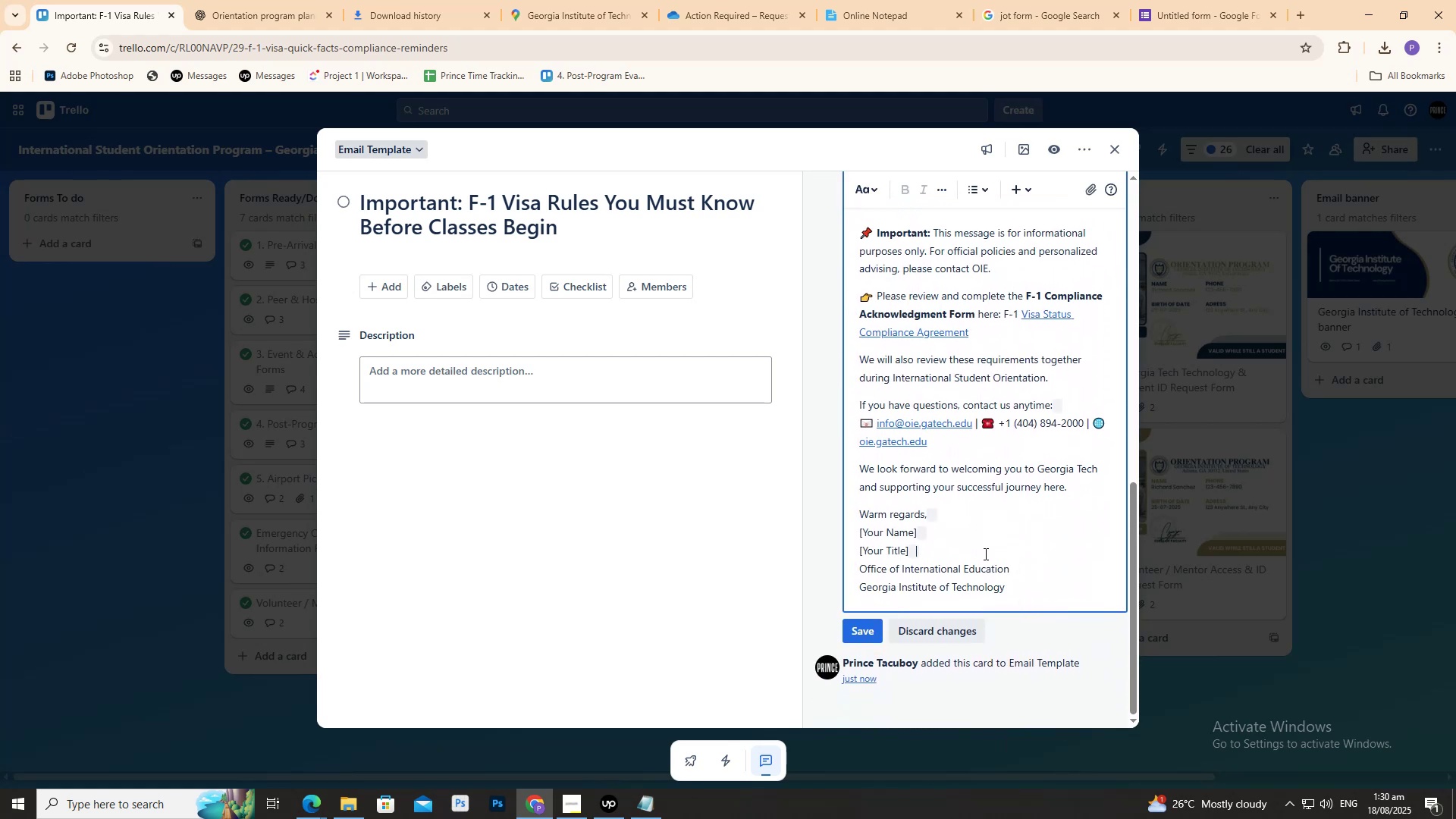 
key(Backspace)
 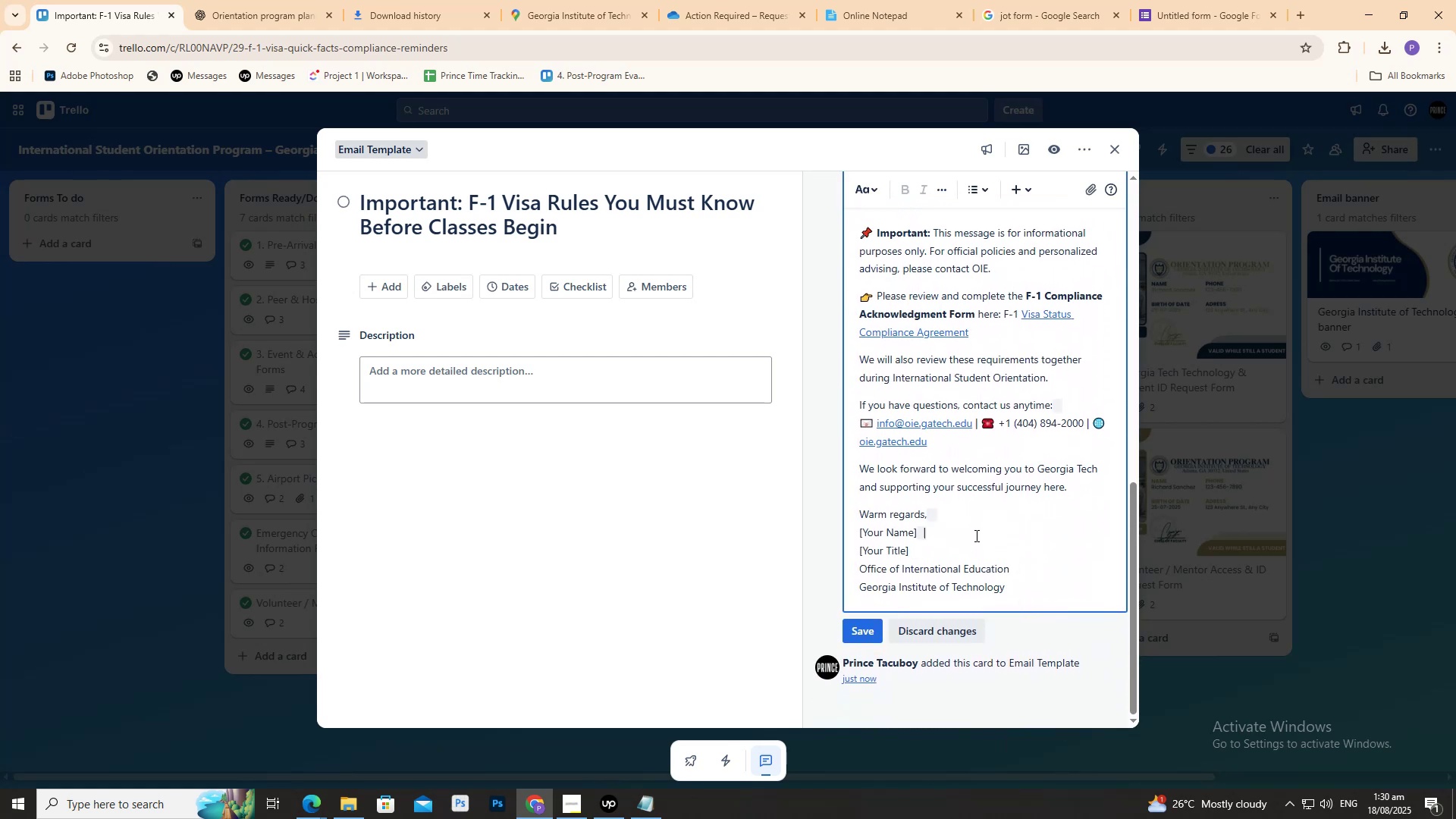 
double_click([975, 535])
 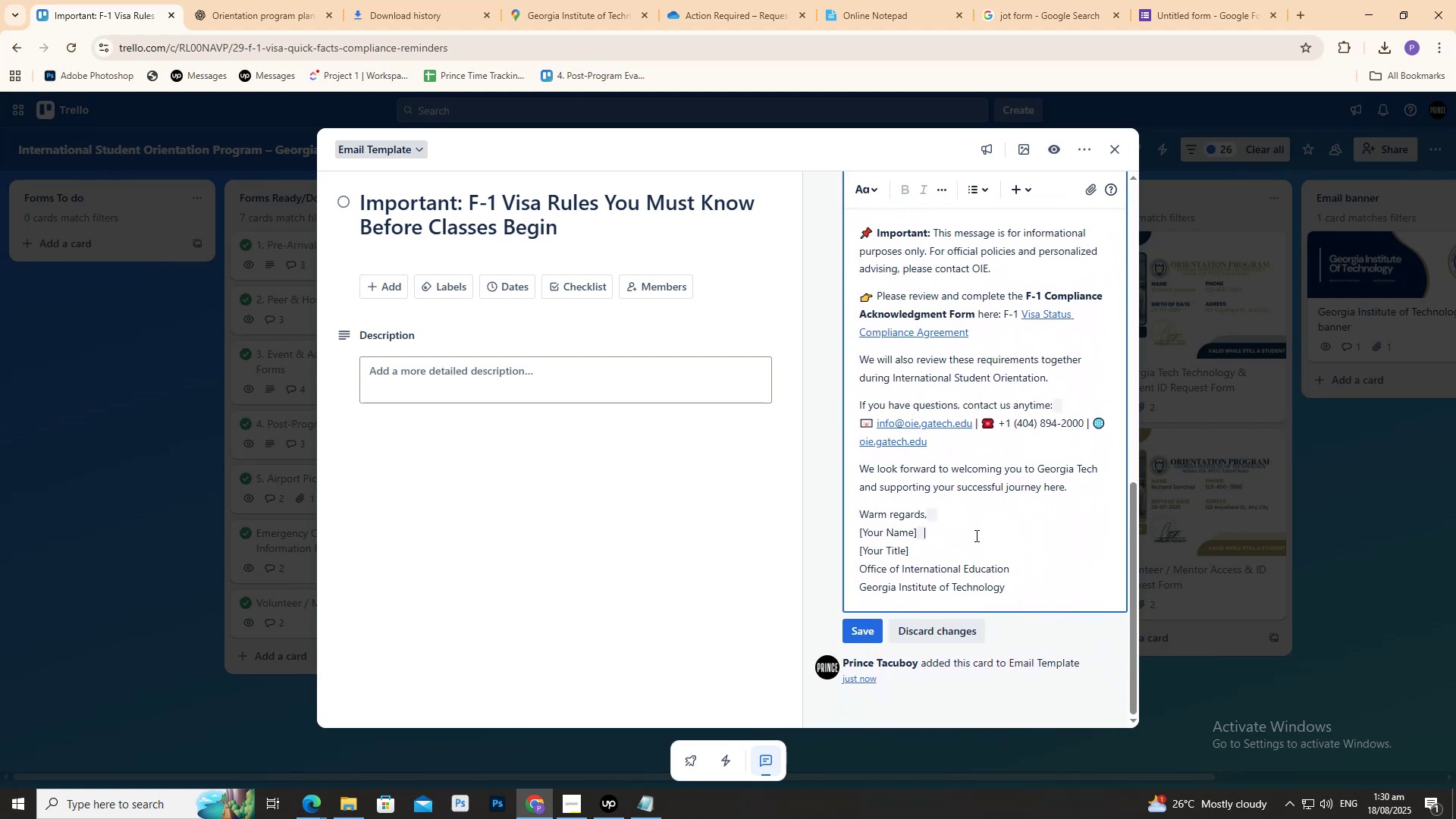 
key(Backspace)
 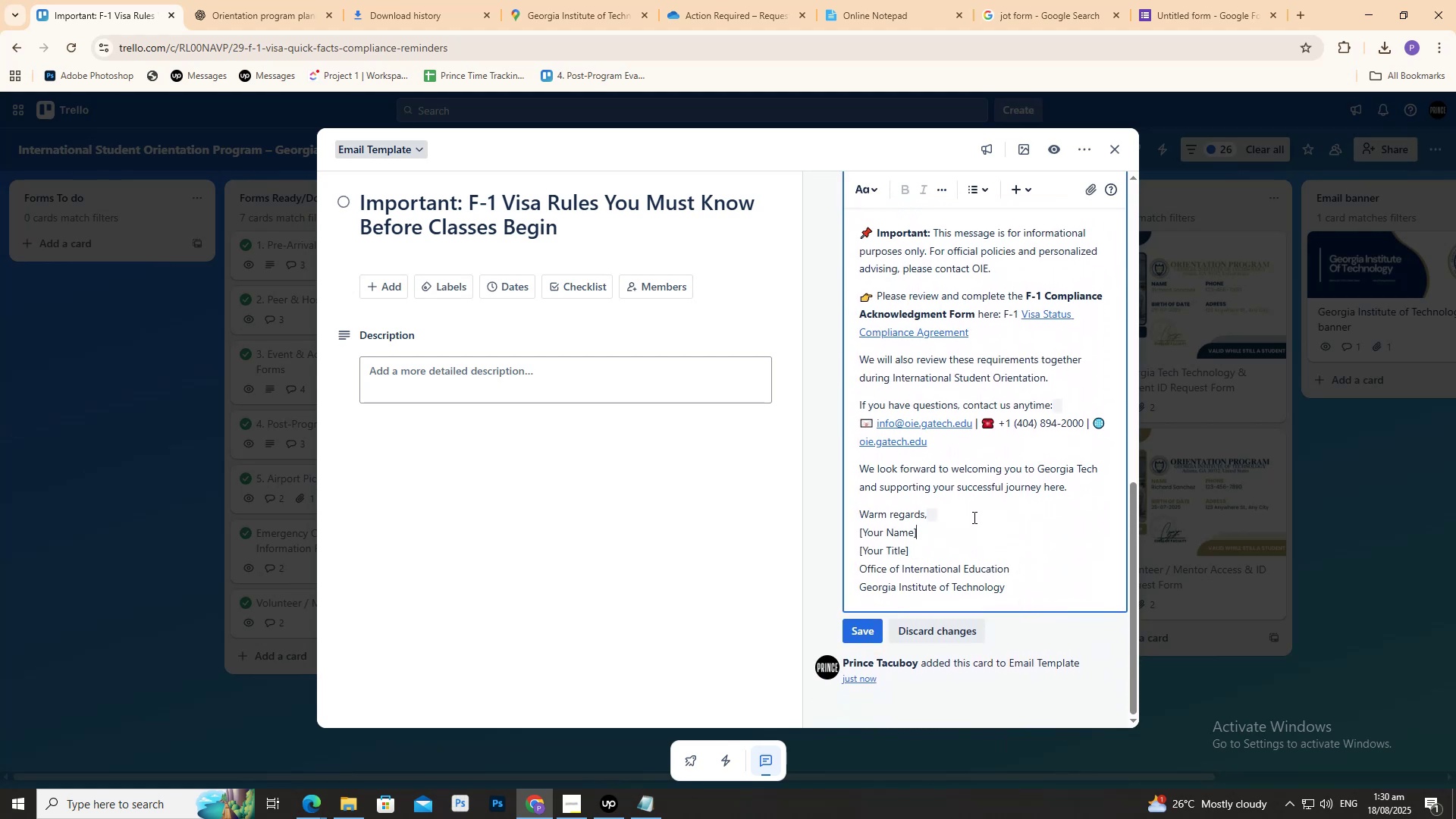 
triple_click([973, 517])
 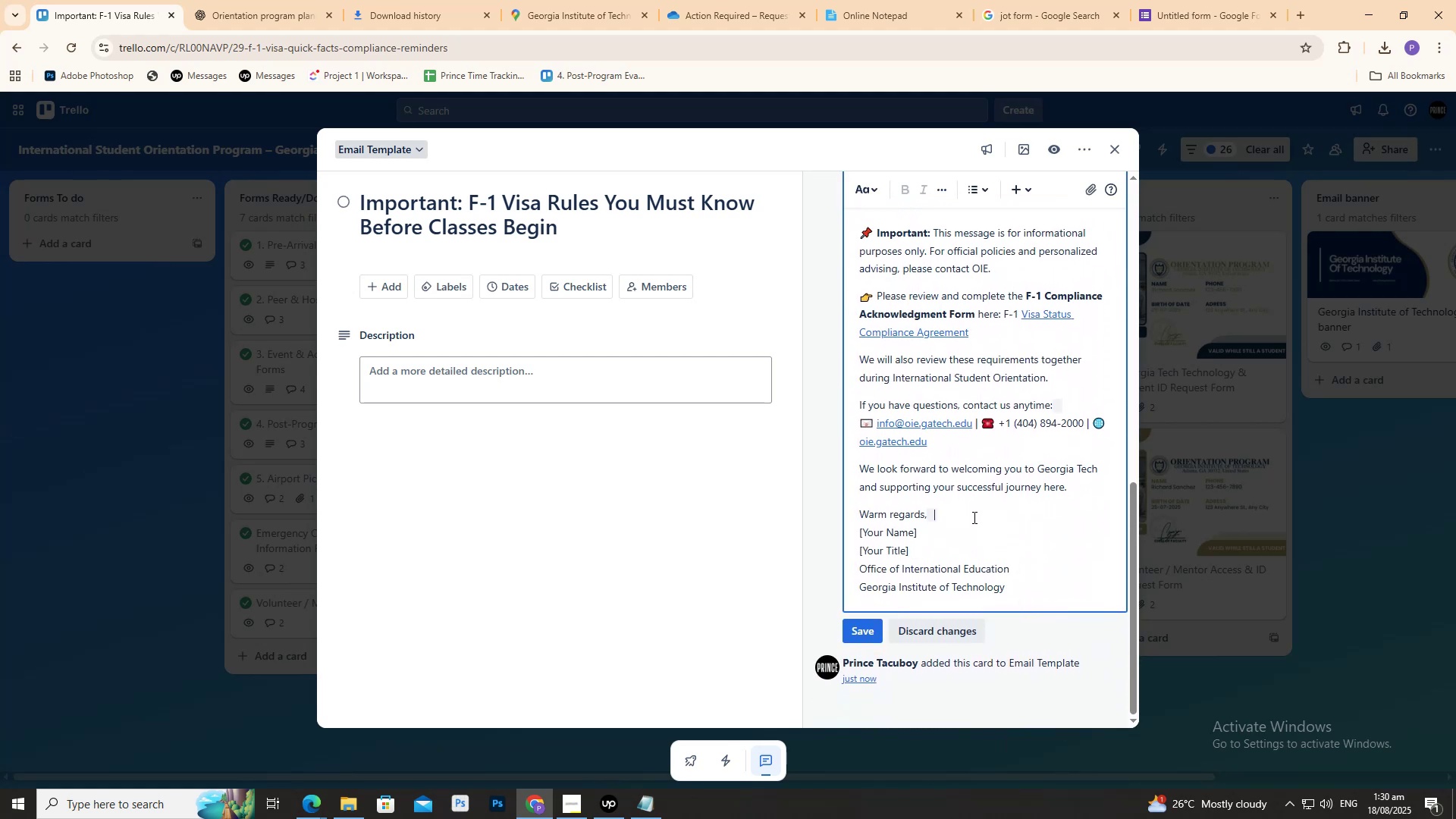 
key(Backspace)
 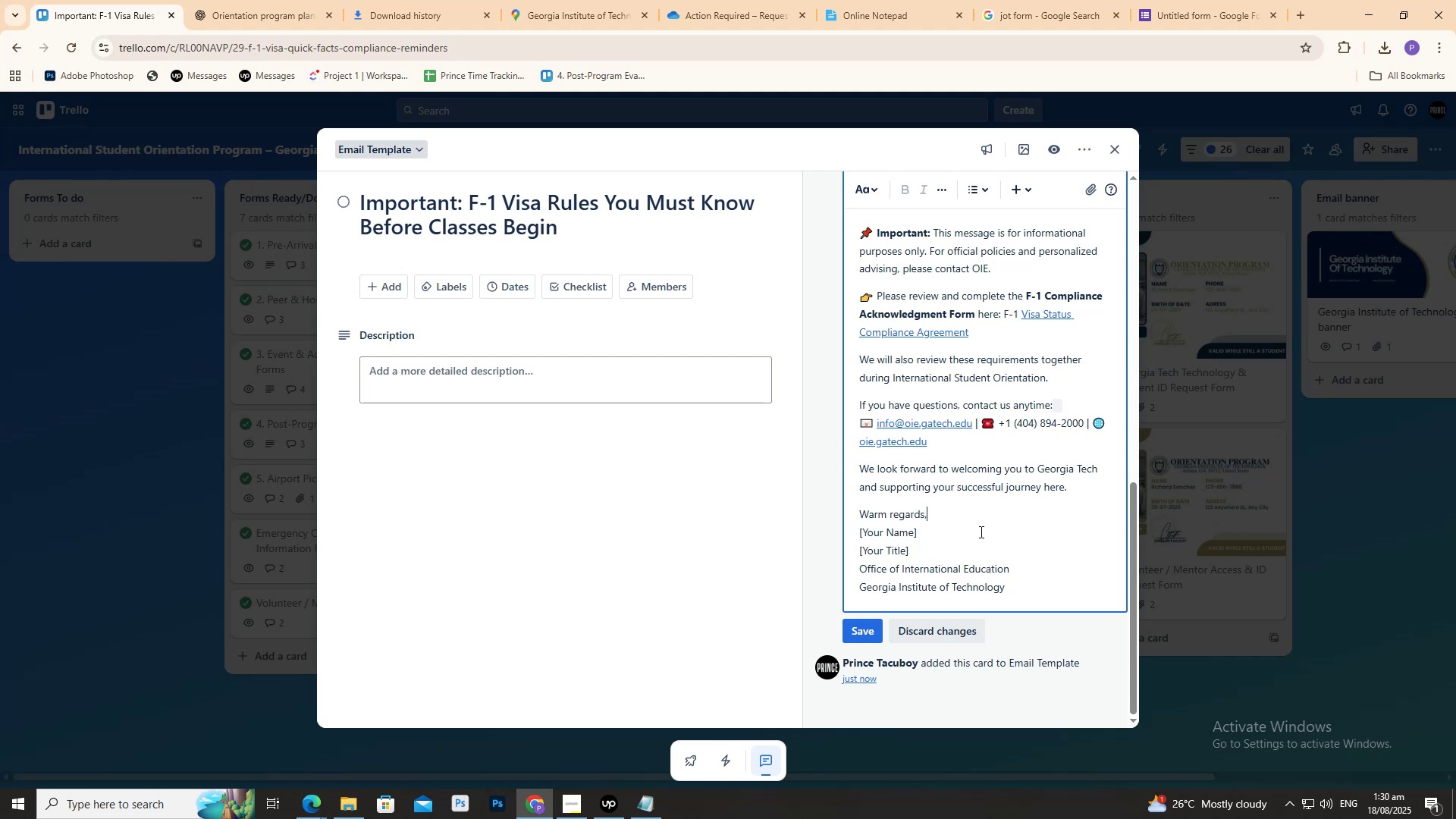 
scroll: coordinate [992, 552], scroll_direction: up, amount: 1.0
 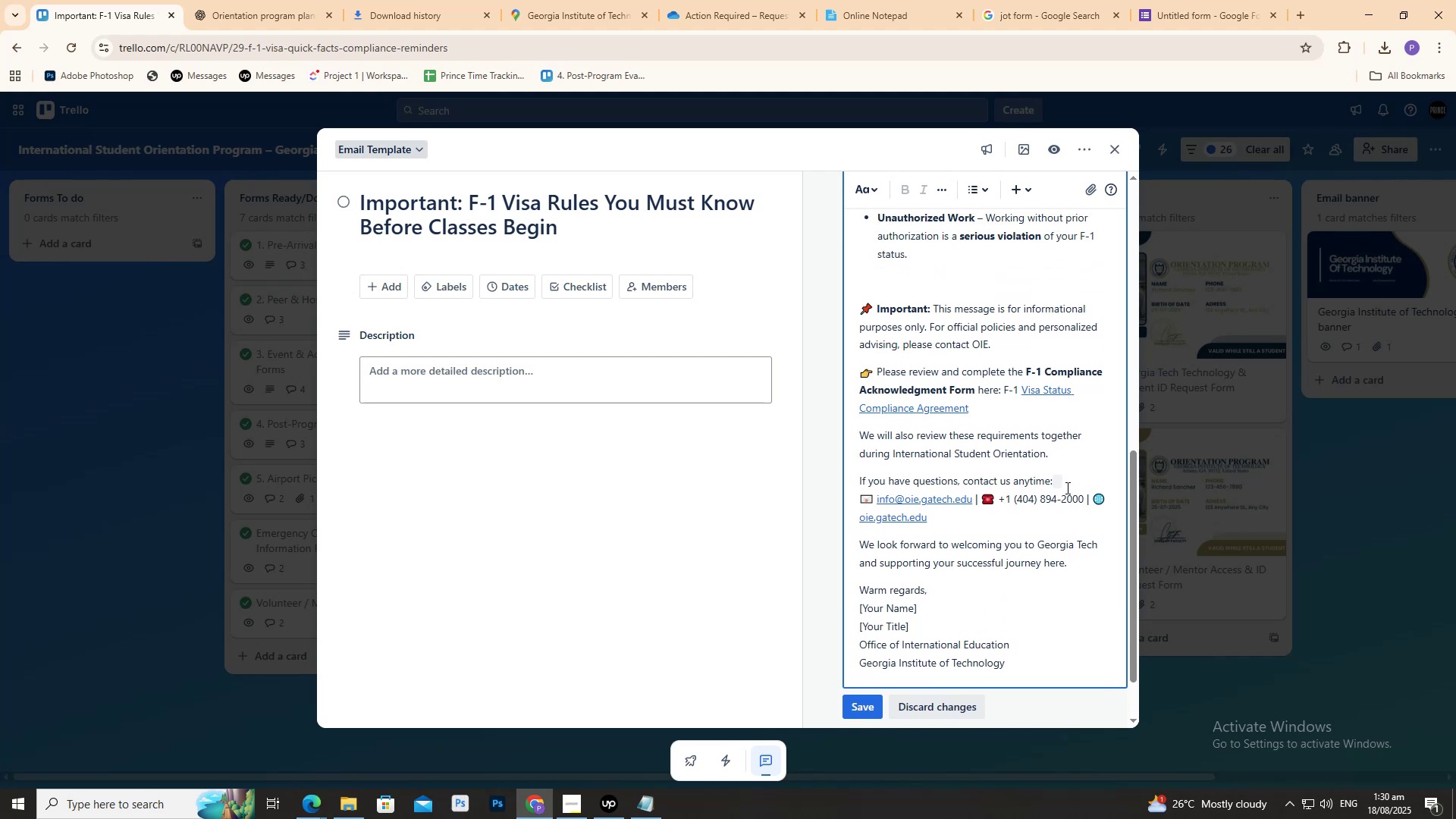 
key(Backspace)
 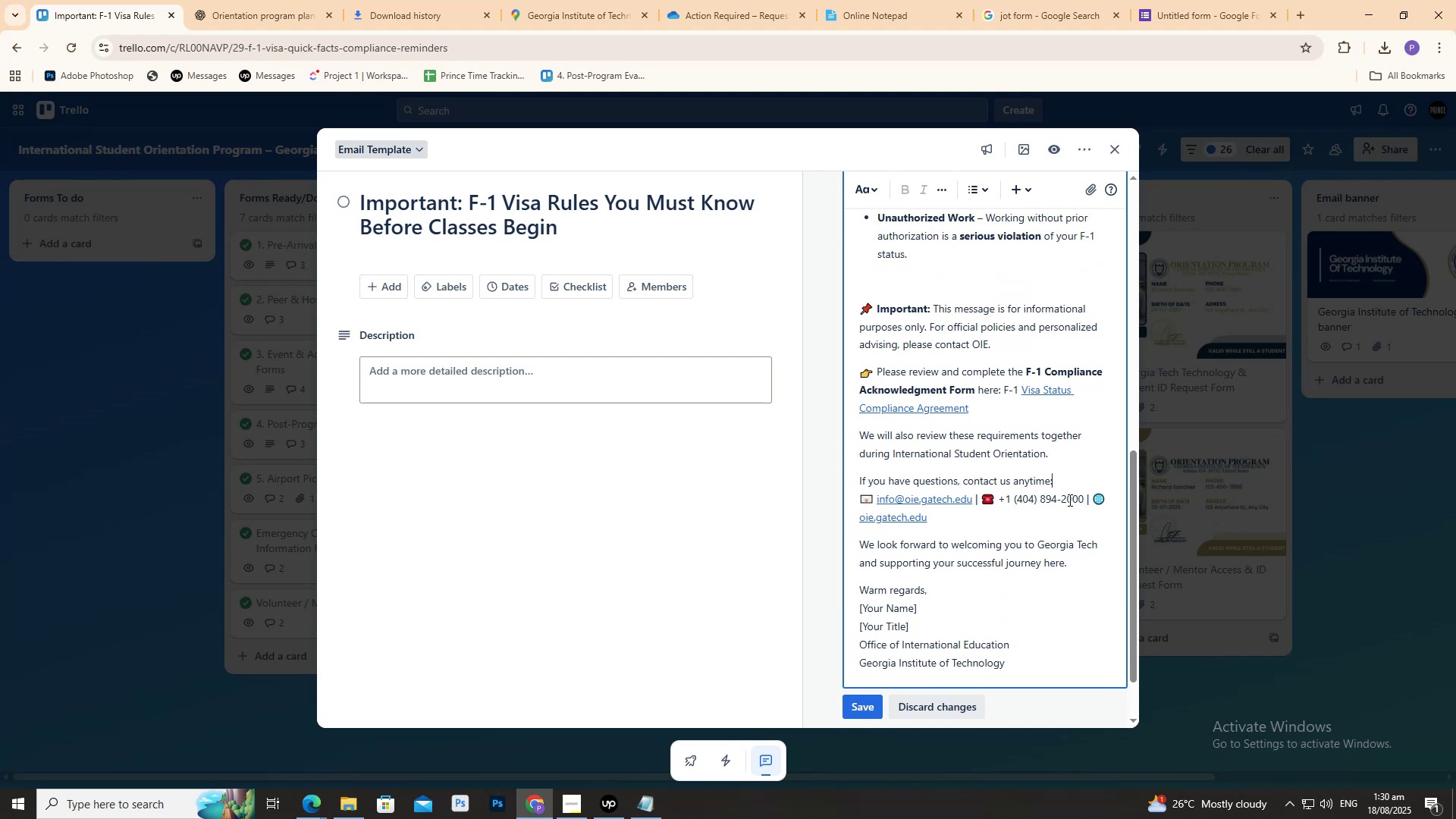 
scroll: coordinate [1065, 504], scroll_direction: none, amount: 0.0
 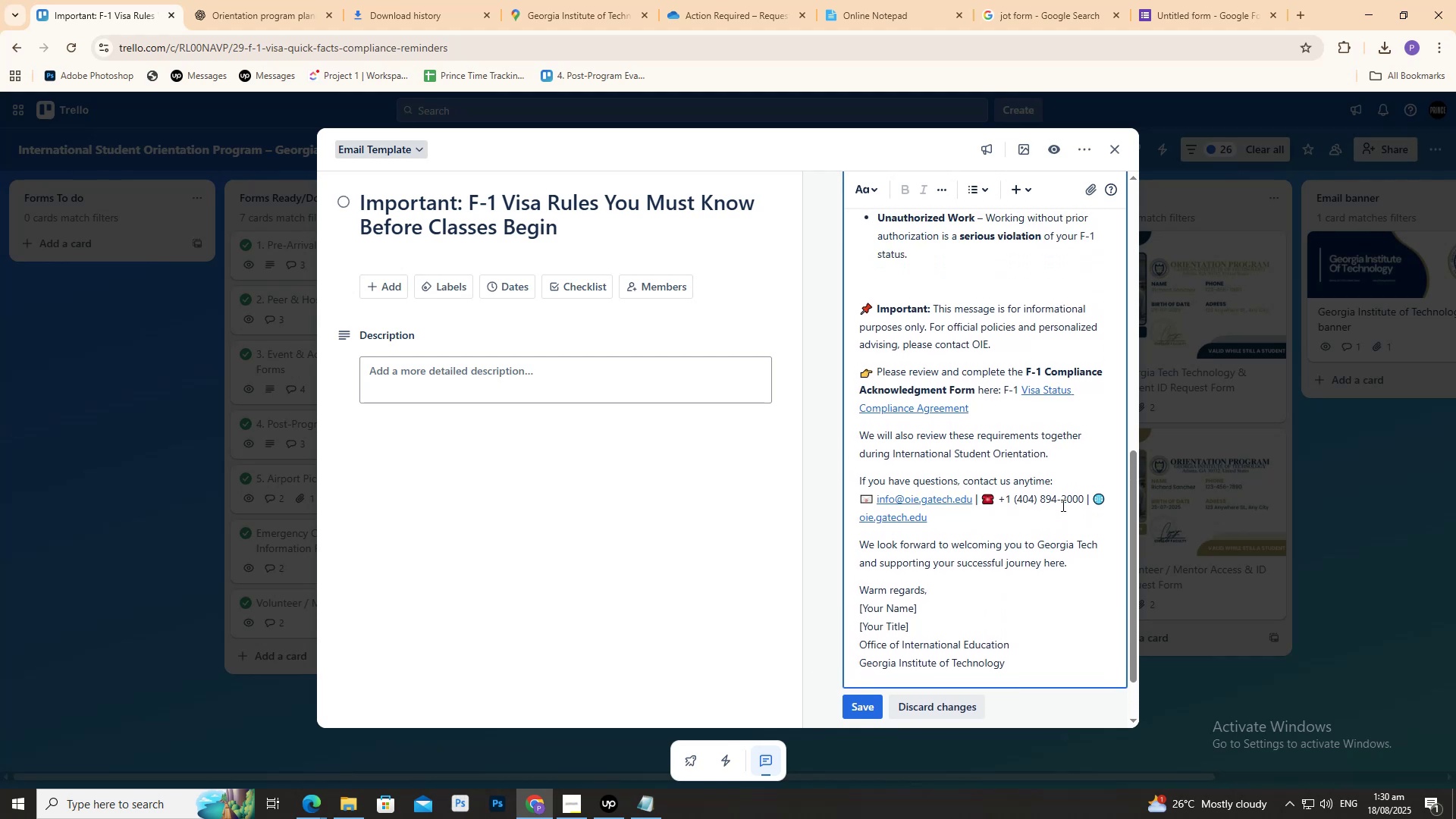 
scroll: coordinate [1053, 526], scroll_direction: up, amount: 6.0
 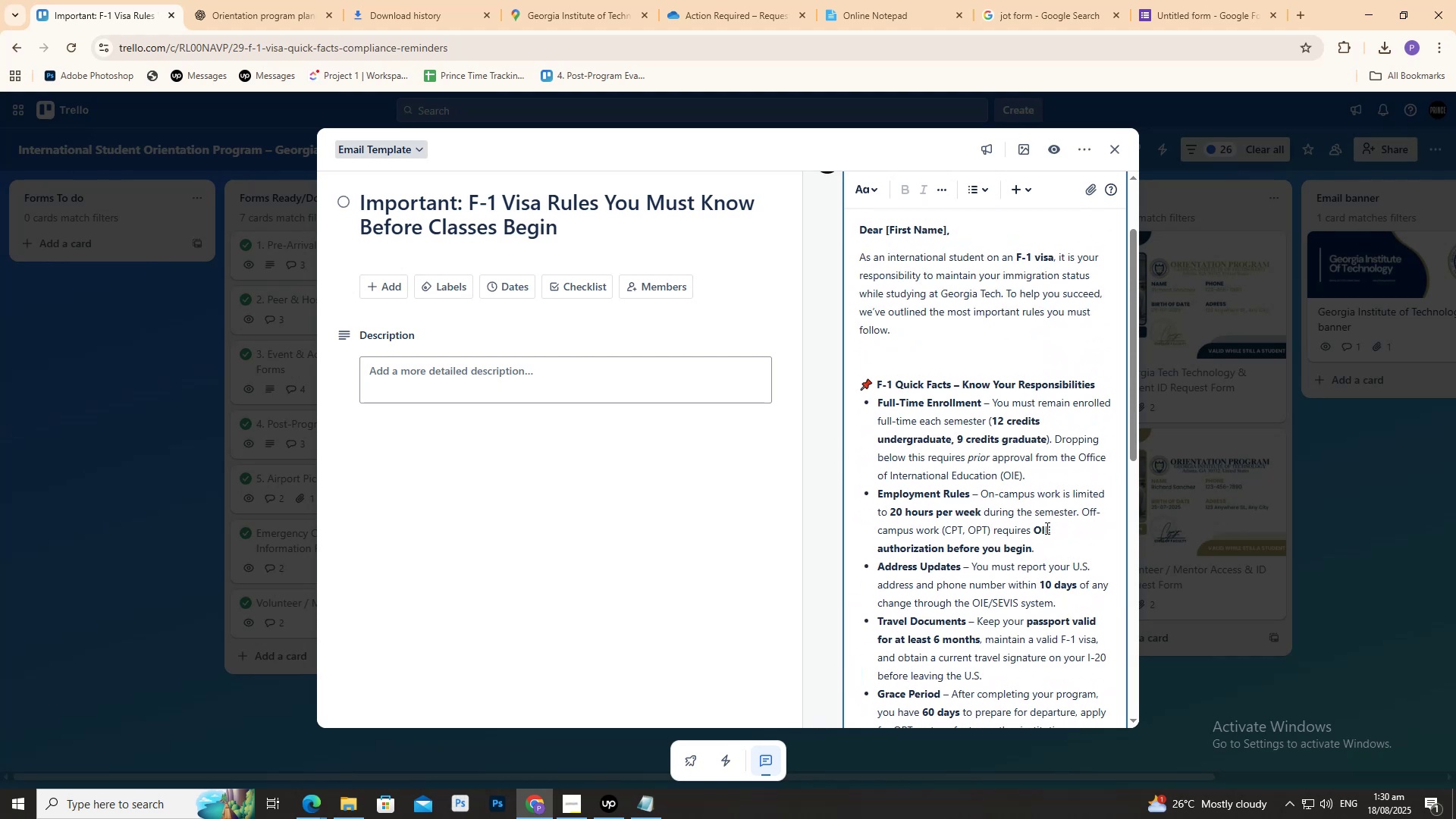 
scroll: coordinate [940, 608], scroll_direction: down, amount: 10.0
 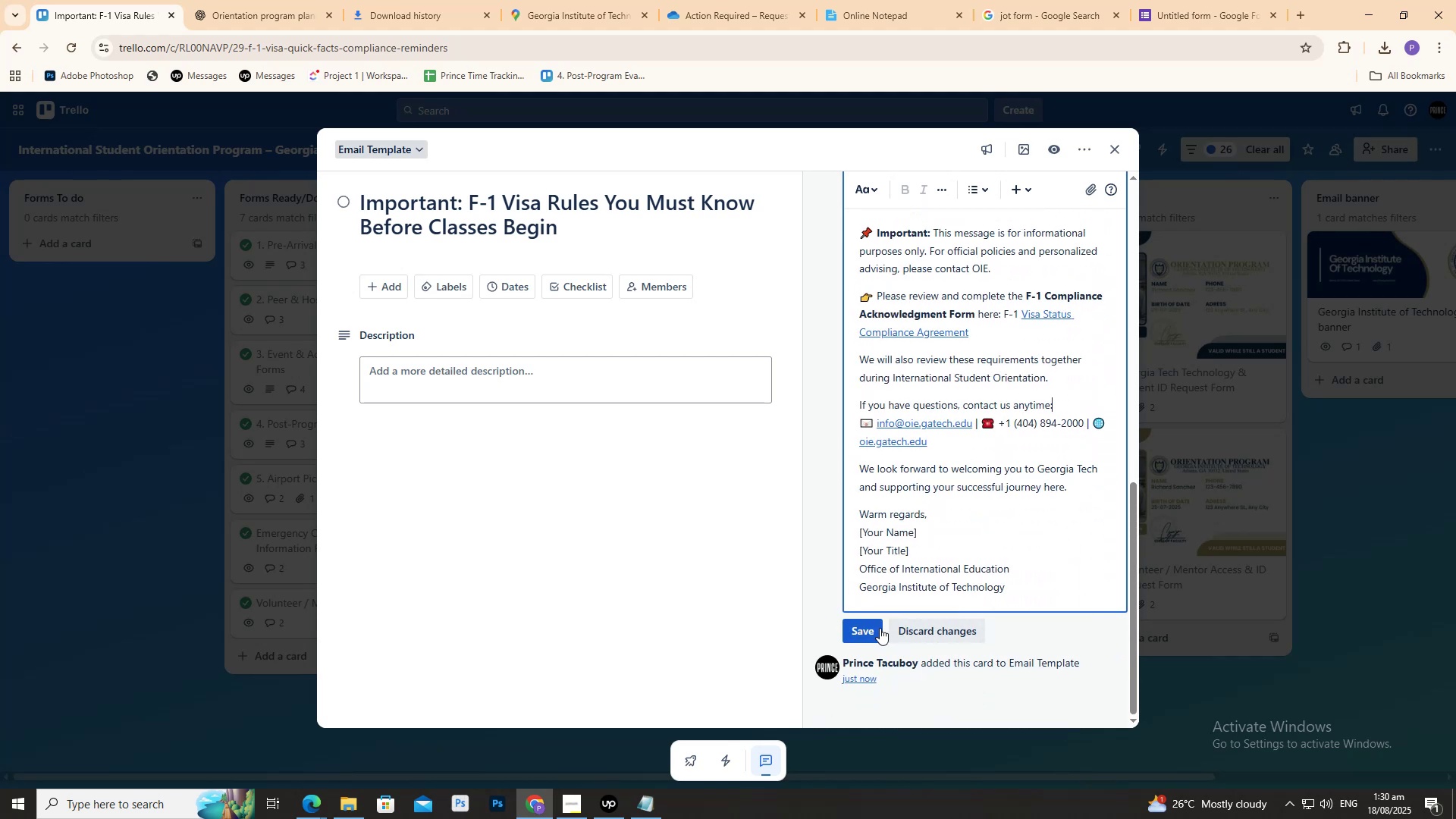 
left_click([868, 629])
 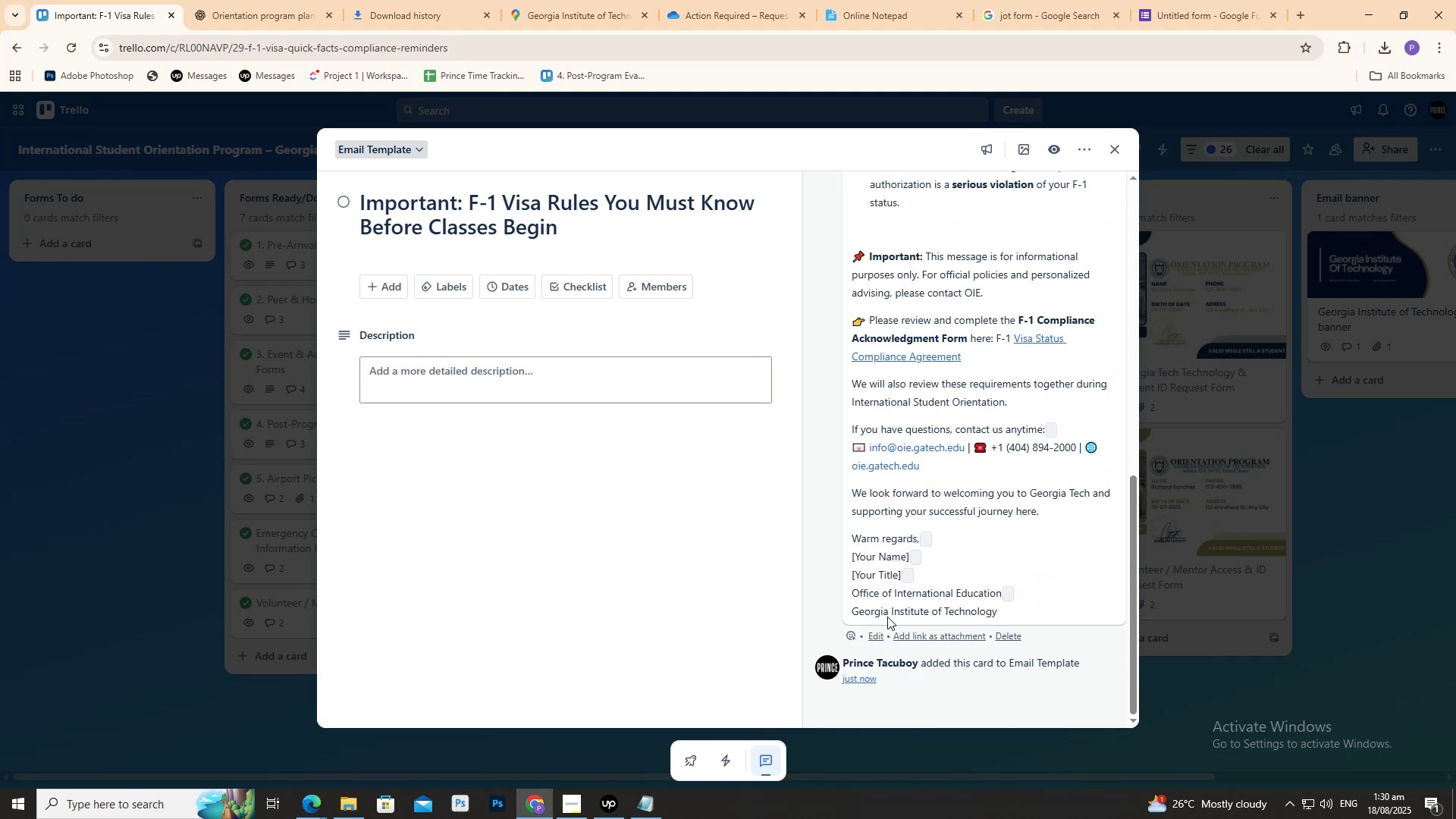 
scroll: coordinate [910, 560], scroll_direction: up, amount: 3.0
 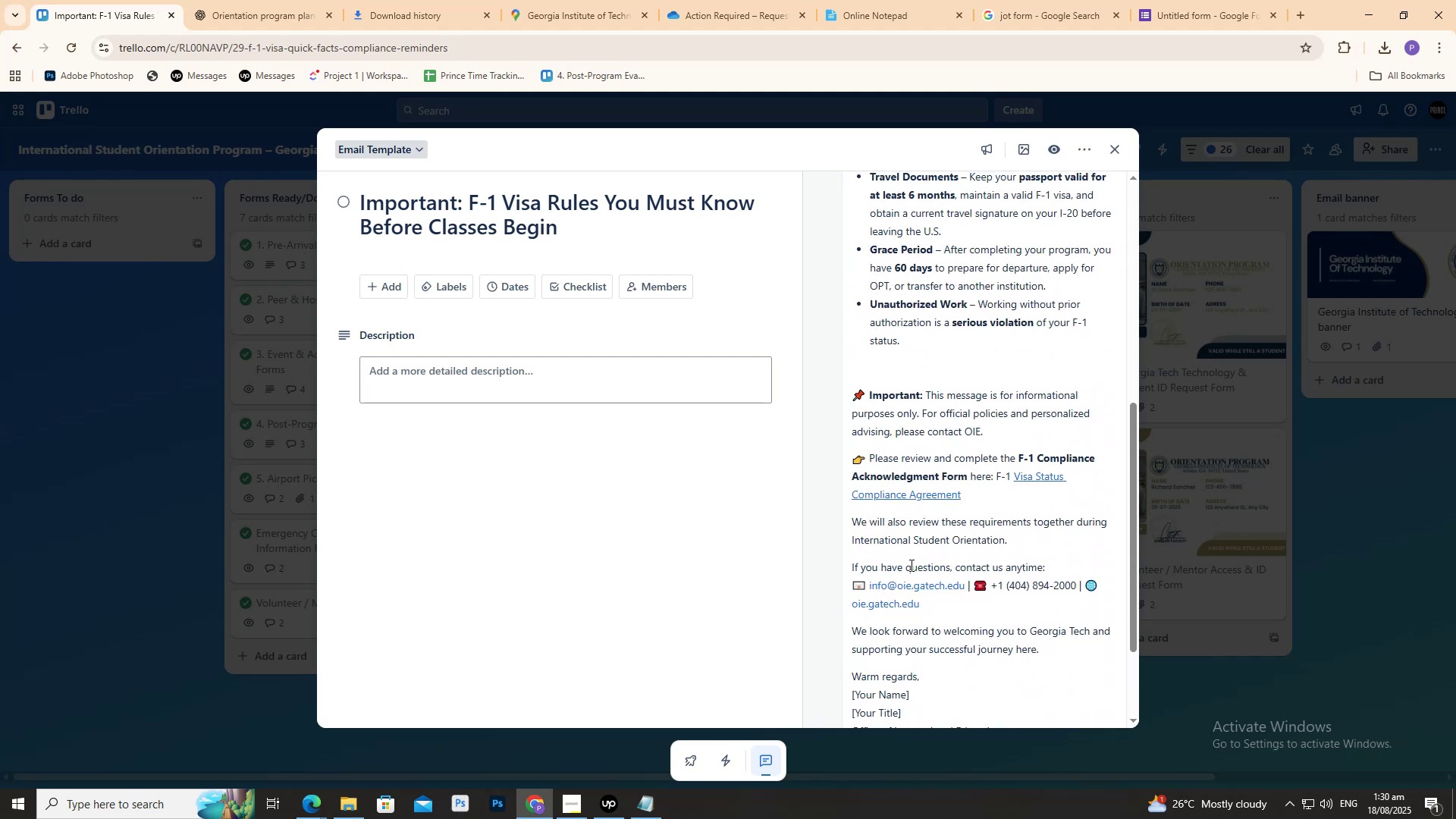 
scroll: coordinate [698, 323], scroll_direction: down, amount: 4.0
 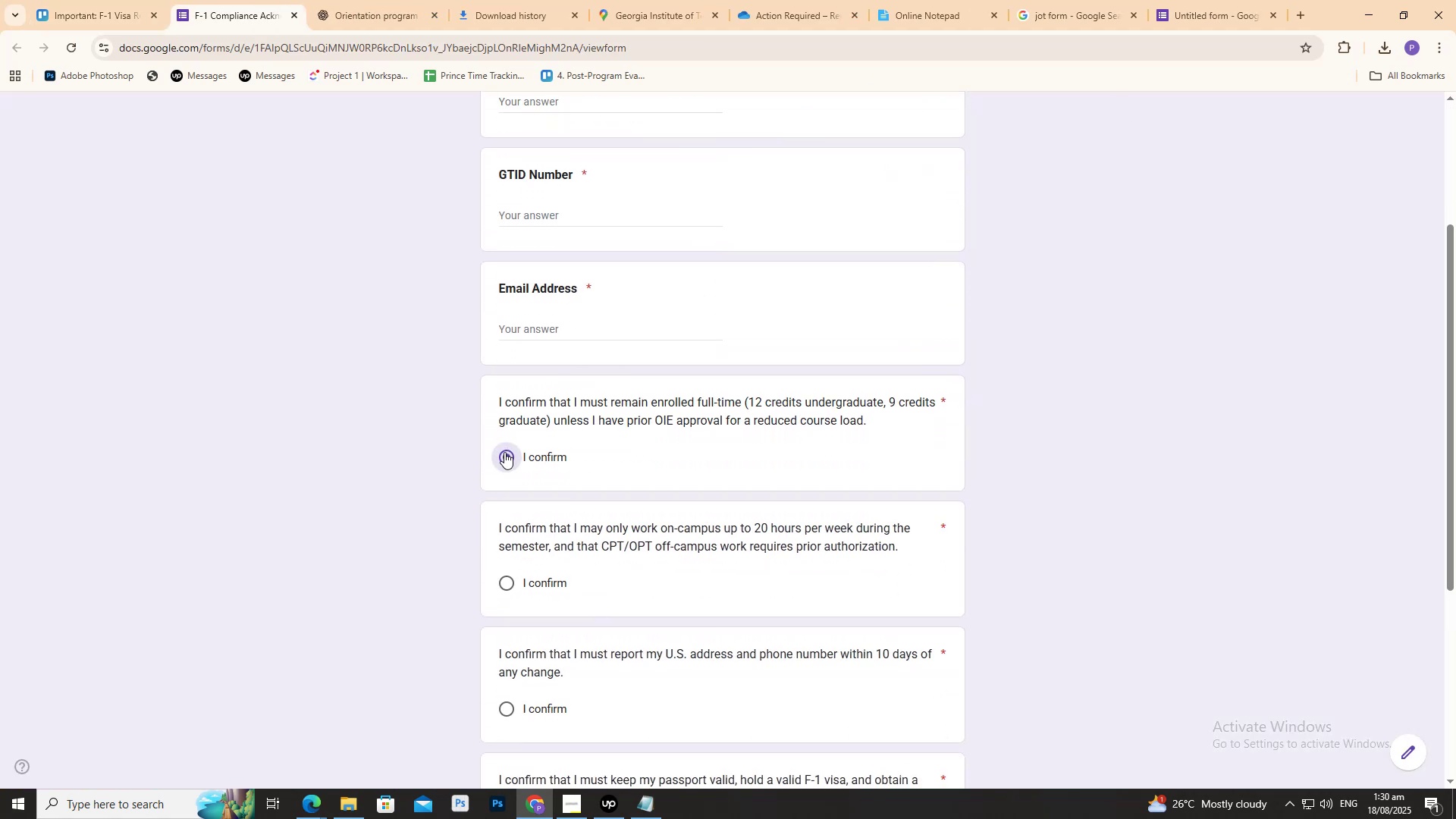 
left_click([504, 452])
 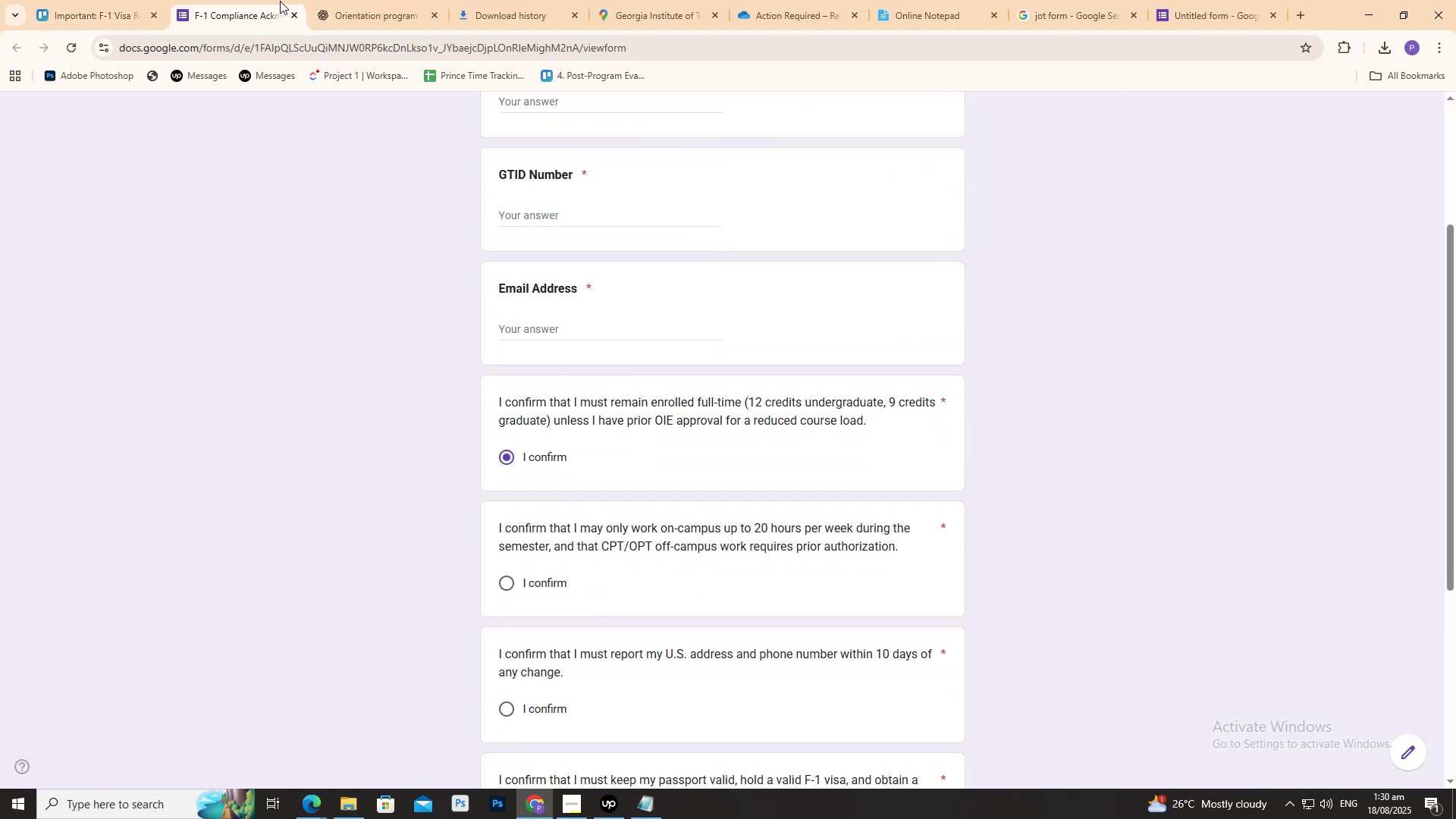 
scroll: coordinate [469, 510], scroll_direction: down, amount: 6.0
 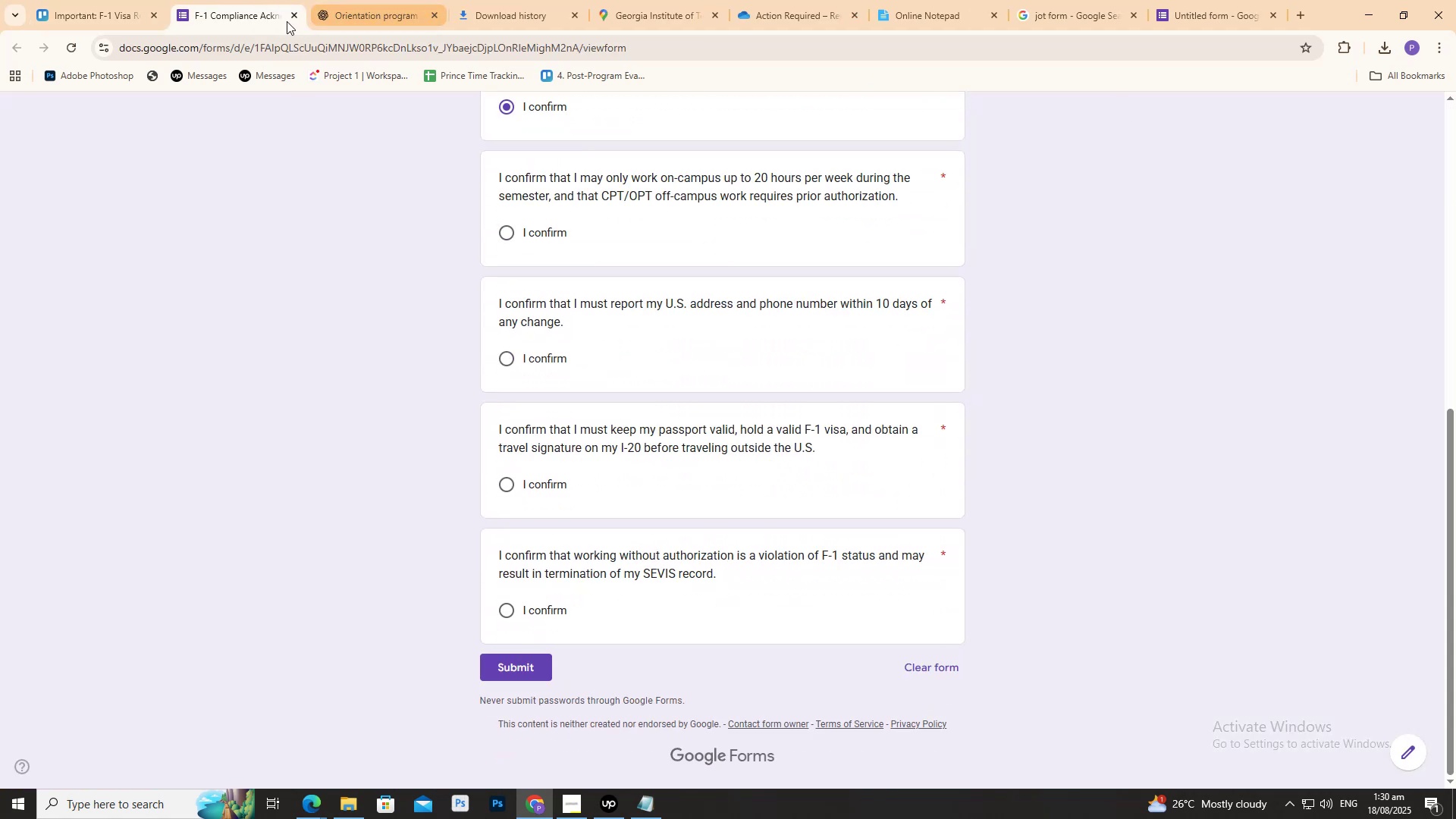 
left_click([293, 18])
 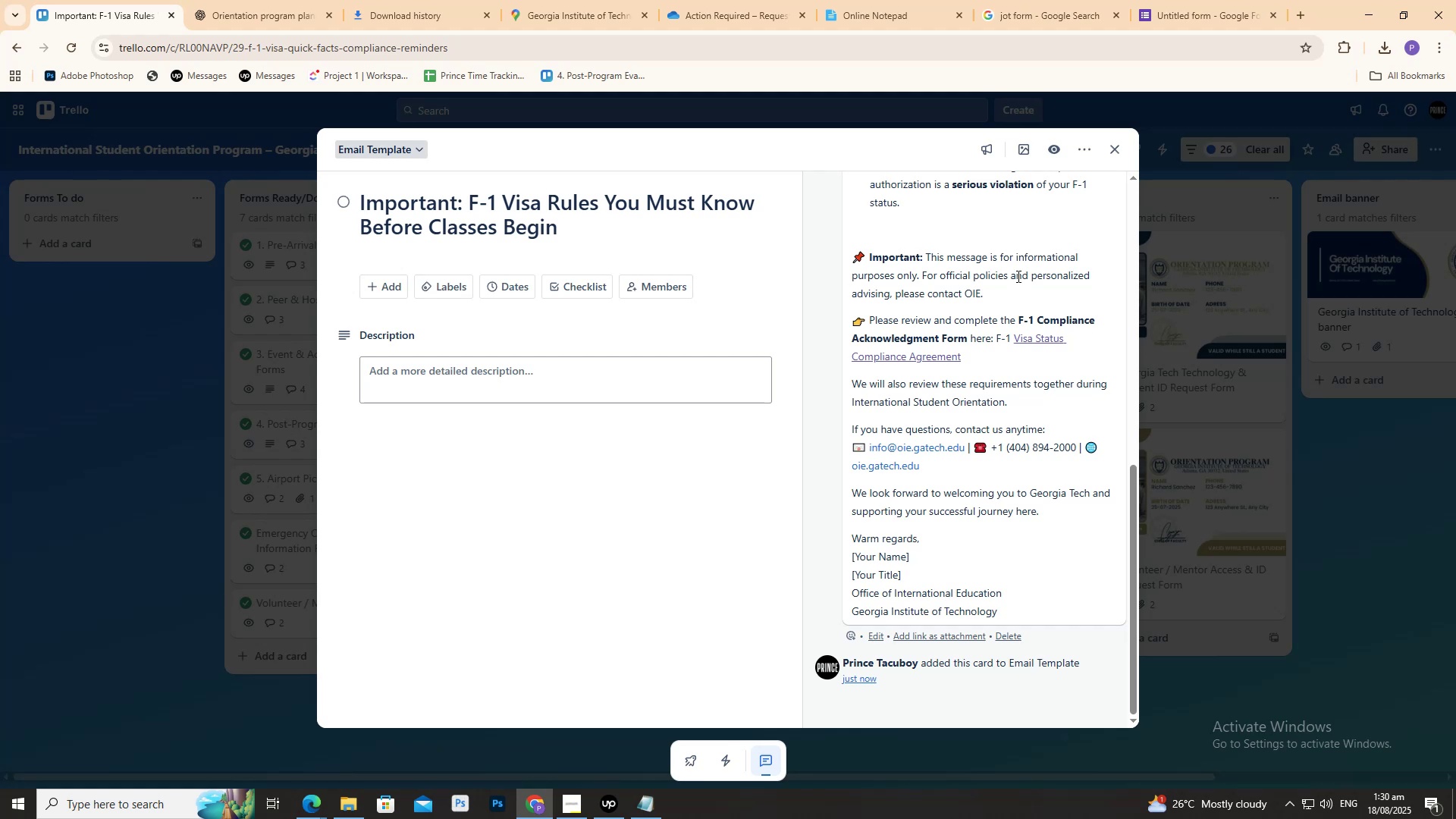 
wait(7.54)
 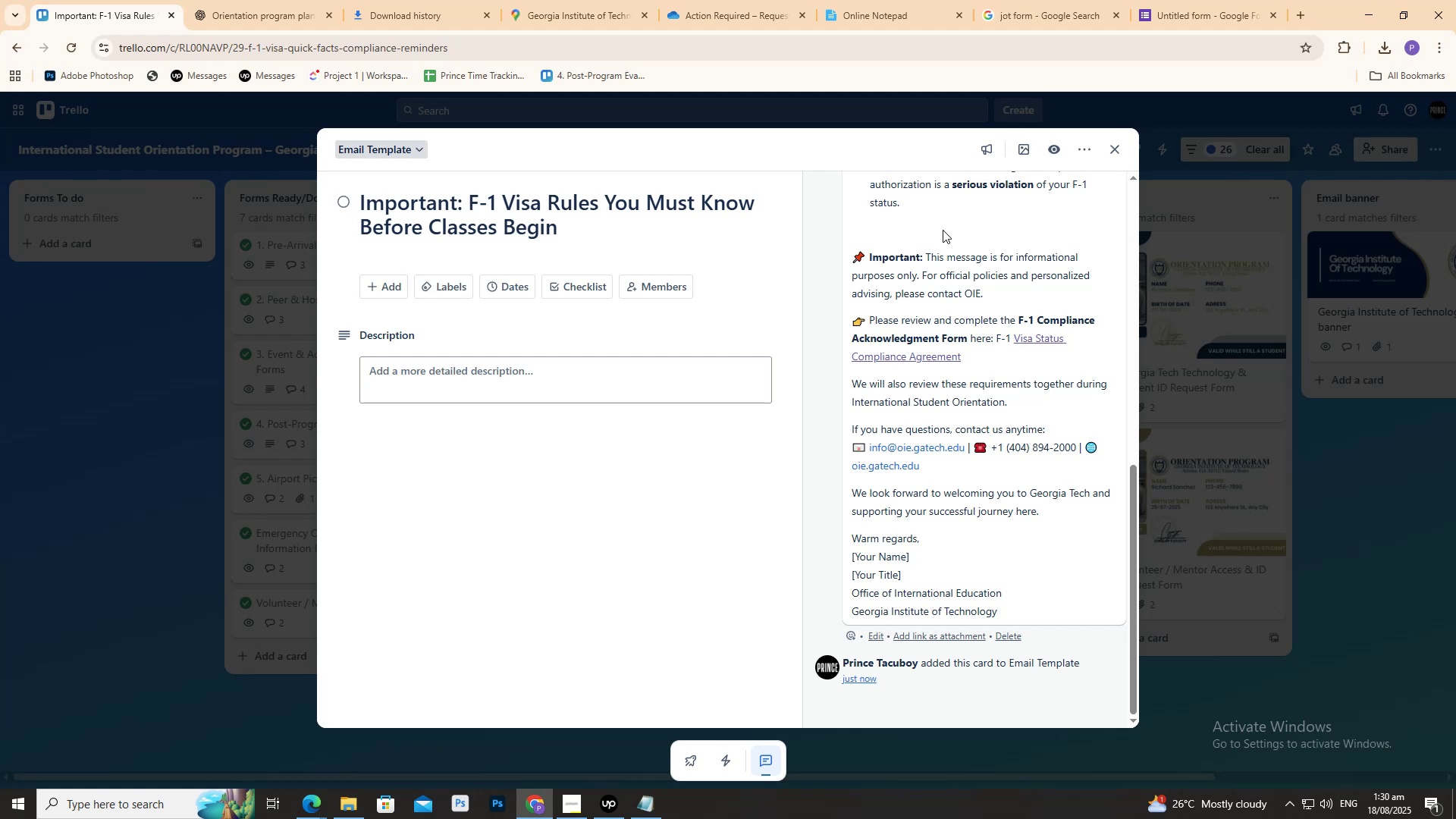 
scroll: coordinate [1058, 273], scroll_direction: up, amount: 8.0
 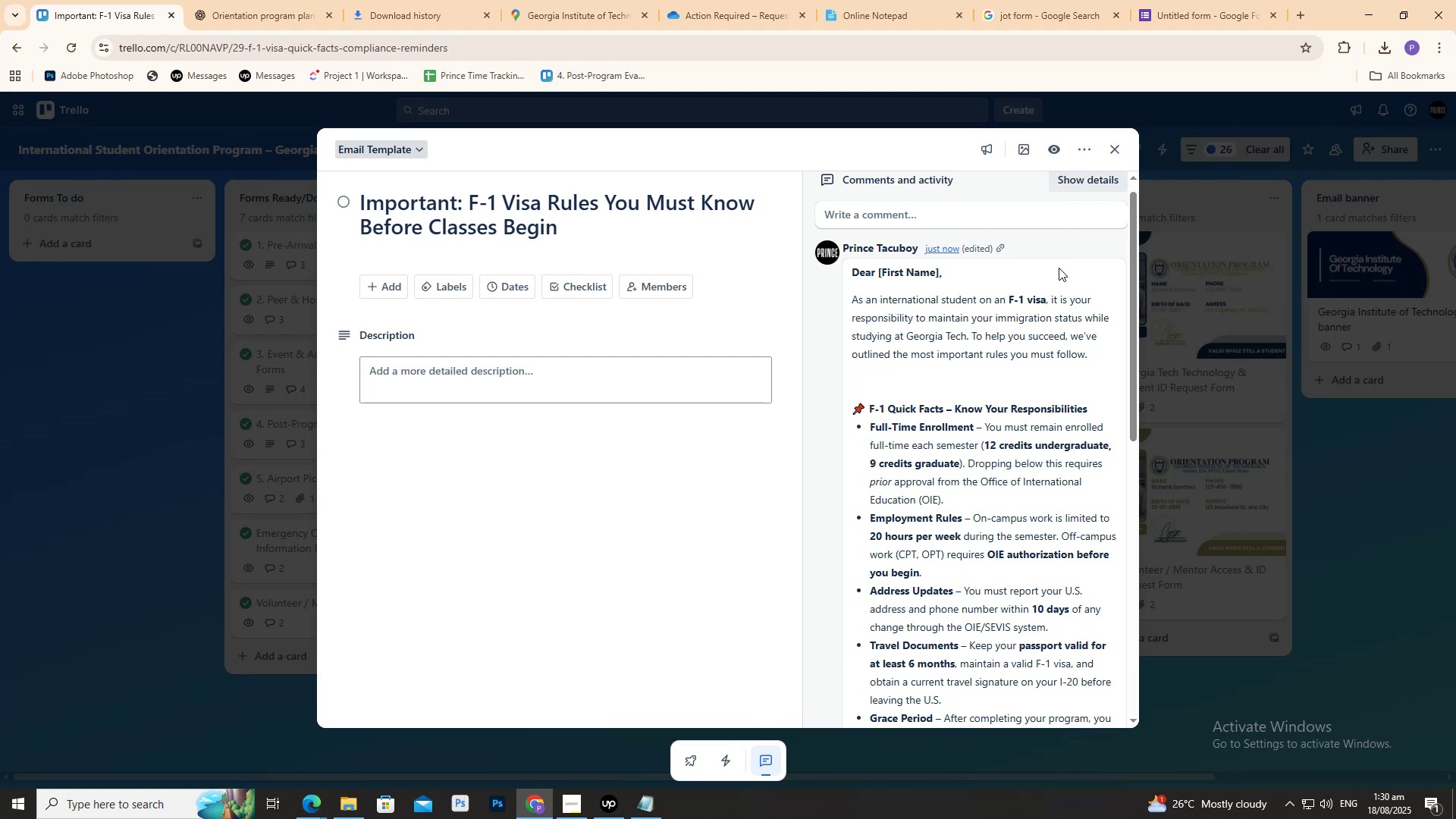 
left_click([1172, 0])
 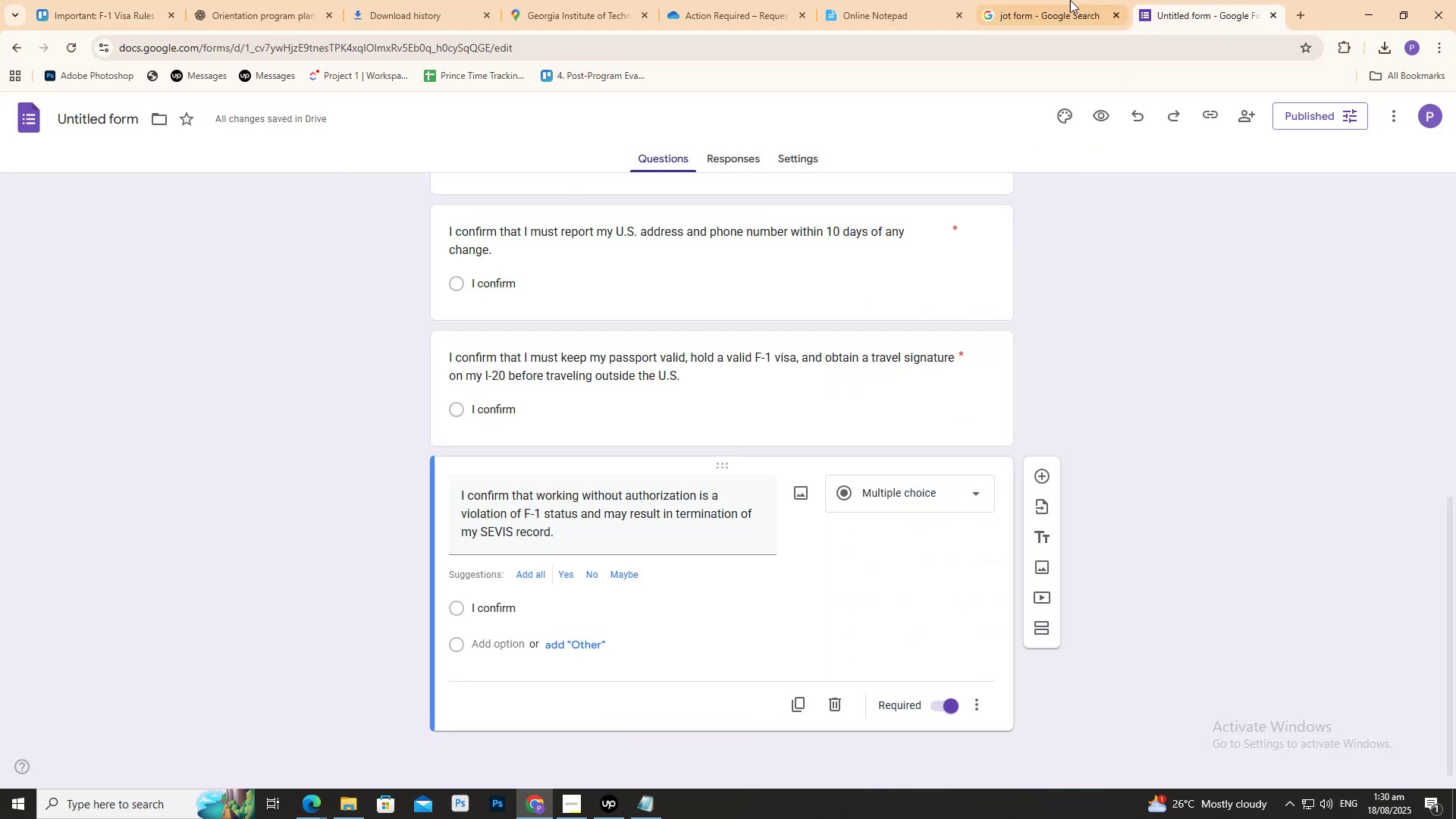 
double_click([1070, 0])
 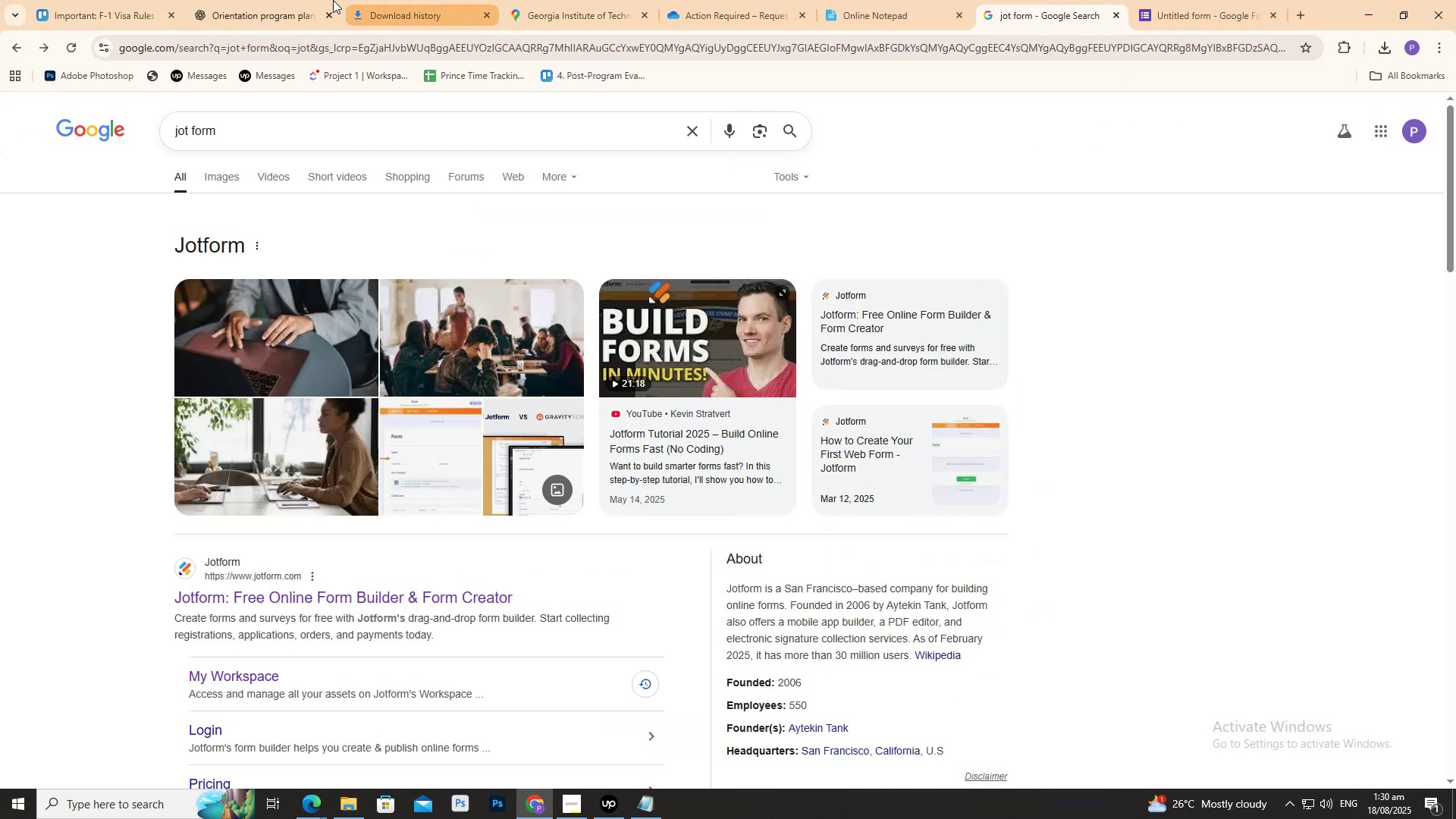 
left_click([265, 0])
 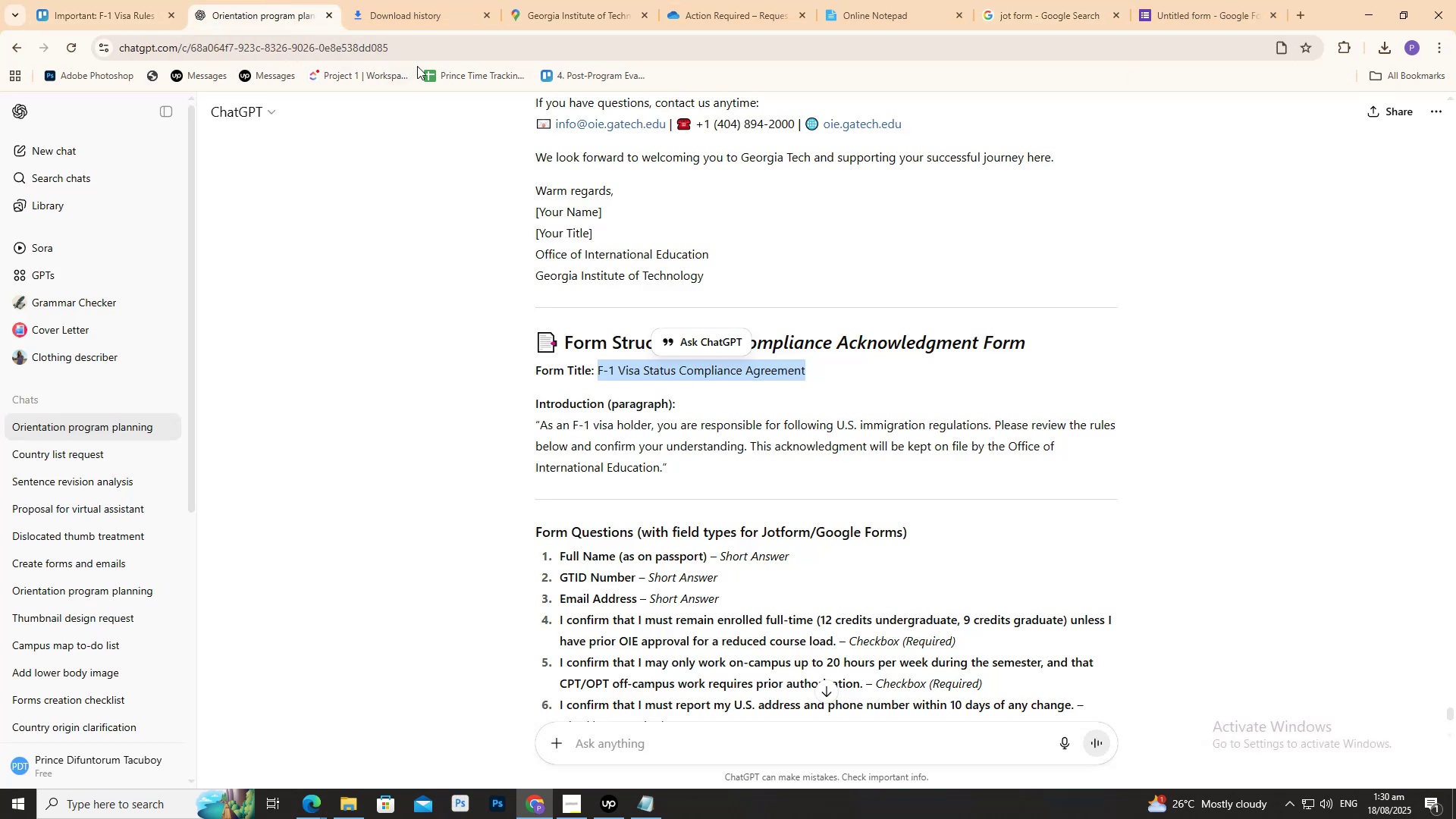 
left_click([457, 0])
 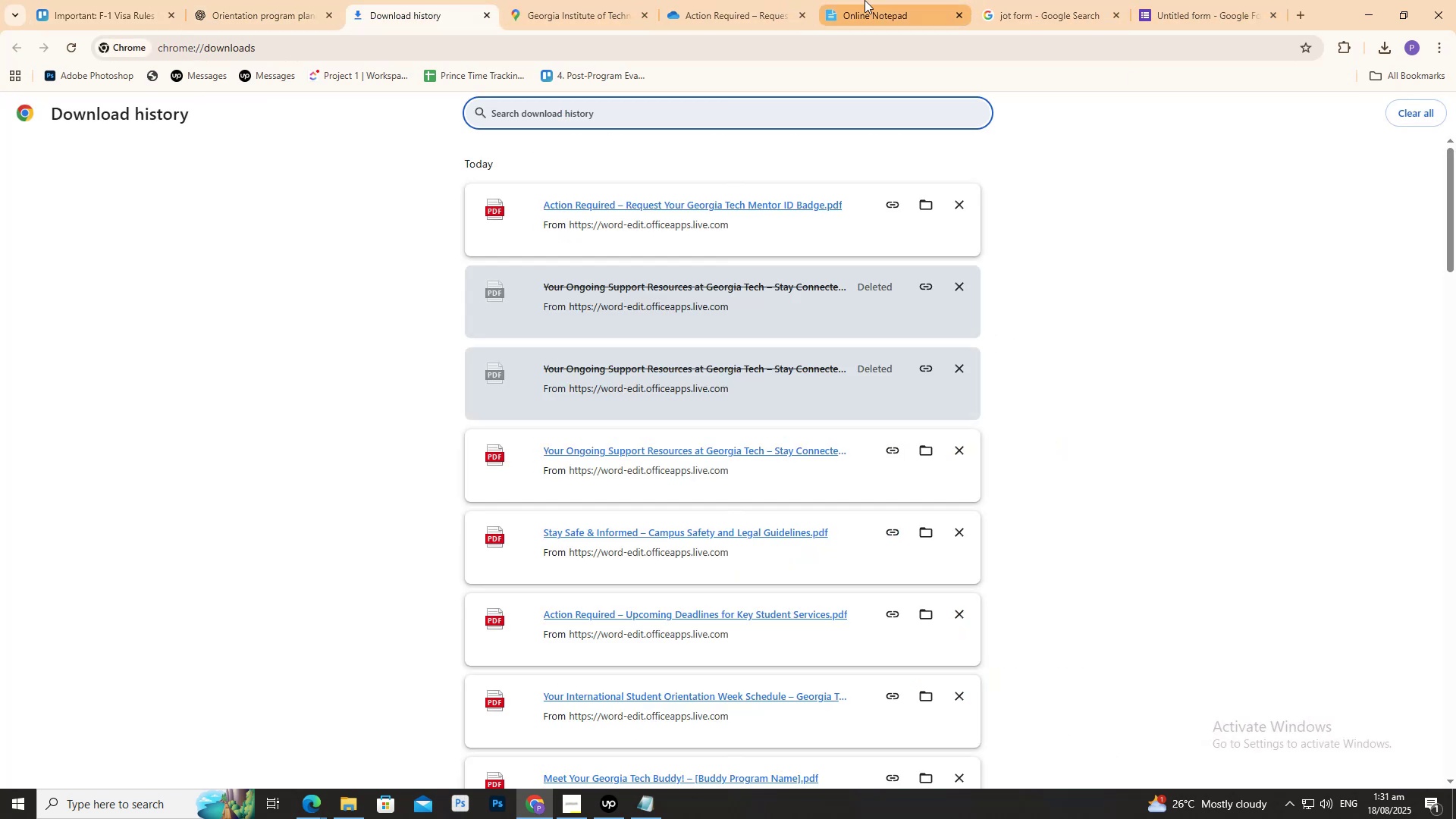 
left_click([750, 0])
 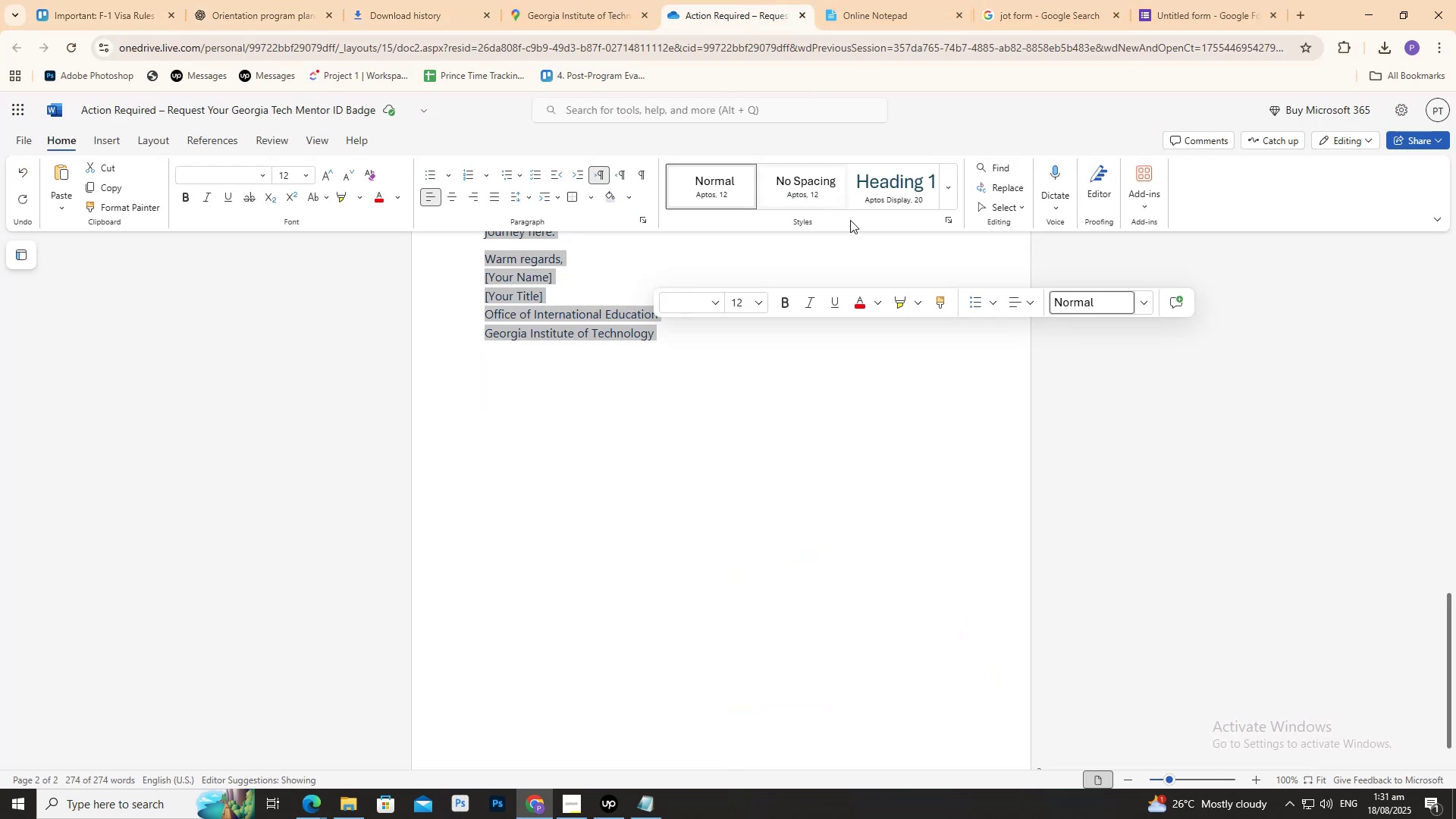 
scroll: coordinate [927, 382], scroll_direction: down, amount: 1.0
 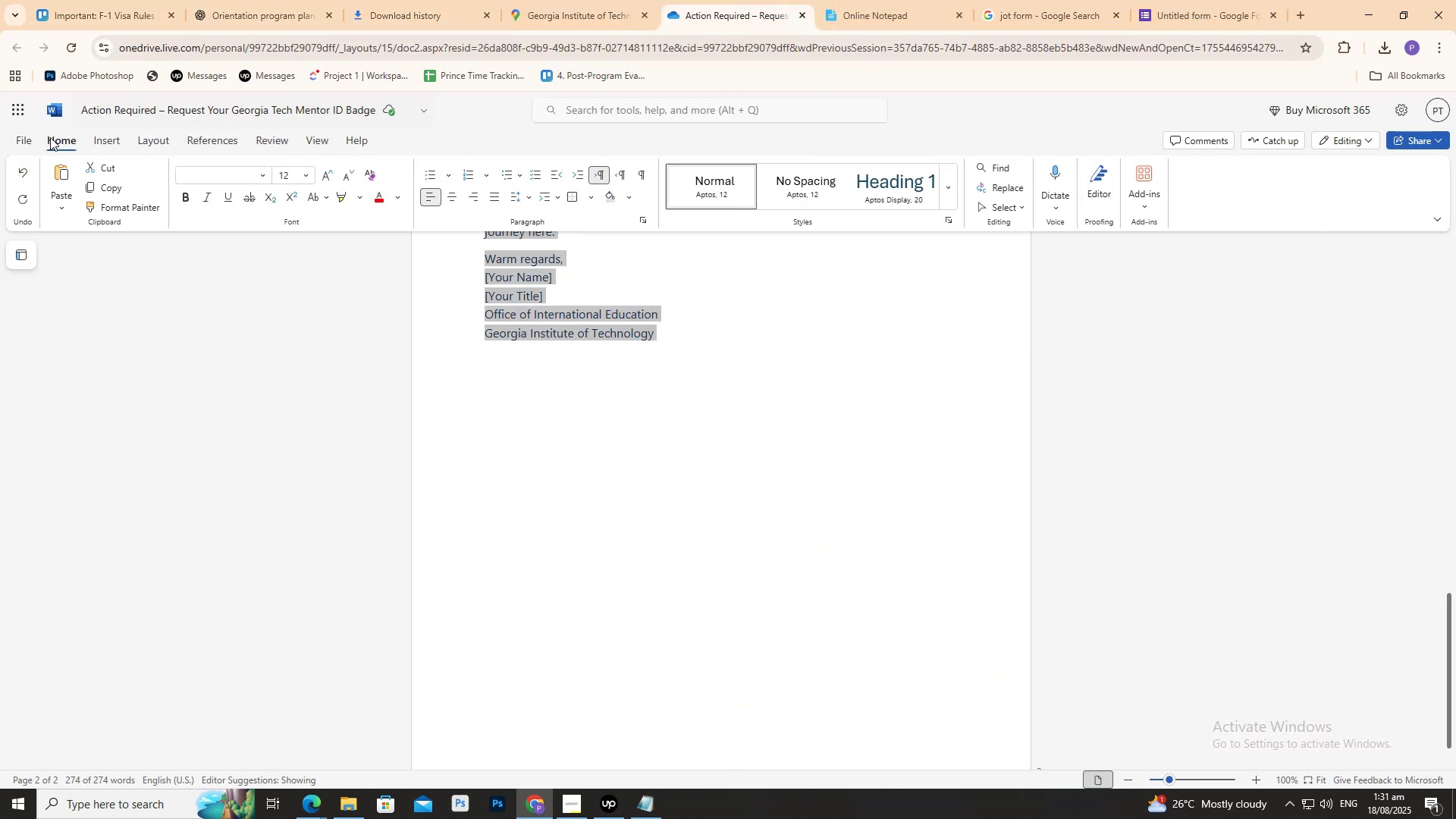 
left_click([25, 136])
 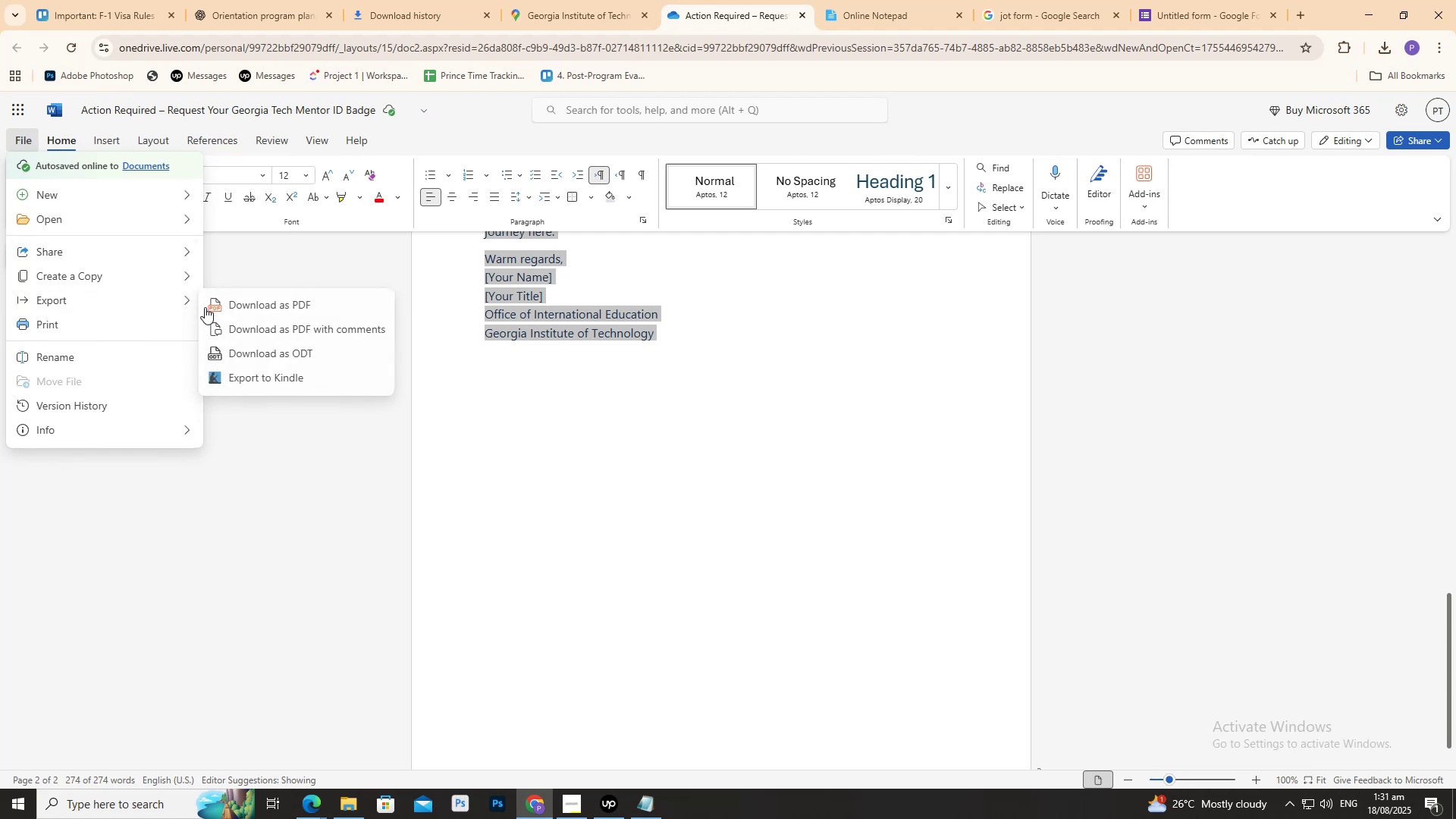 
left_click([221, 306])
 